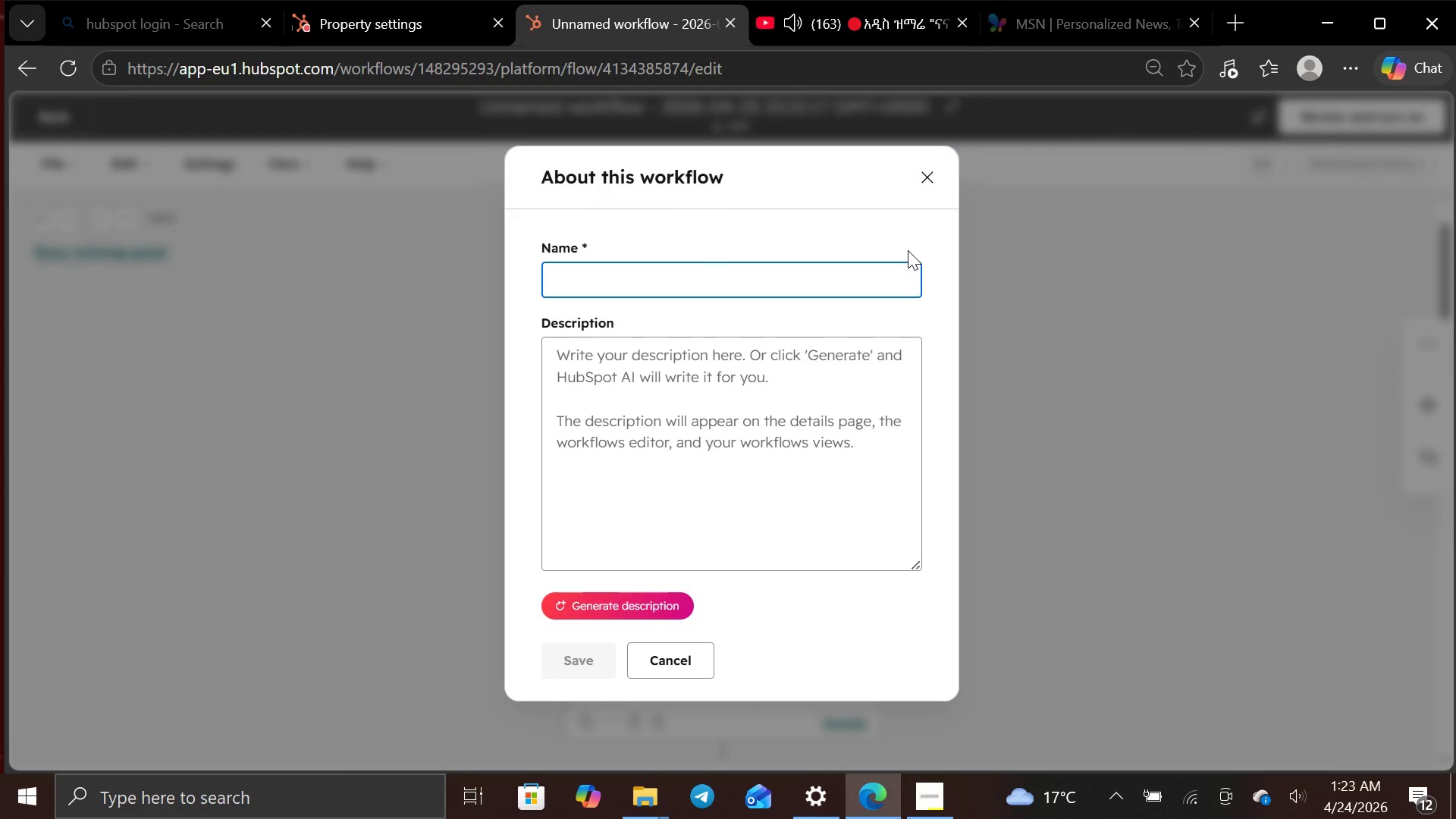 
hold_key(key=Backspace, duration=0.72)
 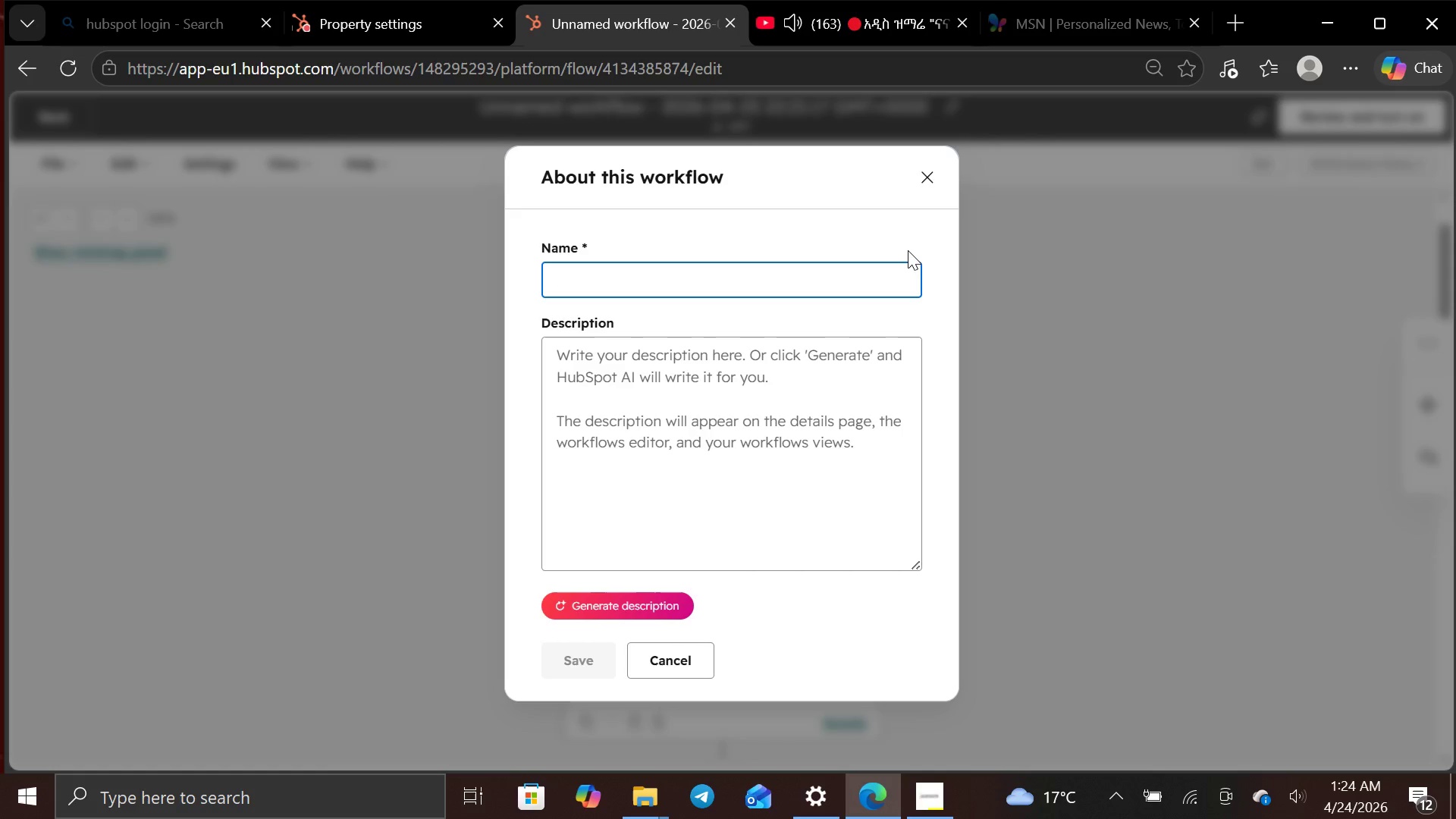 
wait(58.66)
 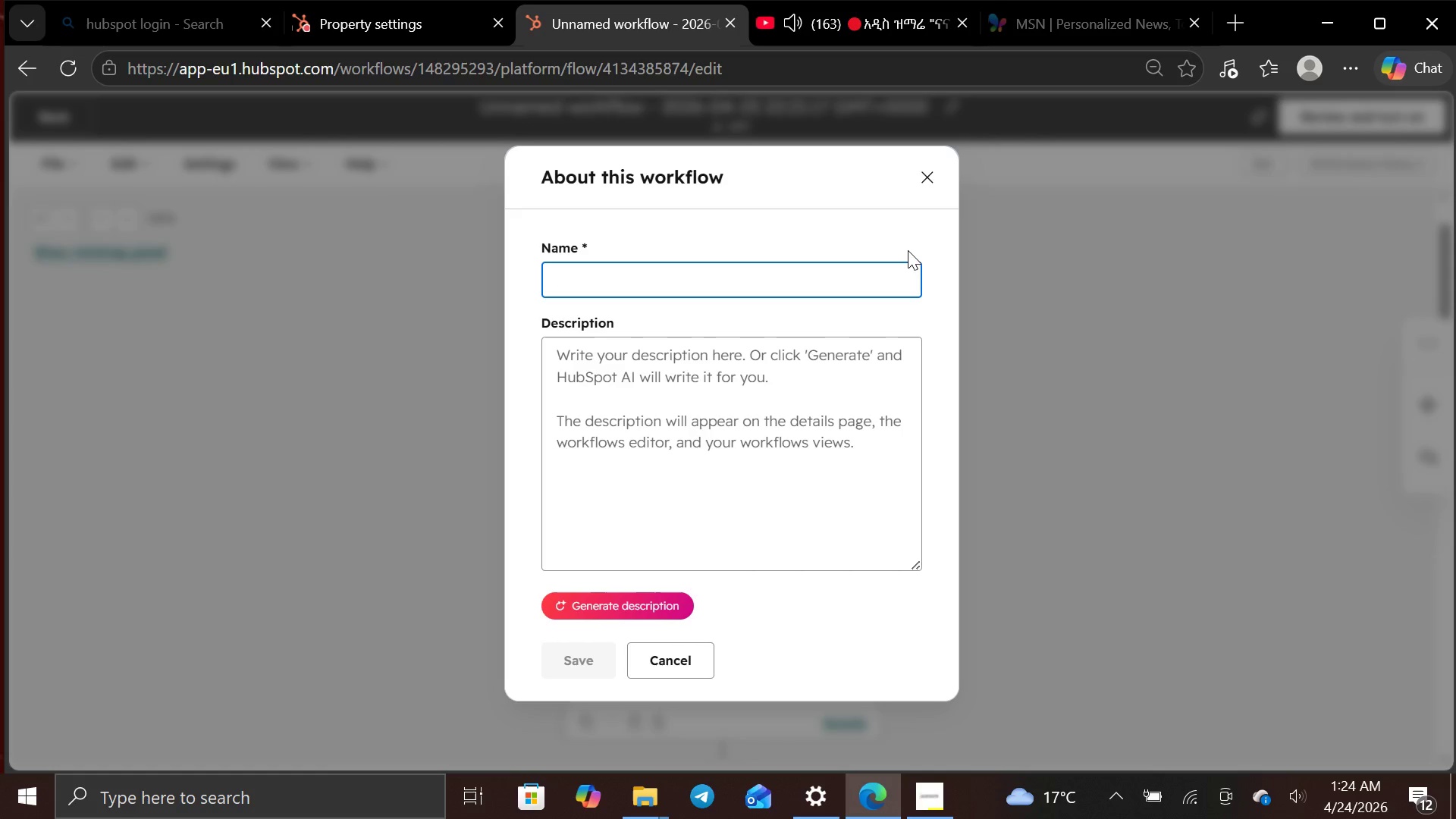 
type(work folw)
 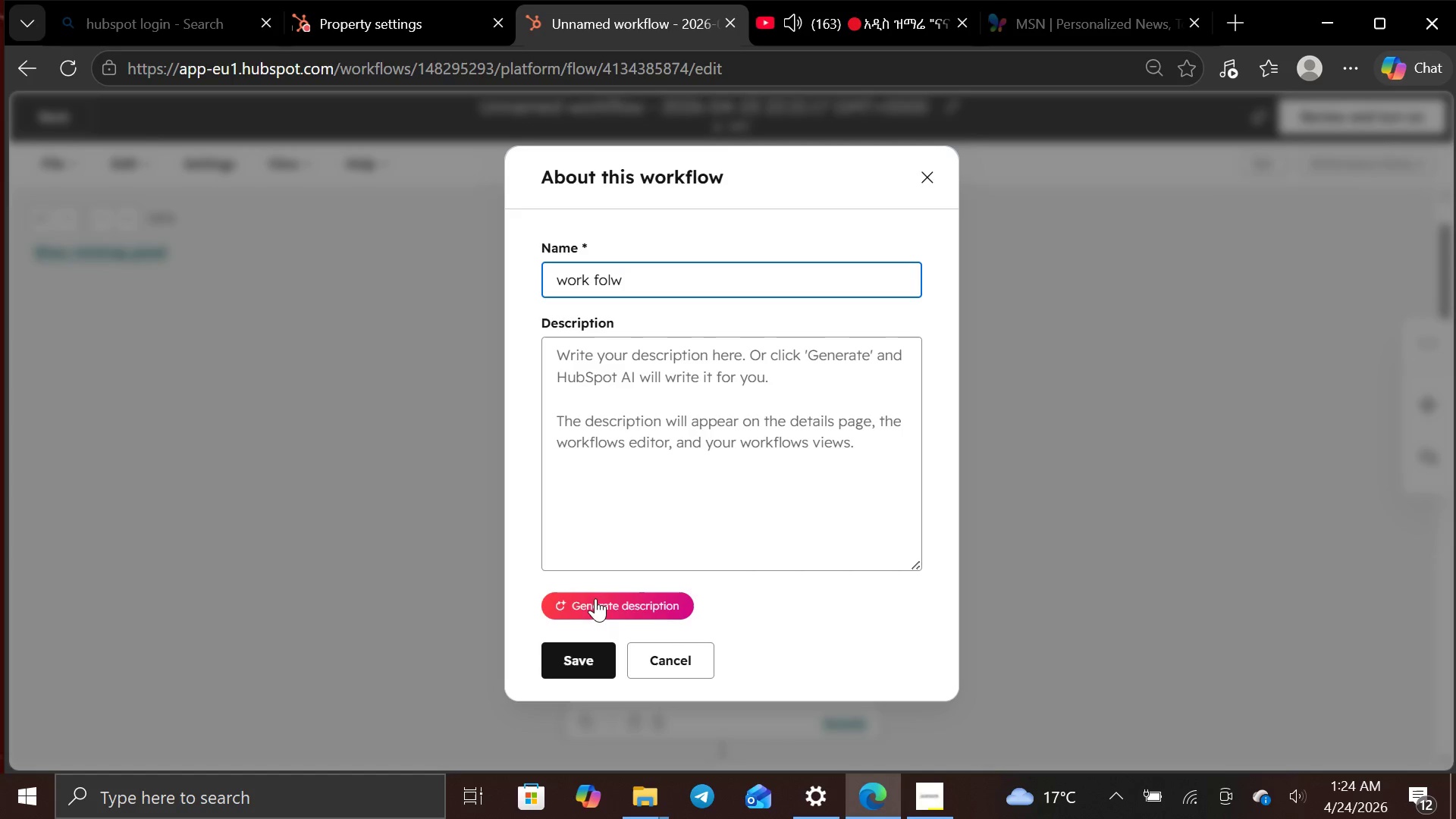 
left_click([589, 656])
 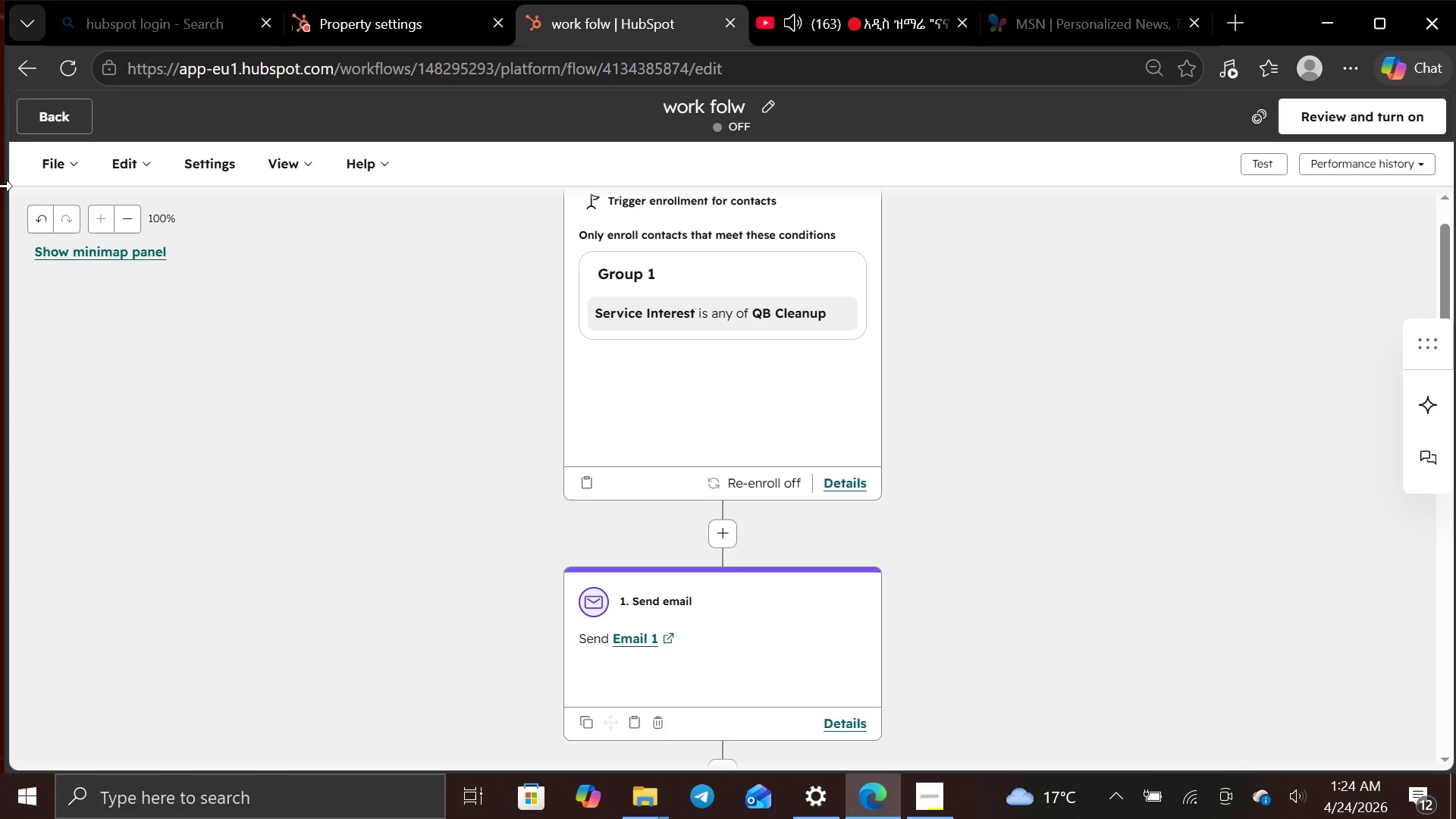 
left_click([58, 119])
 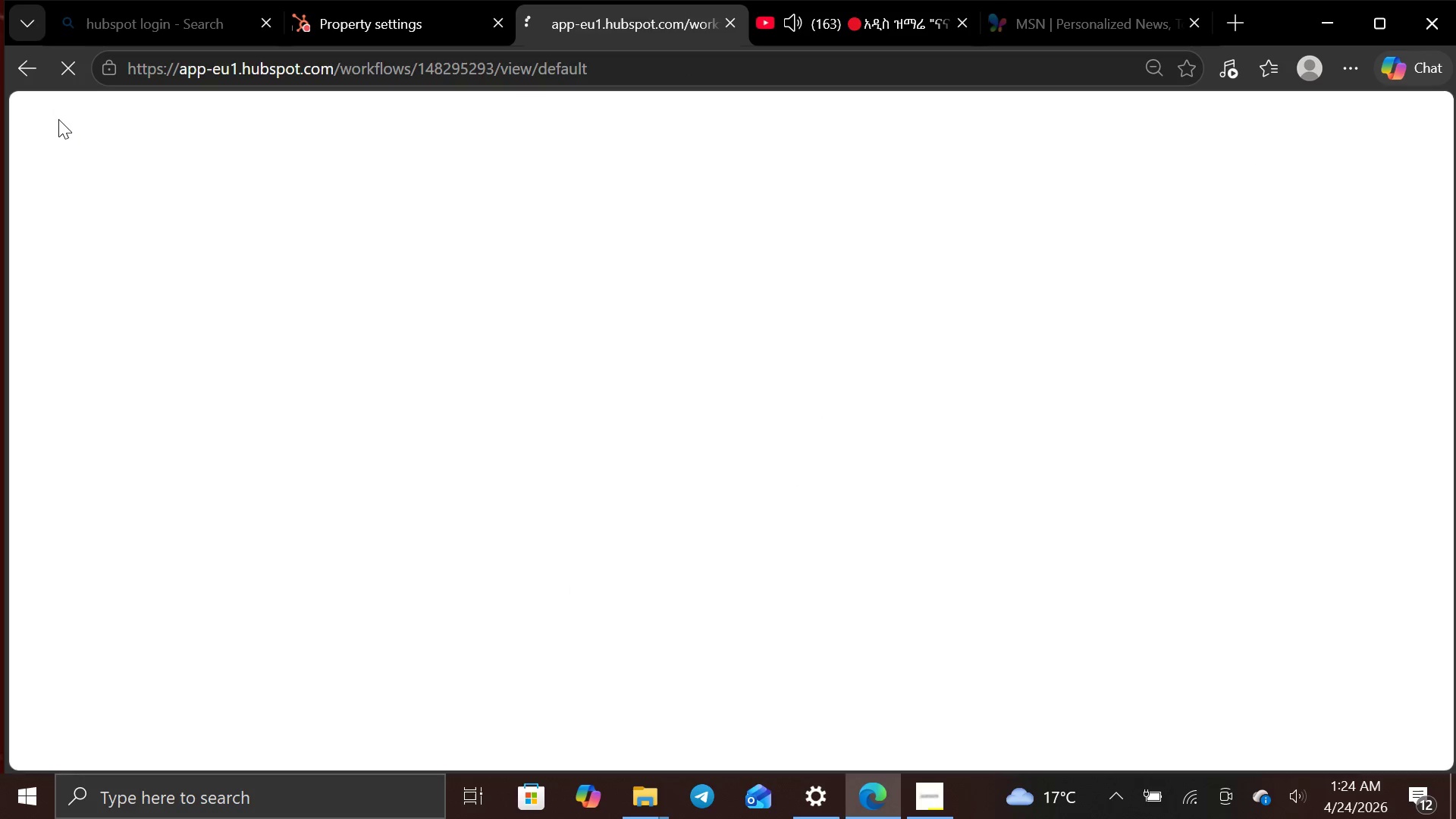 
mouse_move([43, 322])
 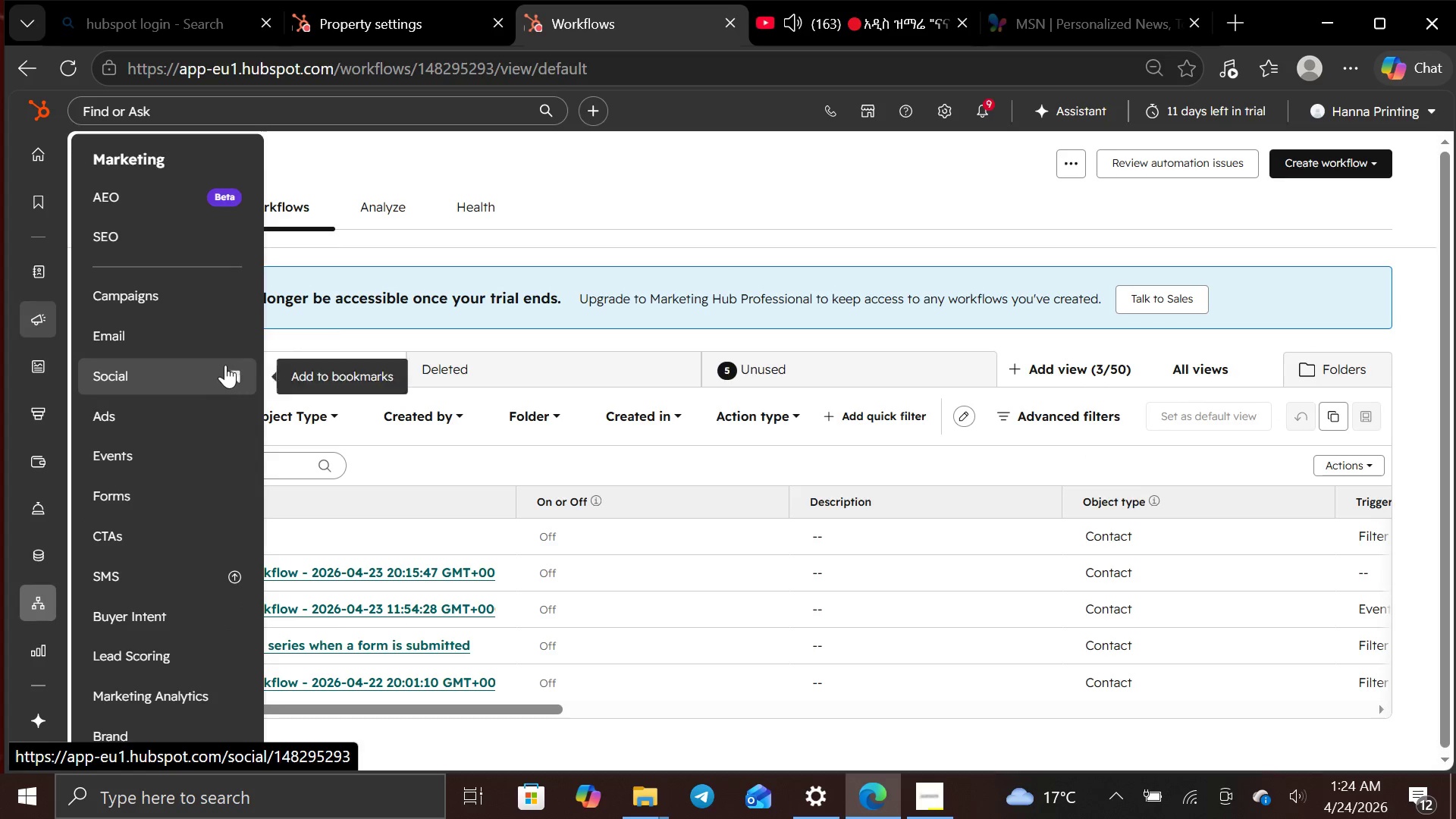 
left_click([215, 336])
 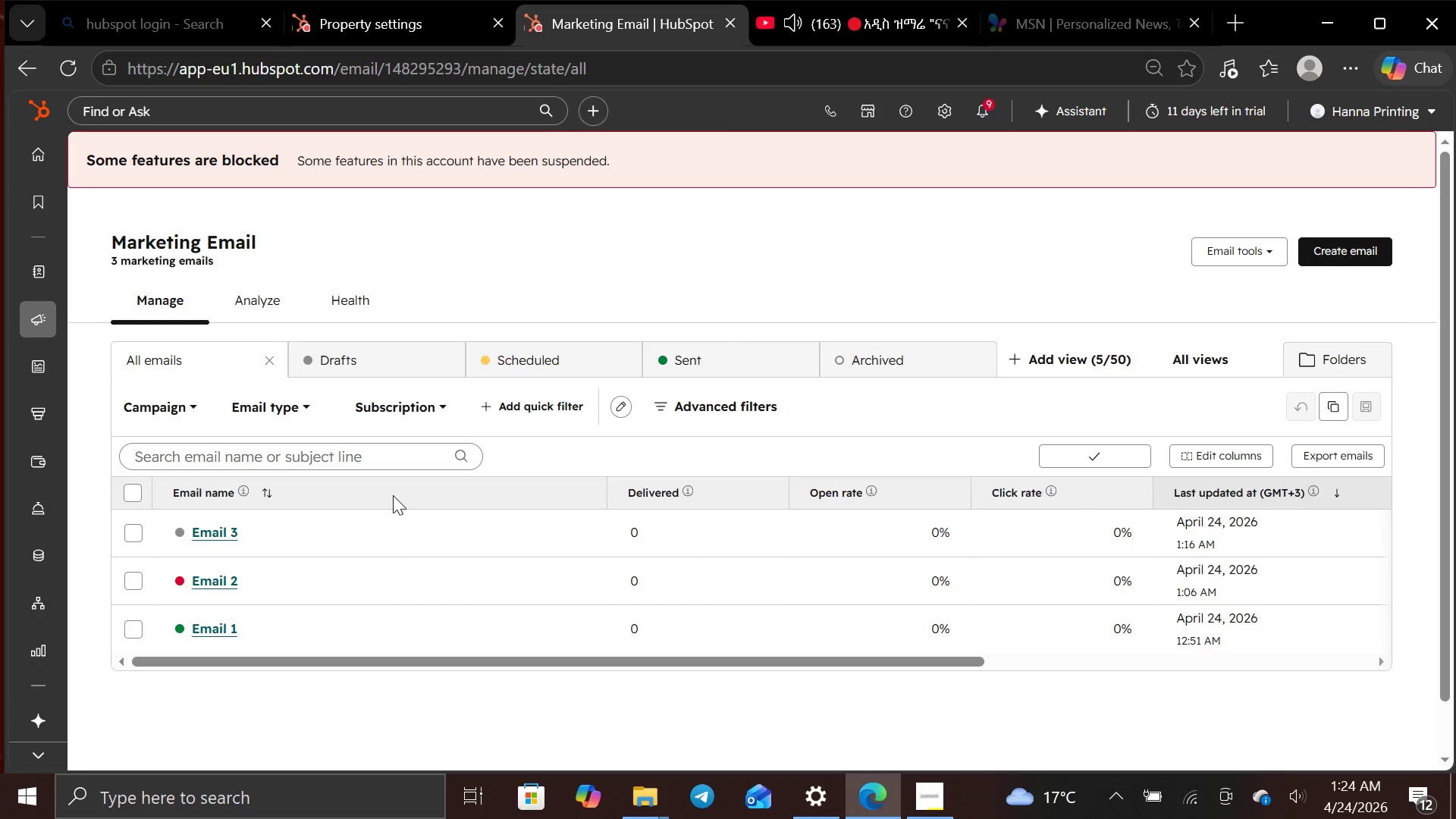 
wait(5.19)
 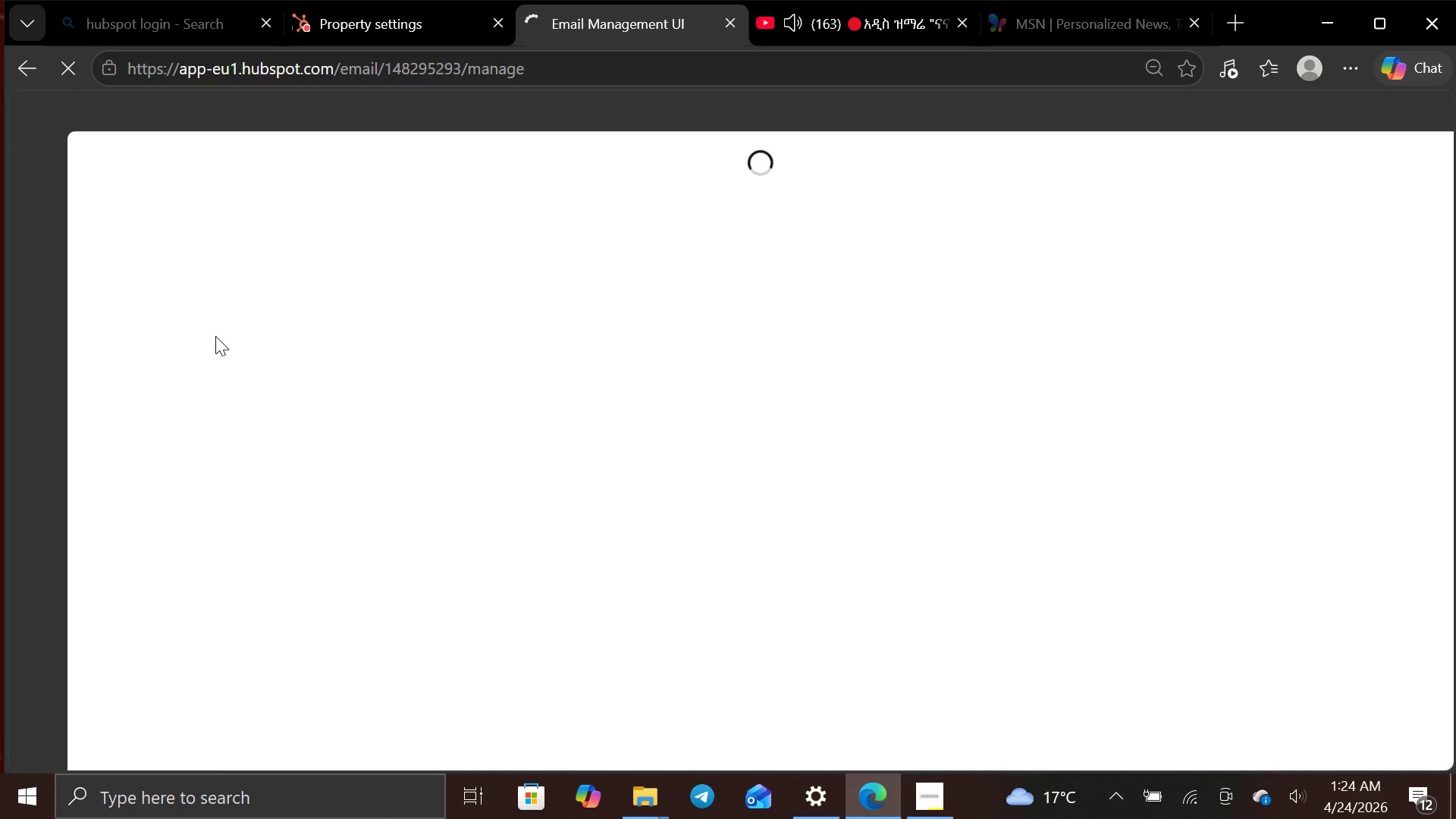 
left_click([394, 512])
 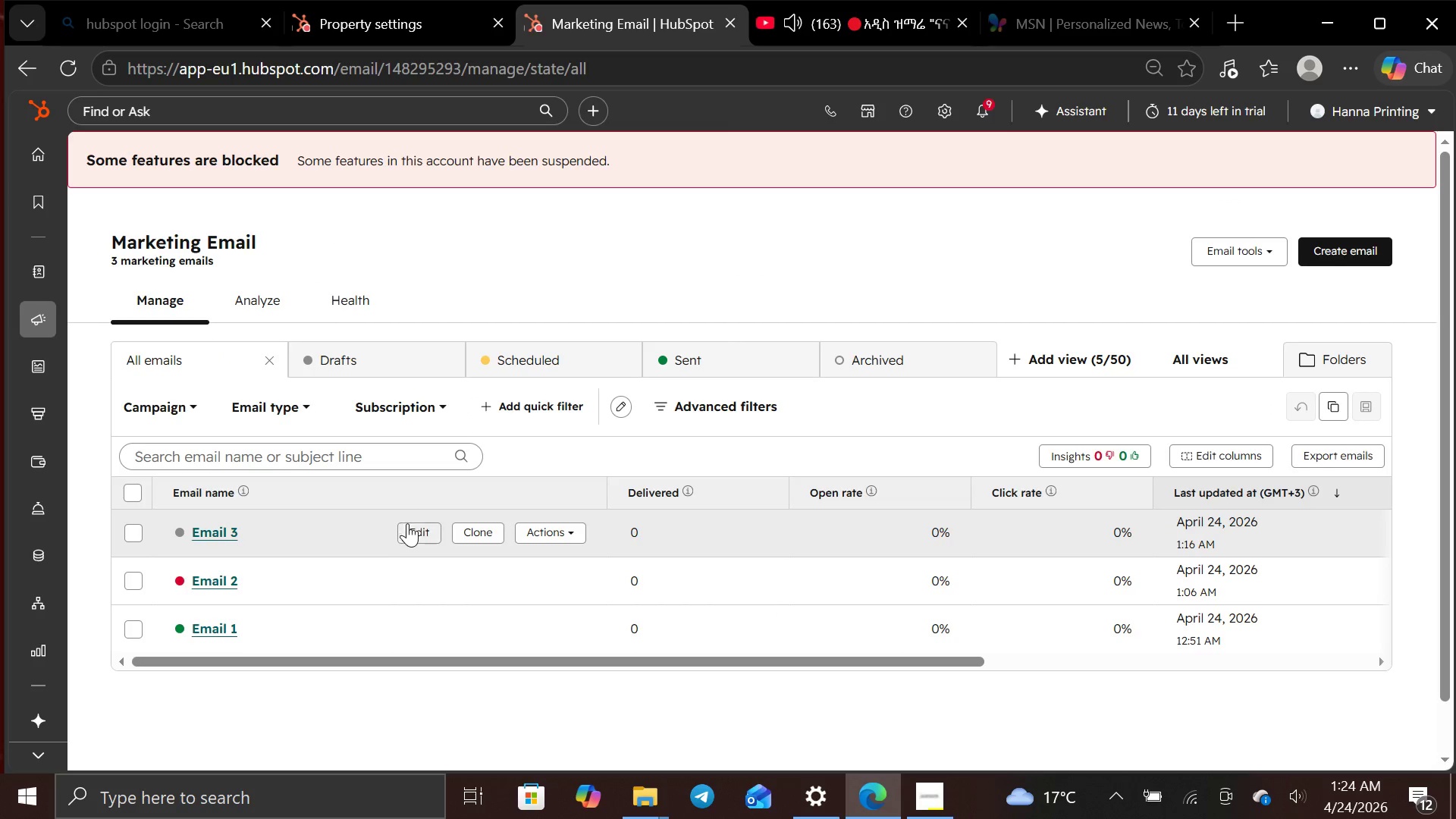 
left_click([407, 523])
 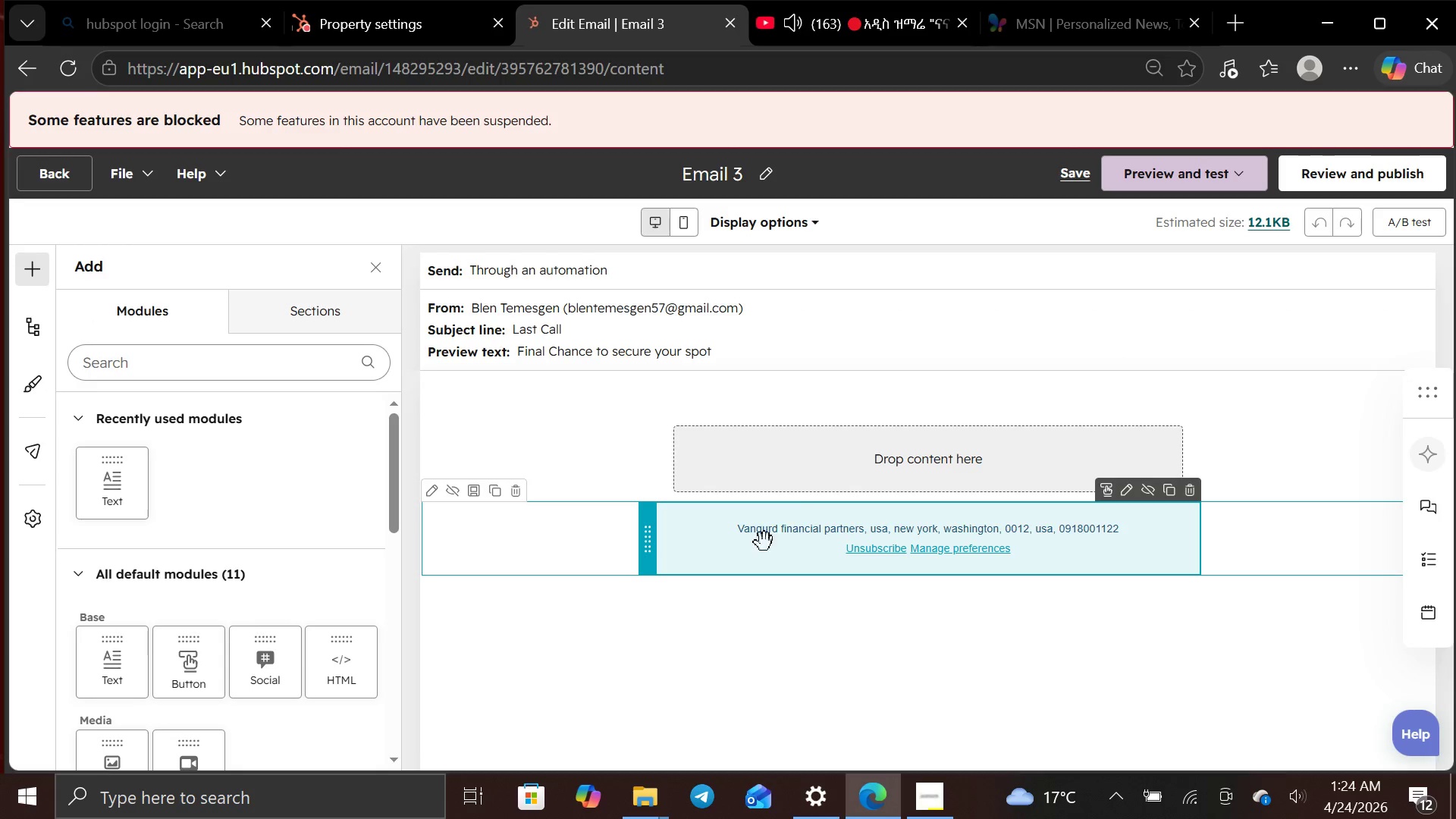 
wait(5.53)
 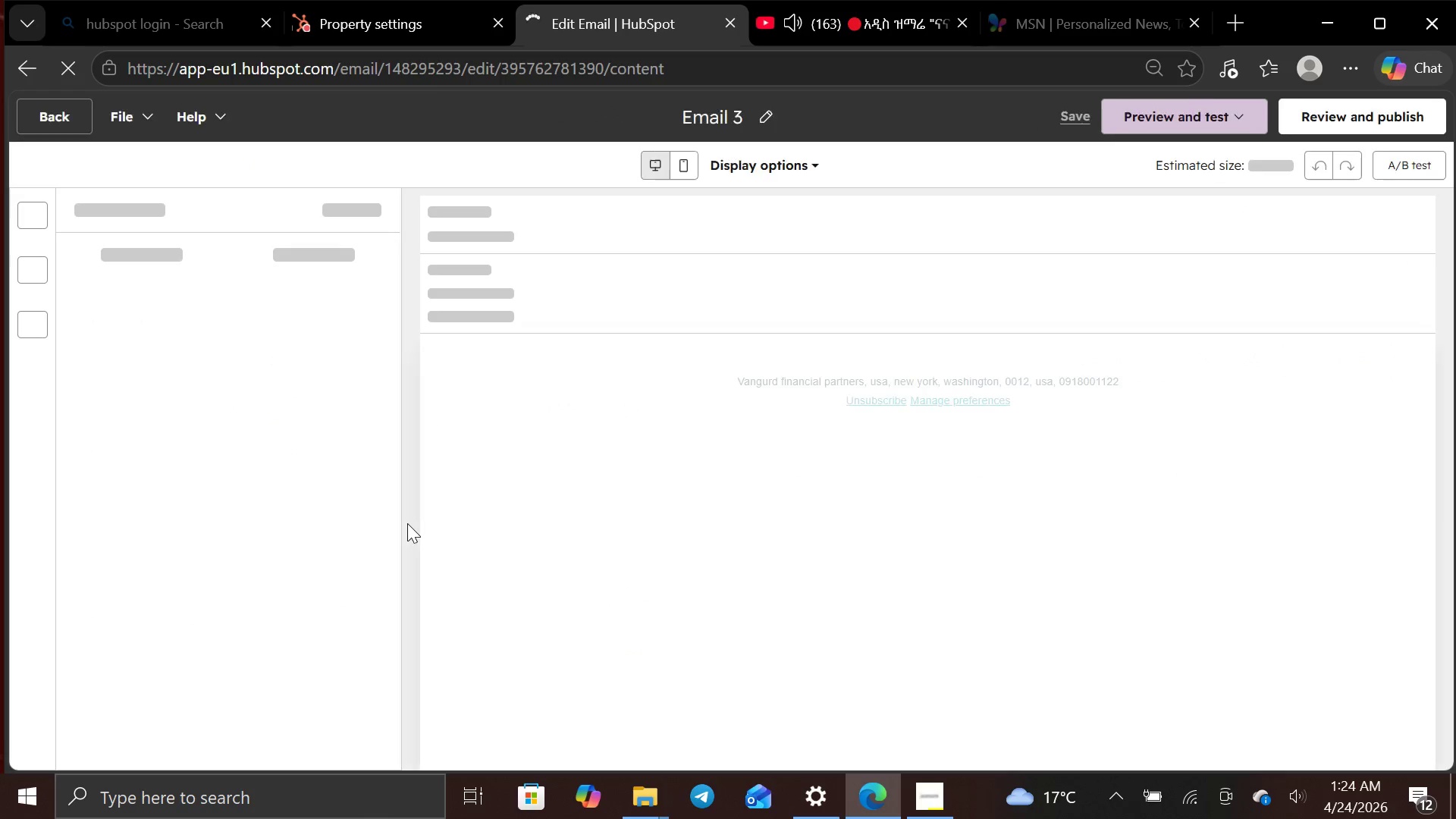 
left_click([817, 471])
 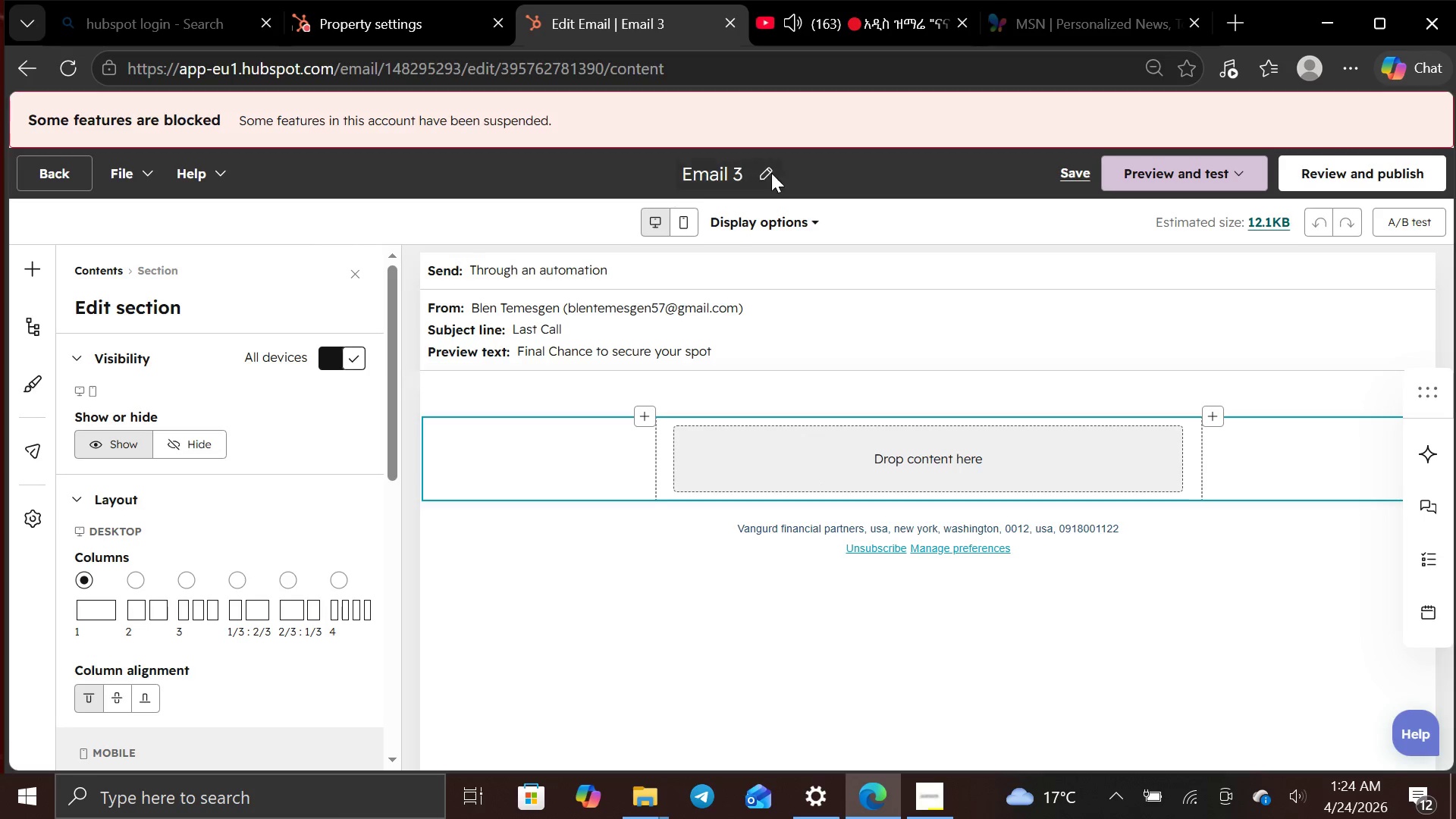 
left_click([814, 228])
 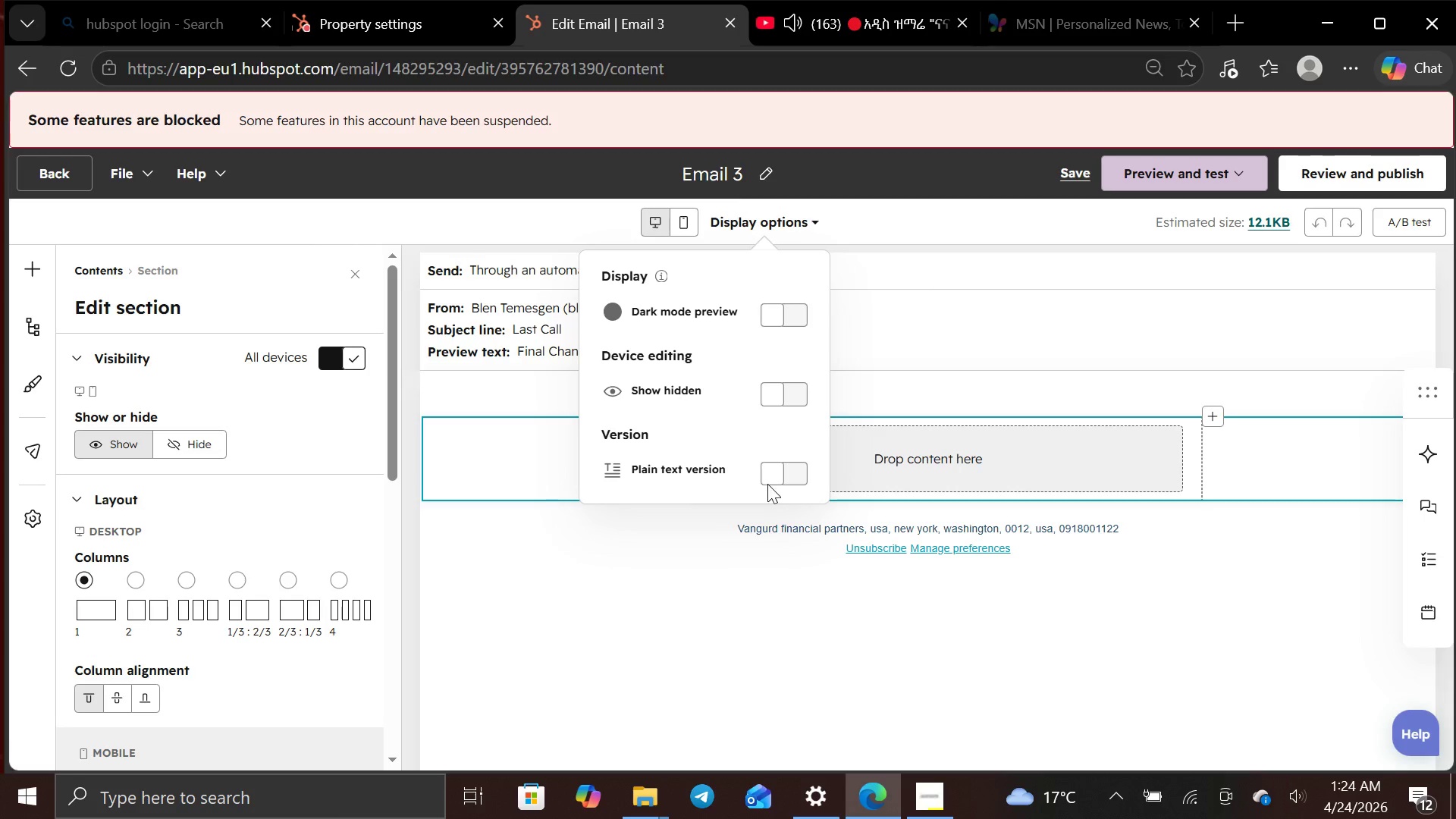 
left_click([768, 482])
 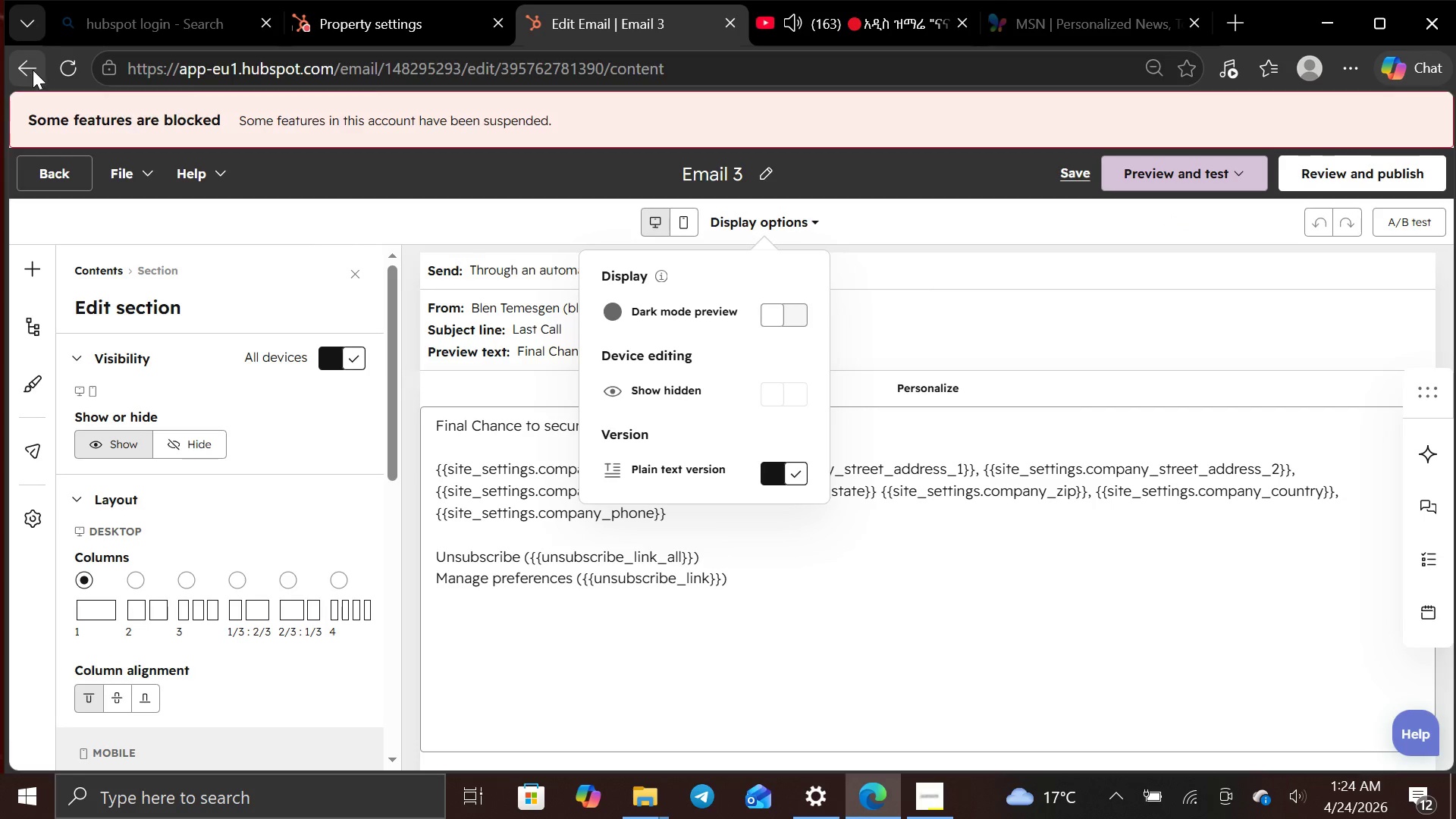 
left_click([52, 158])
 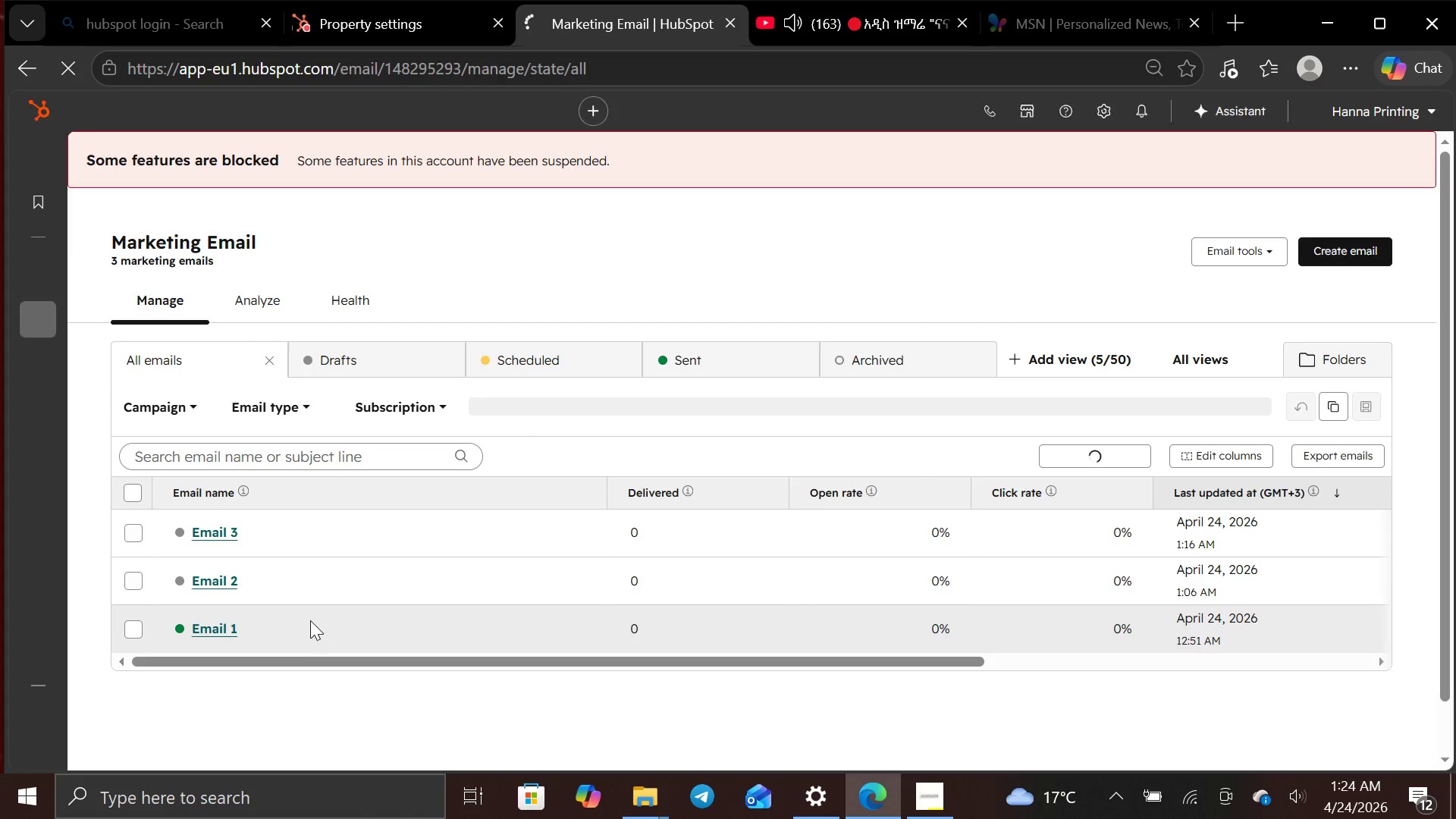 
left_click([128, 578])
 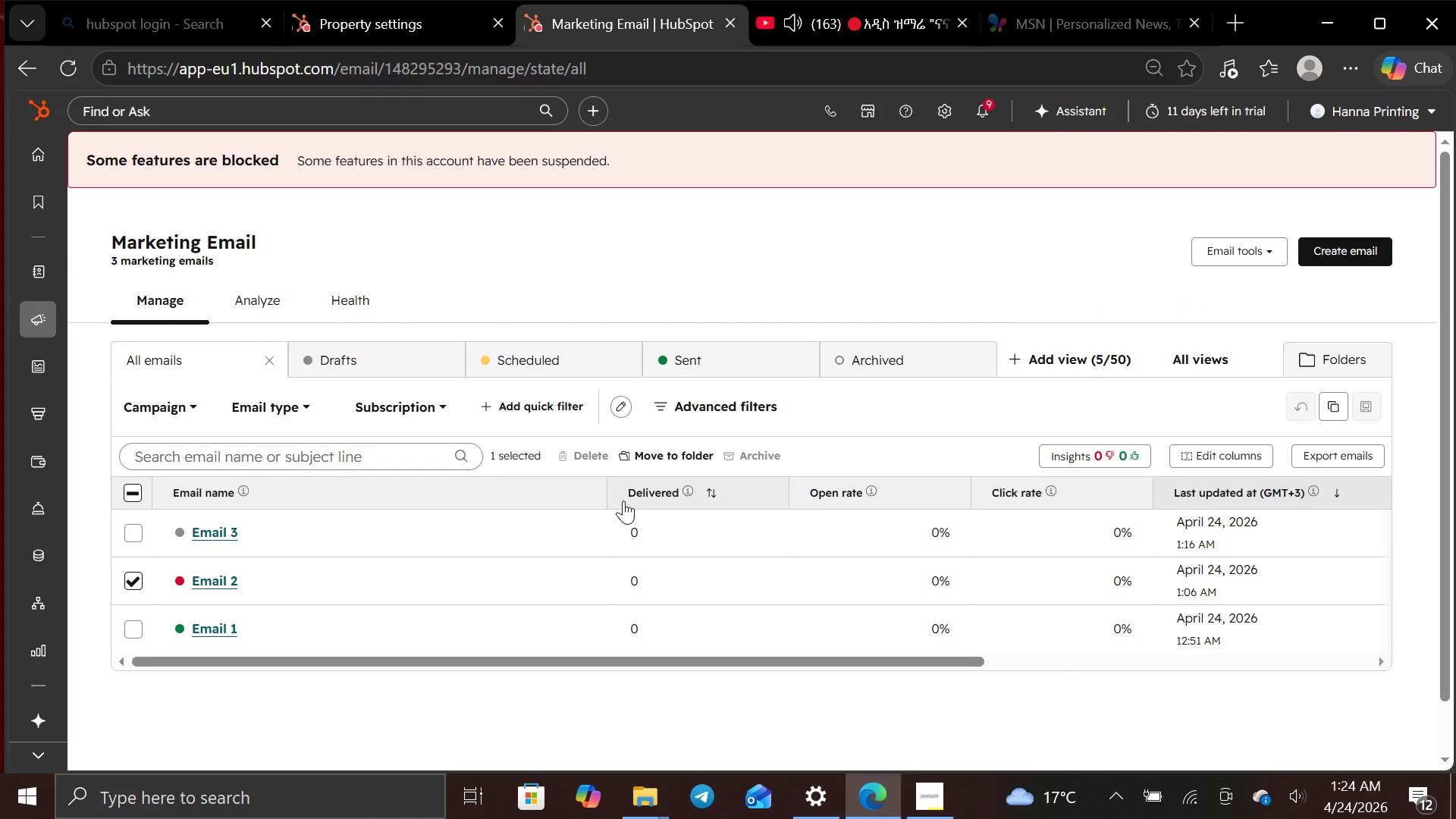 
wait(5.37)
 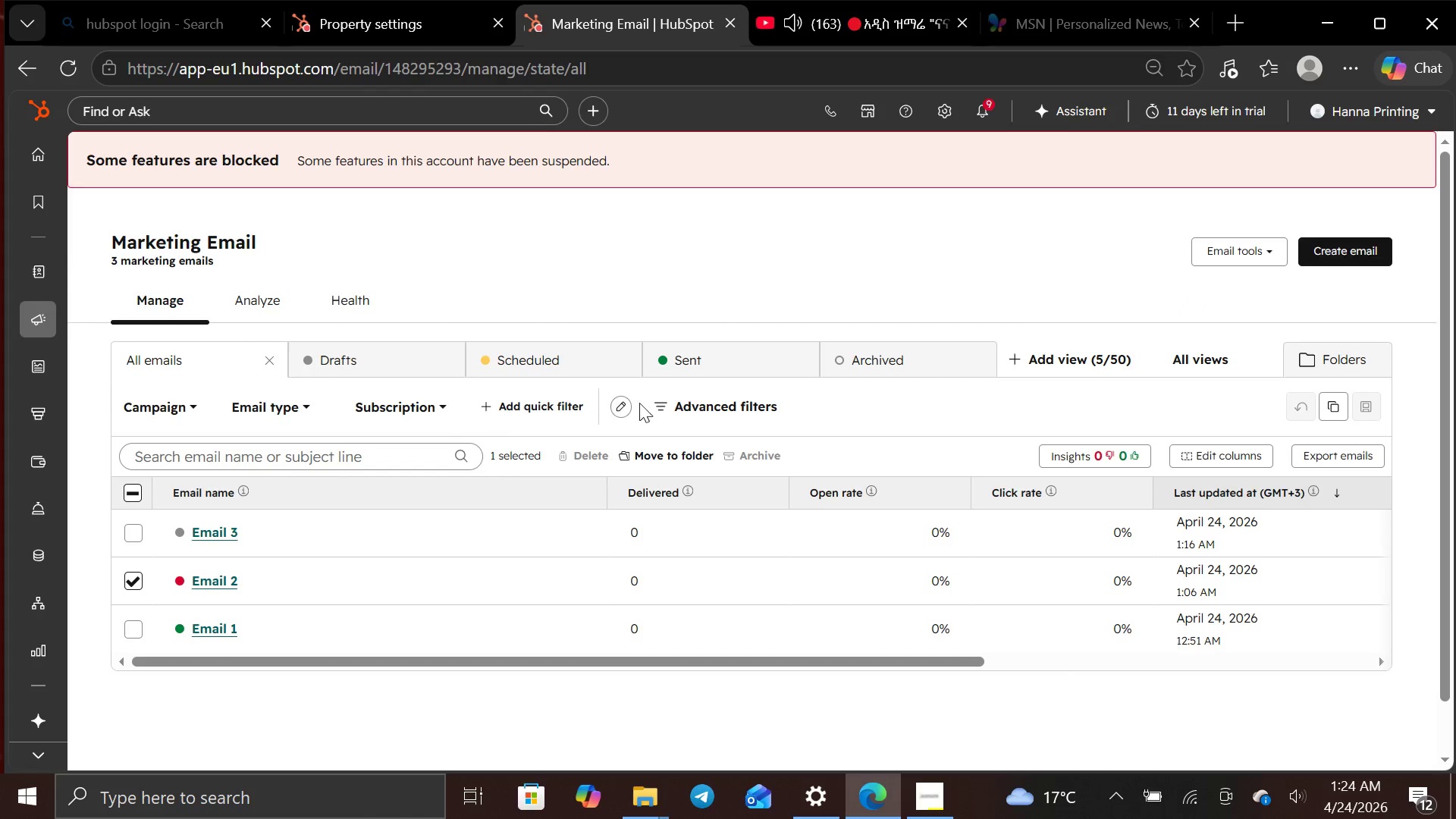 
mouse_move([625, 457])
 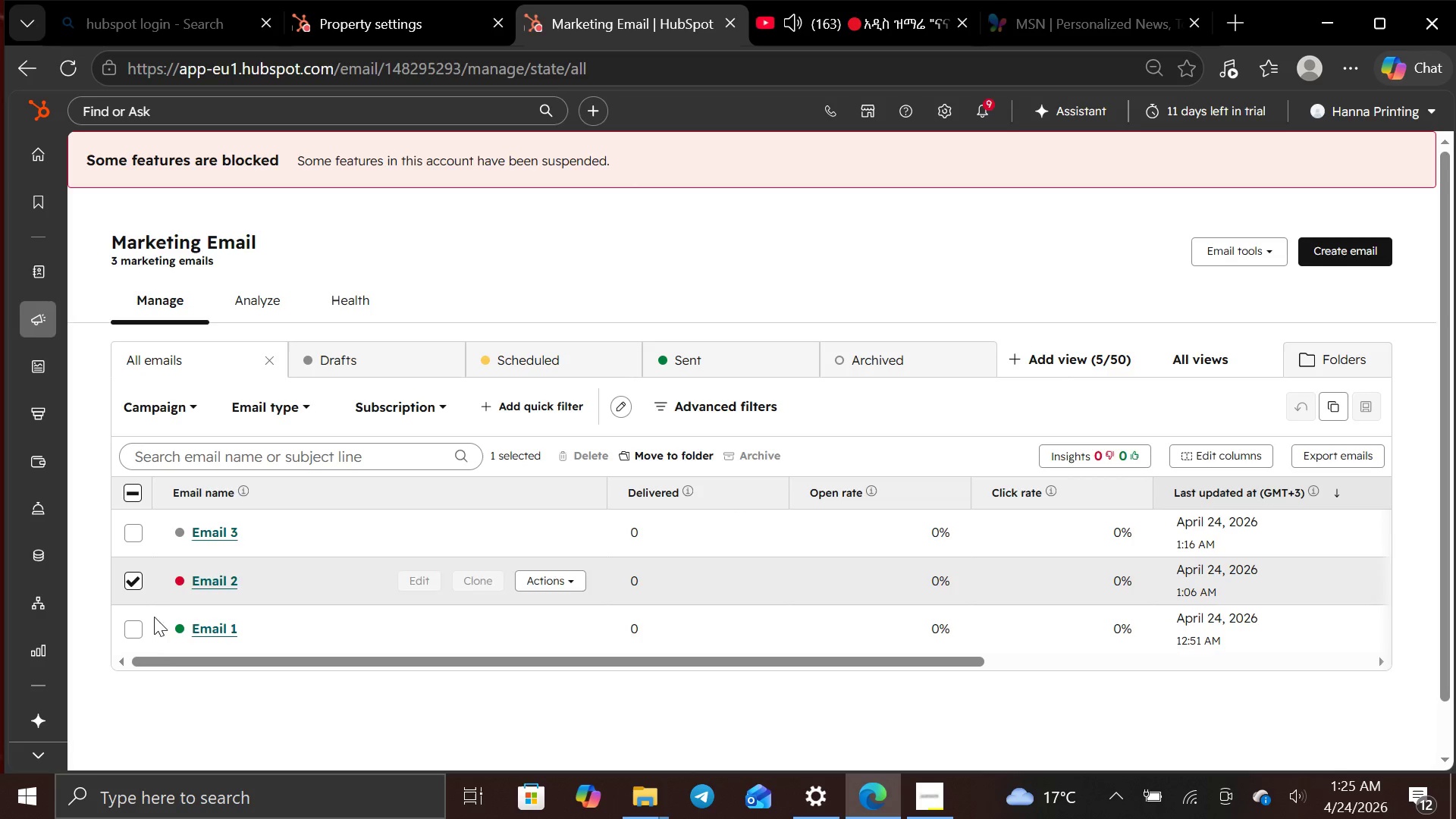 
left_click([130, 574])
 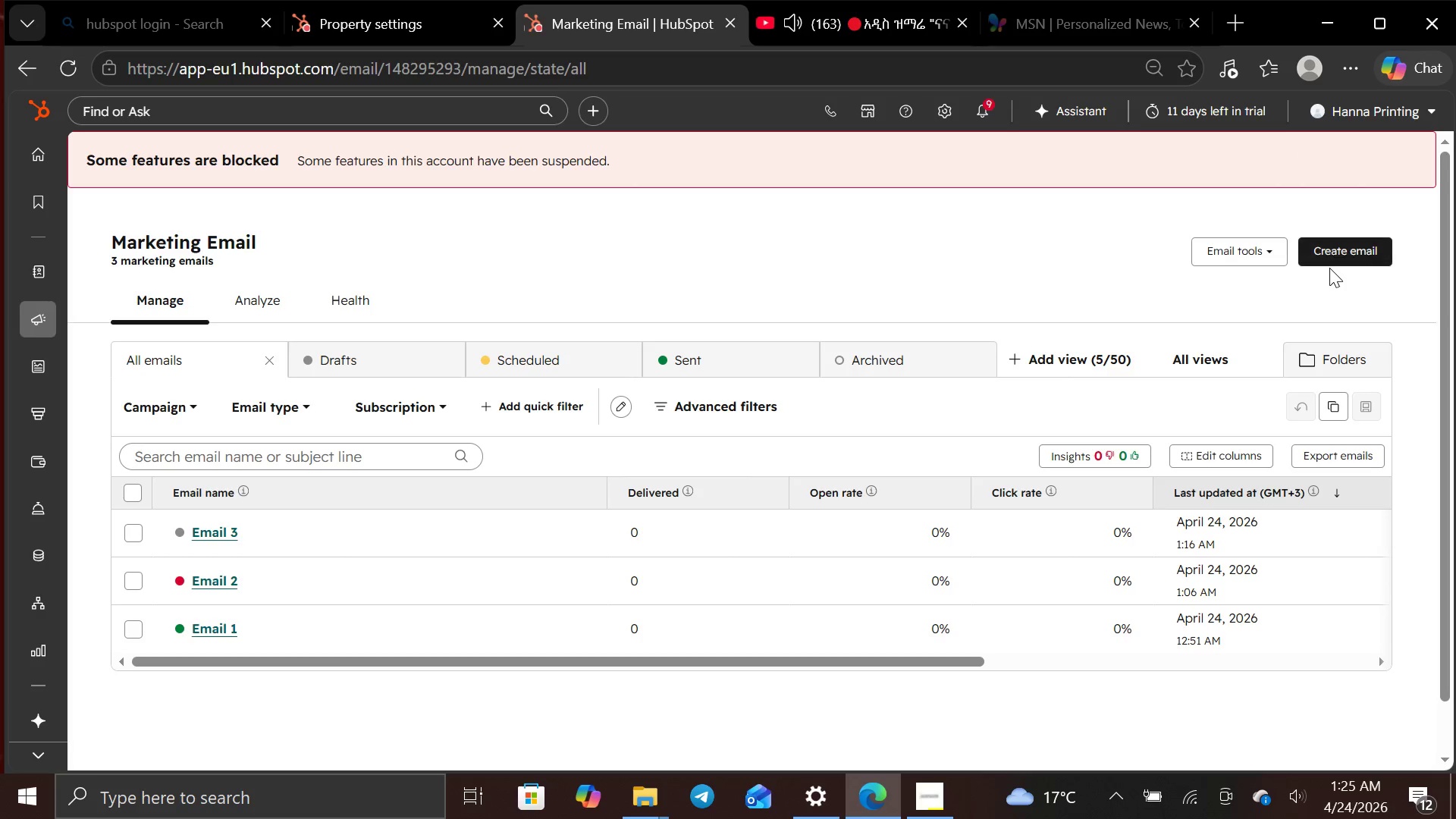 
left_click([1335, 248])
 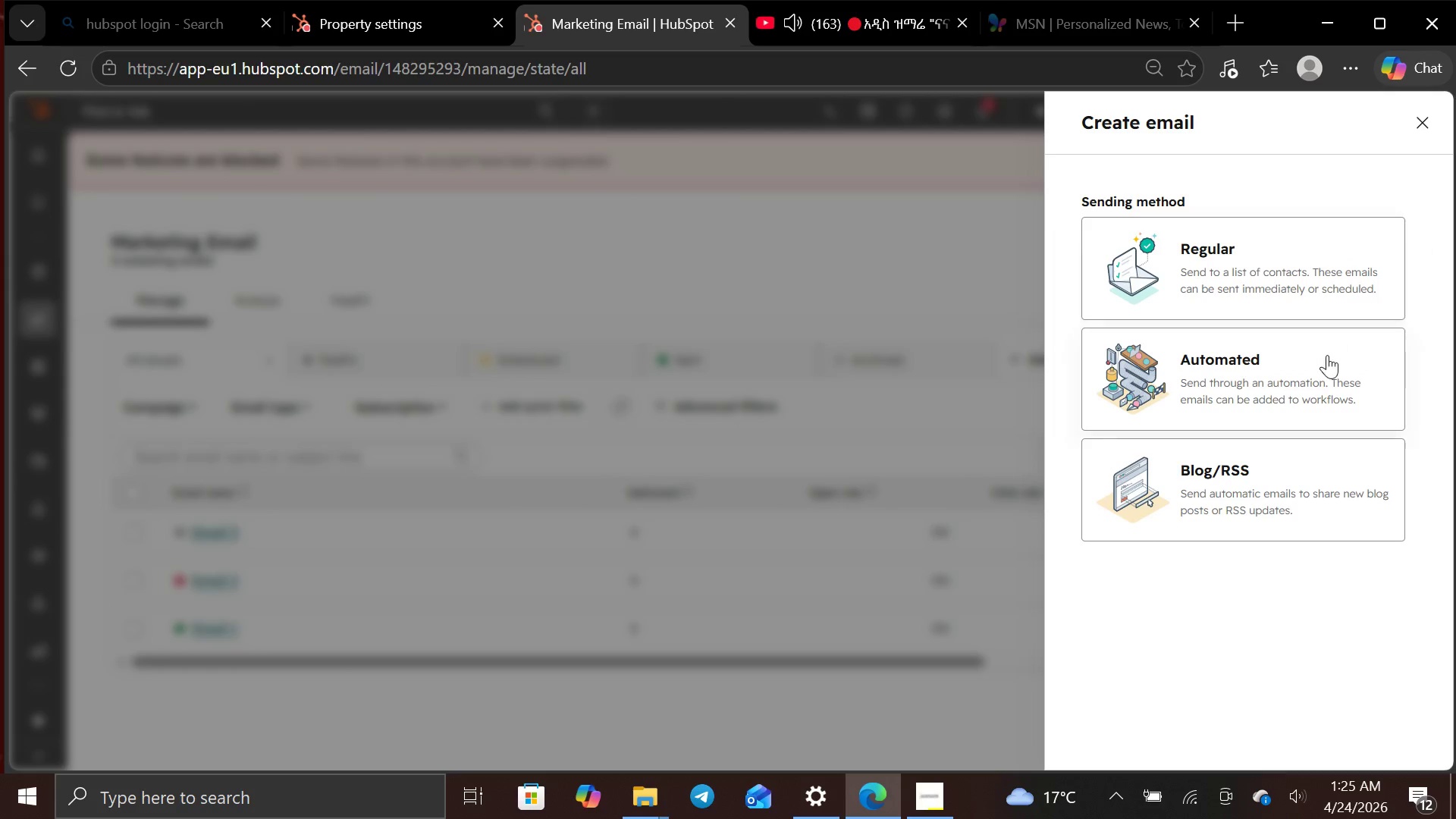 
left_click([1327, 359])
 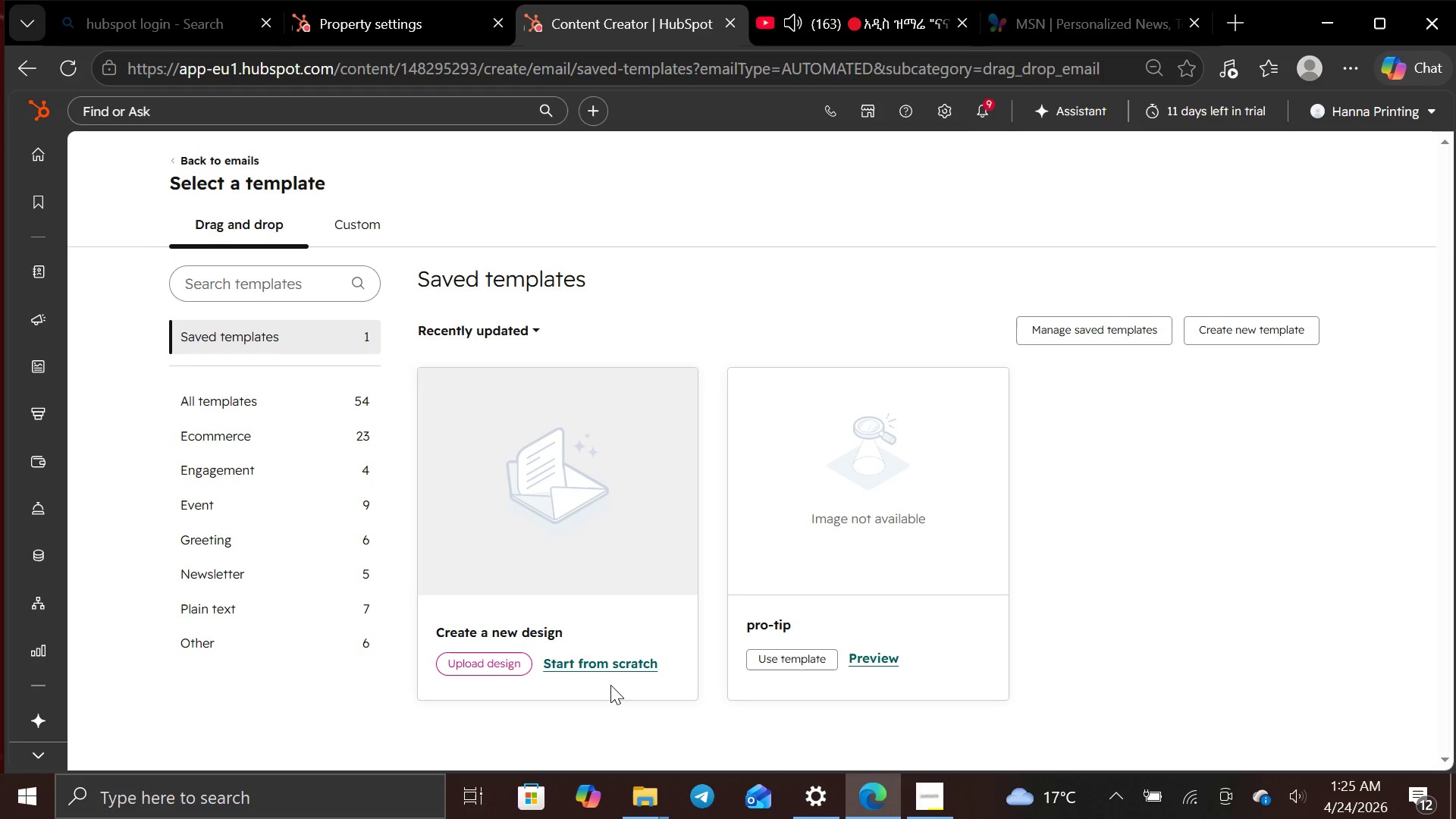 
left_click([609, 659])
 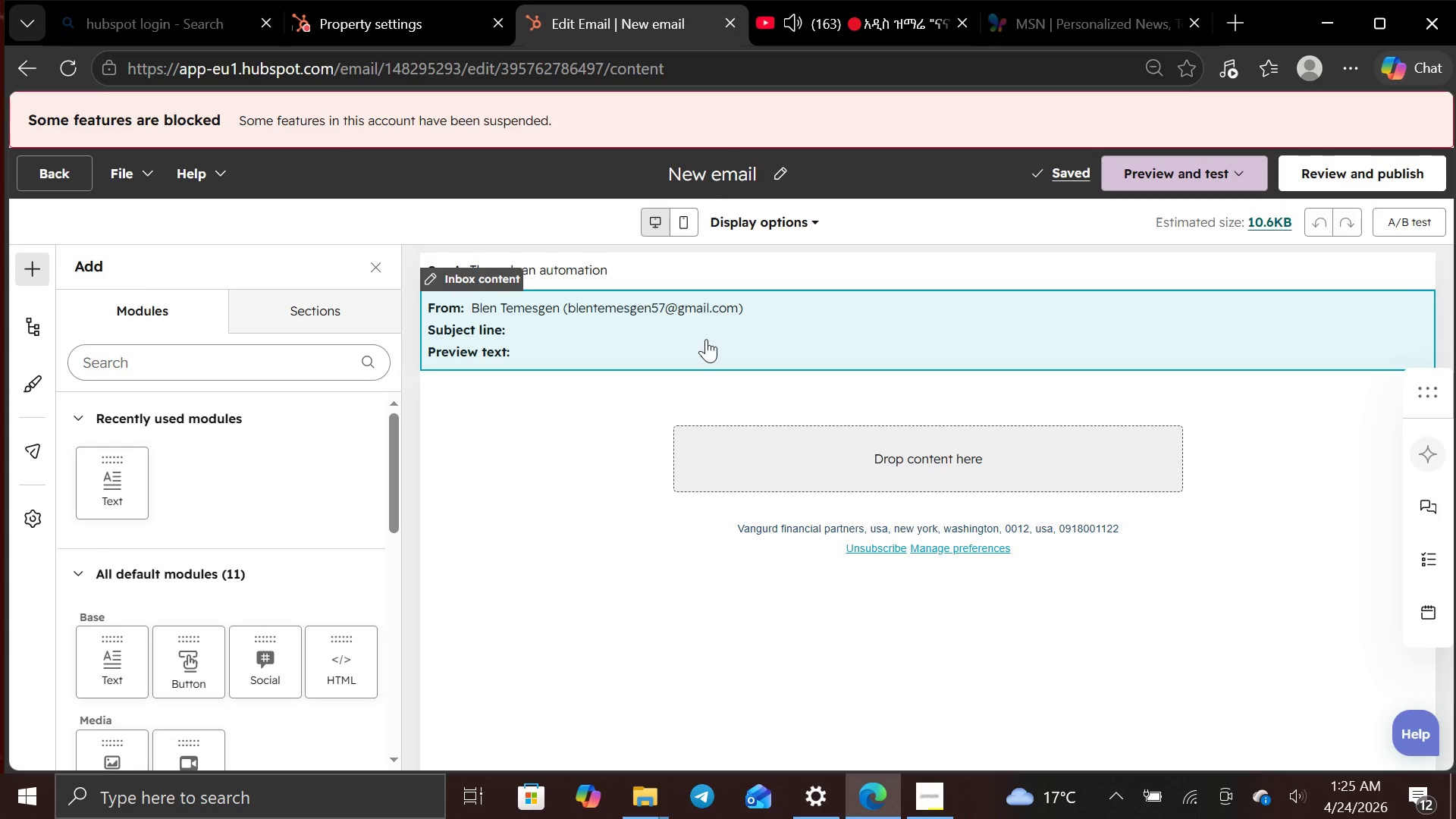 
wait(5.09)
 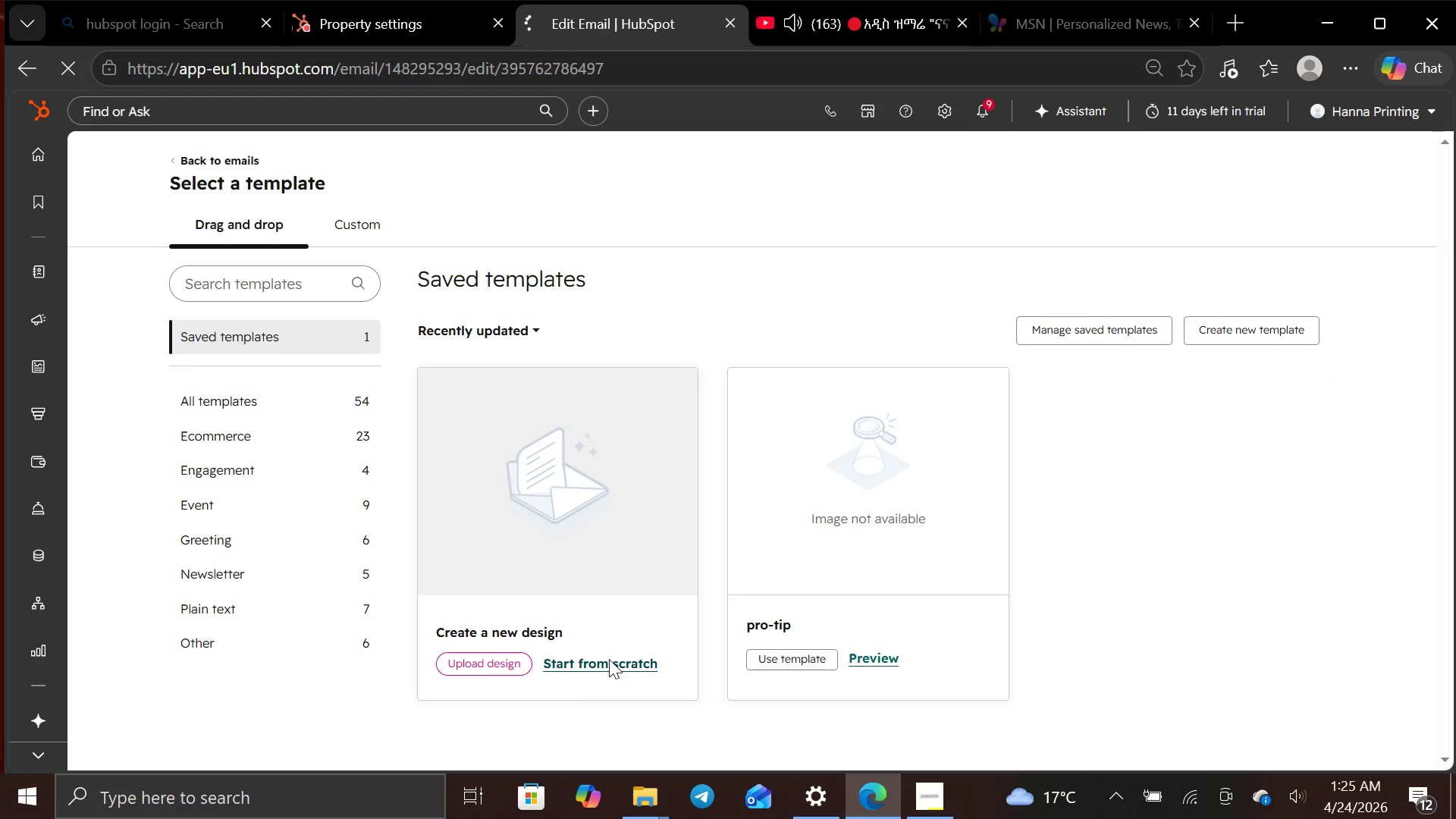 
left_click([700, 339])
 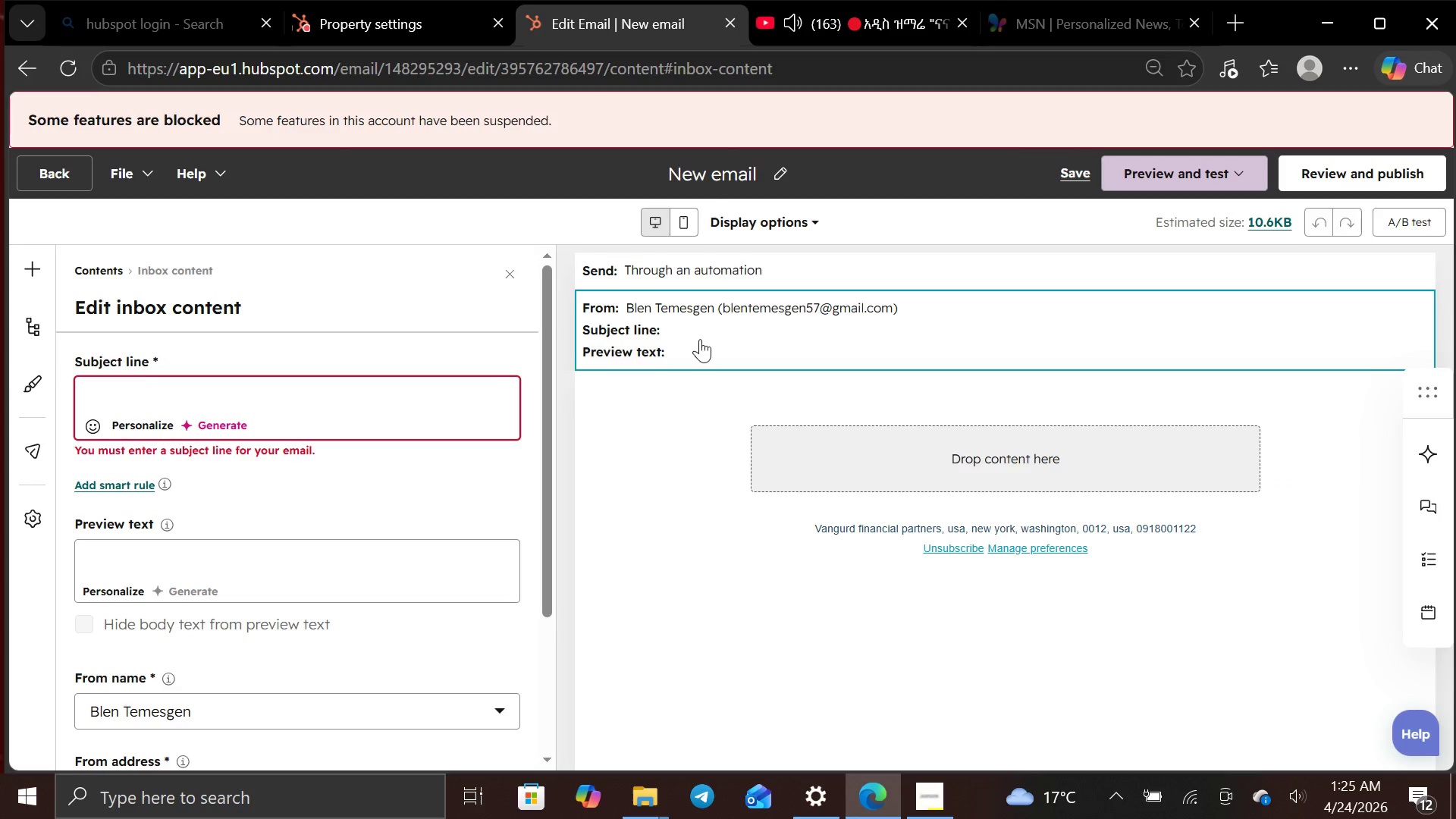 
wait(8.36)
 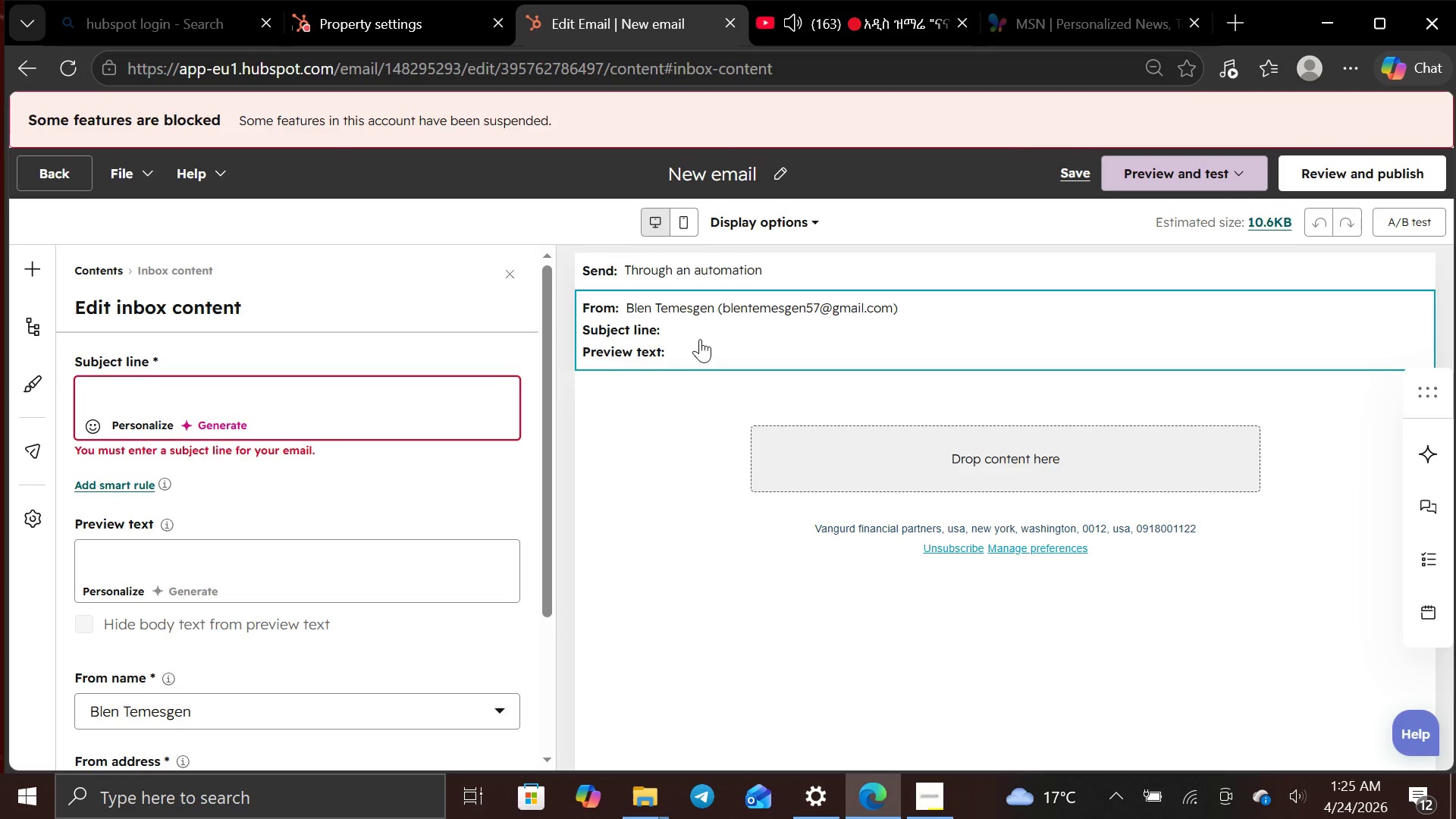 
left_click([305, 412])
 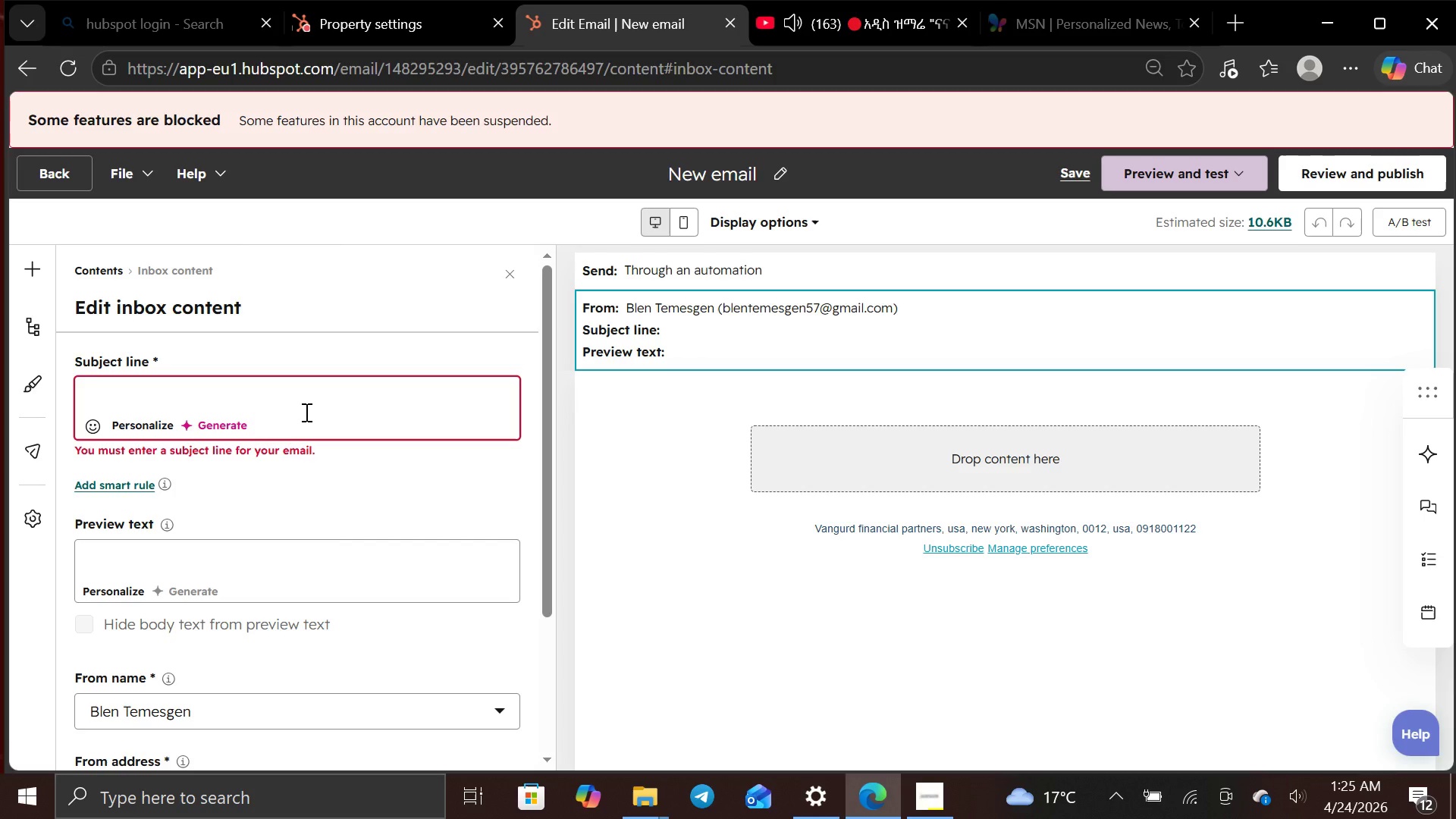 
type(Hidden Risks)
 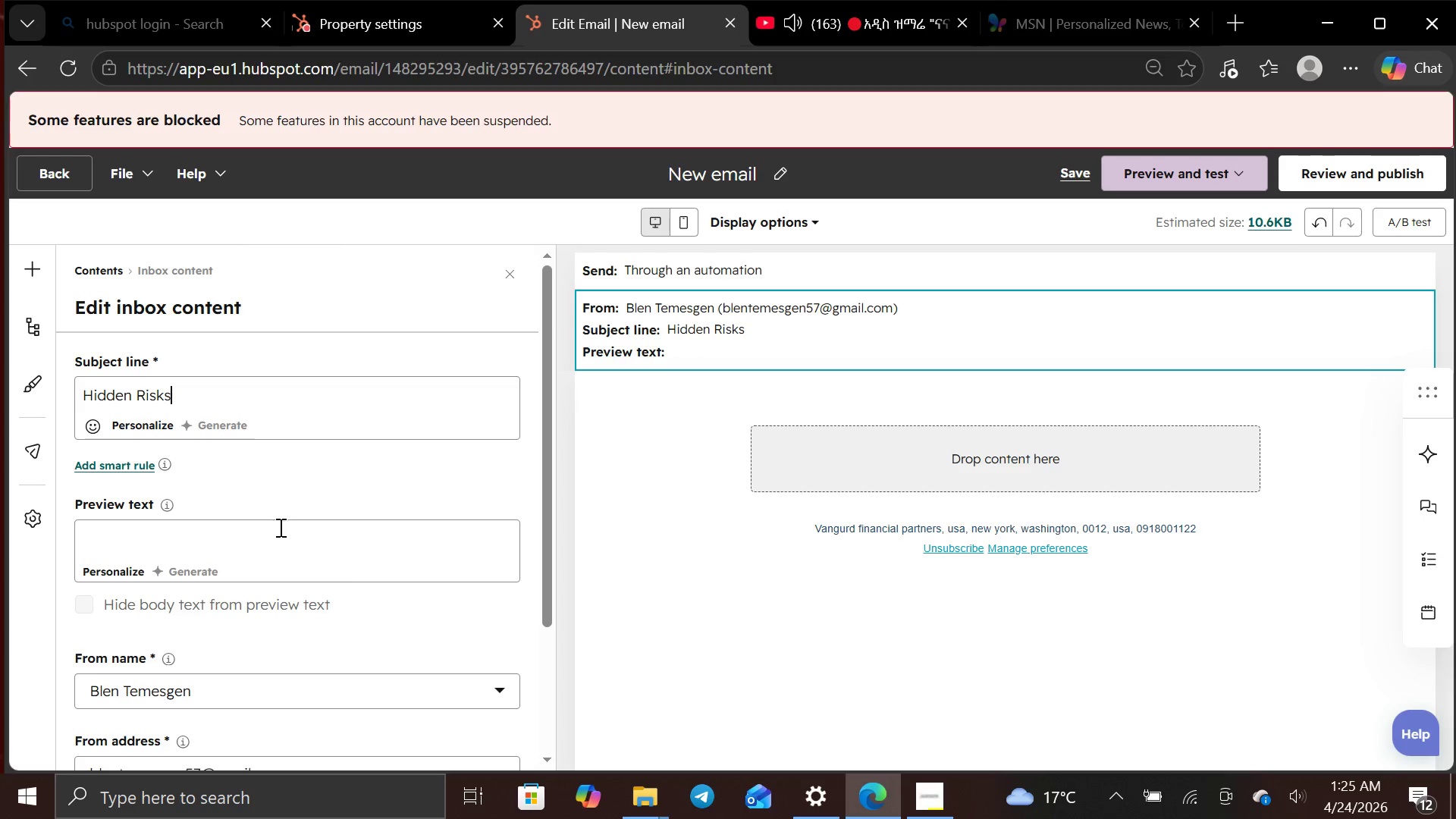 
left_click([278, 529])
 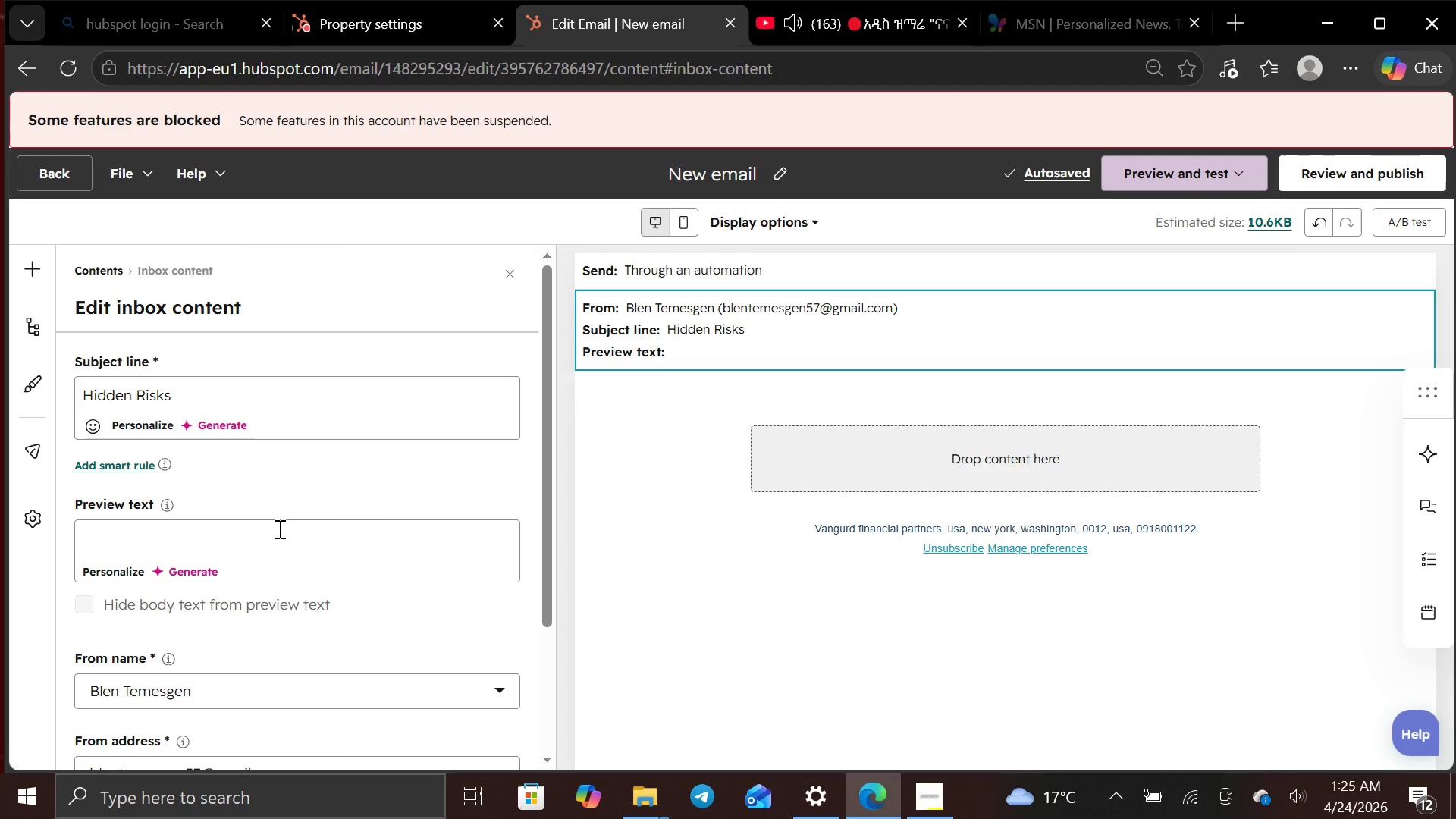 
wait(8.97)
 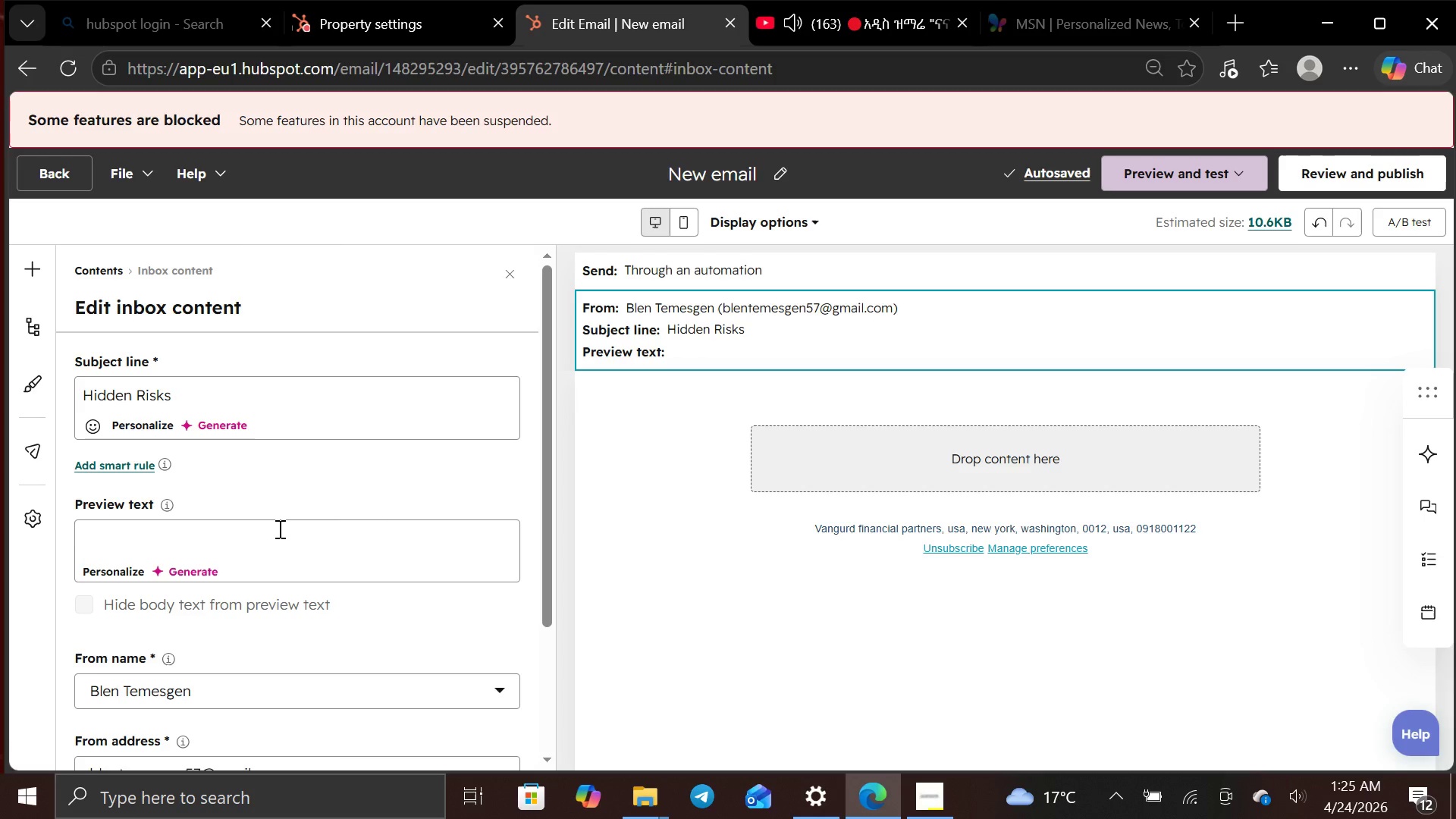 
type(The unseen risk)
 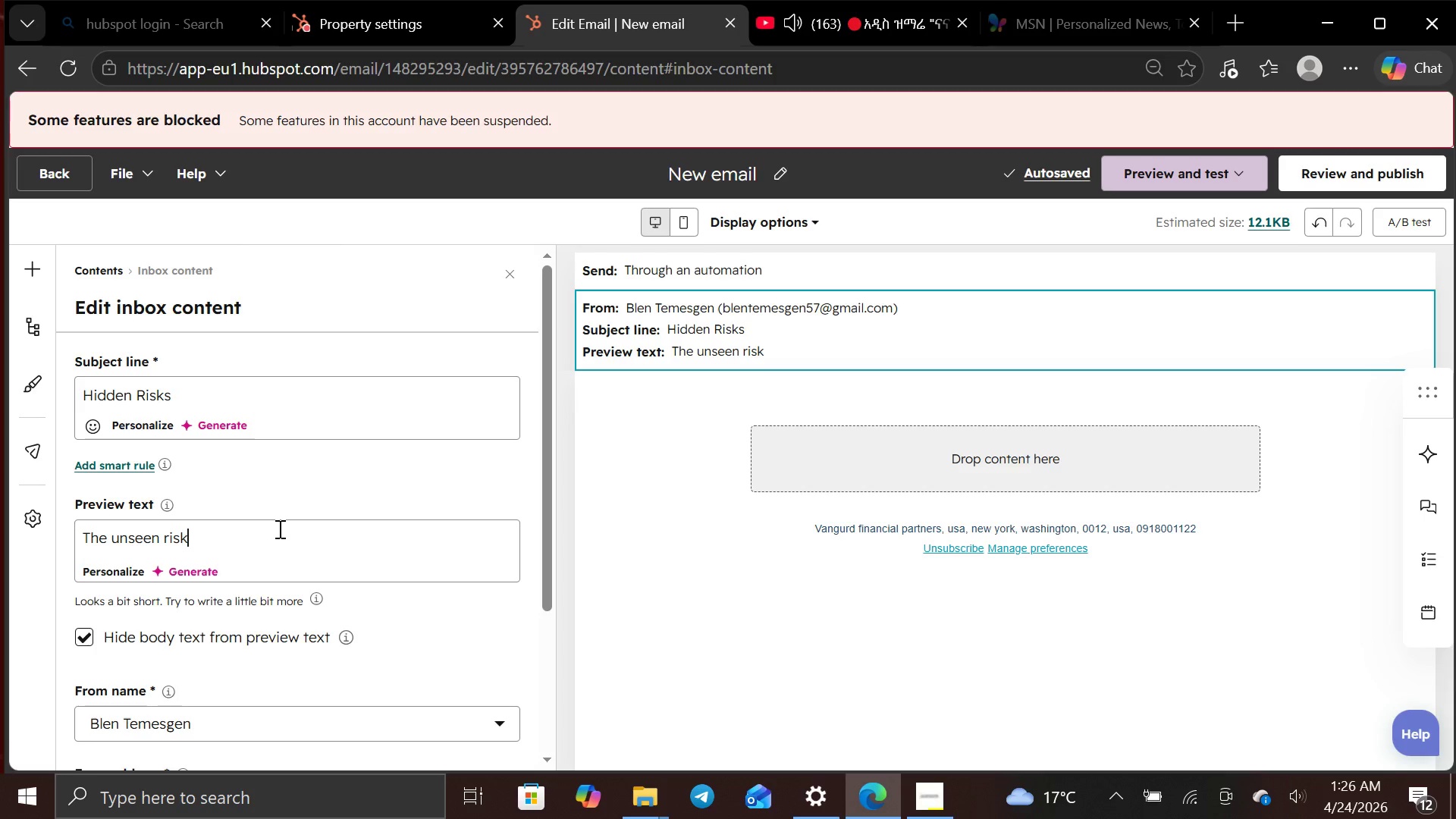 
wait(9.17)
 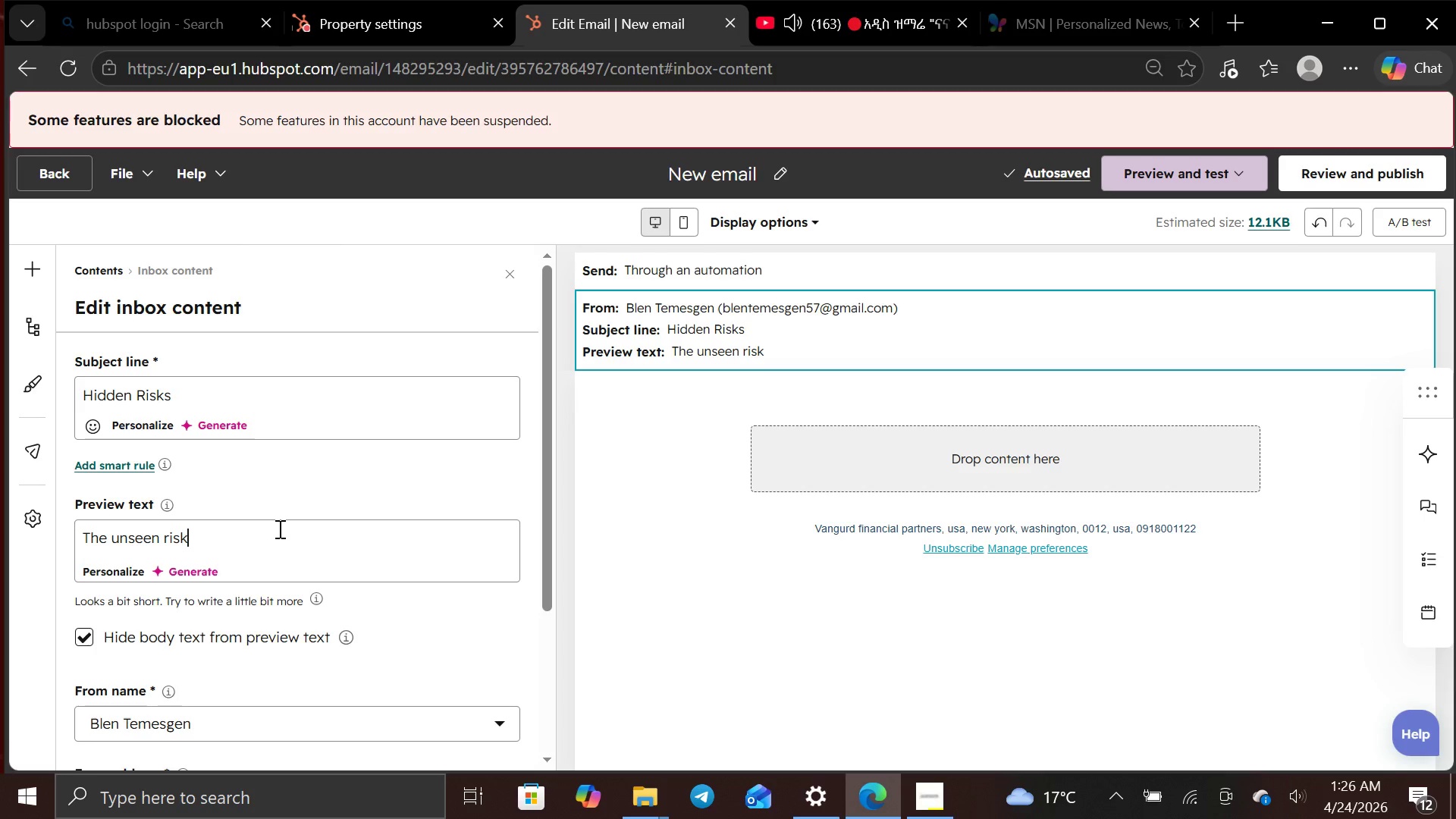 
key(Backspace)
key(Backspace)
key(Backspace)
key(Backspace)
type(tax risks of )
 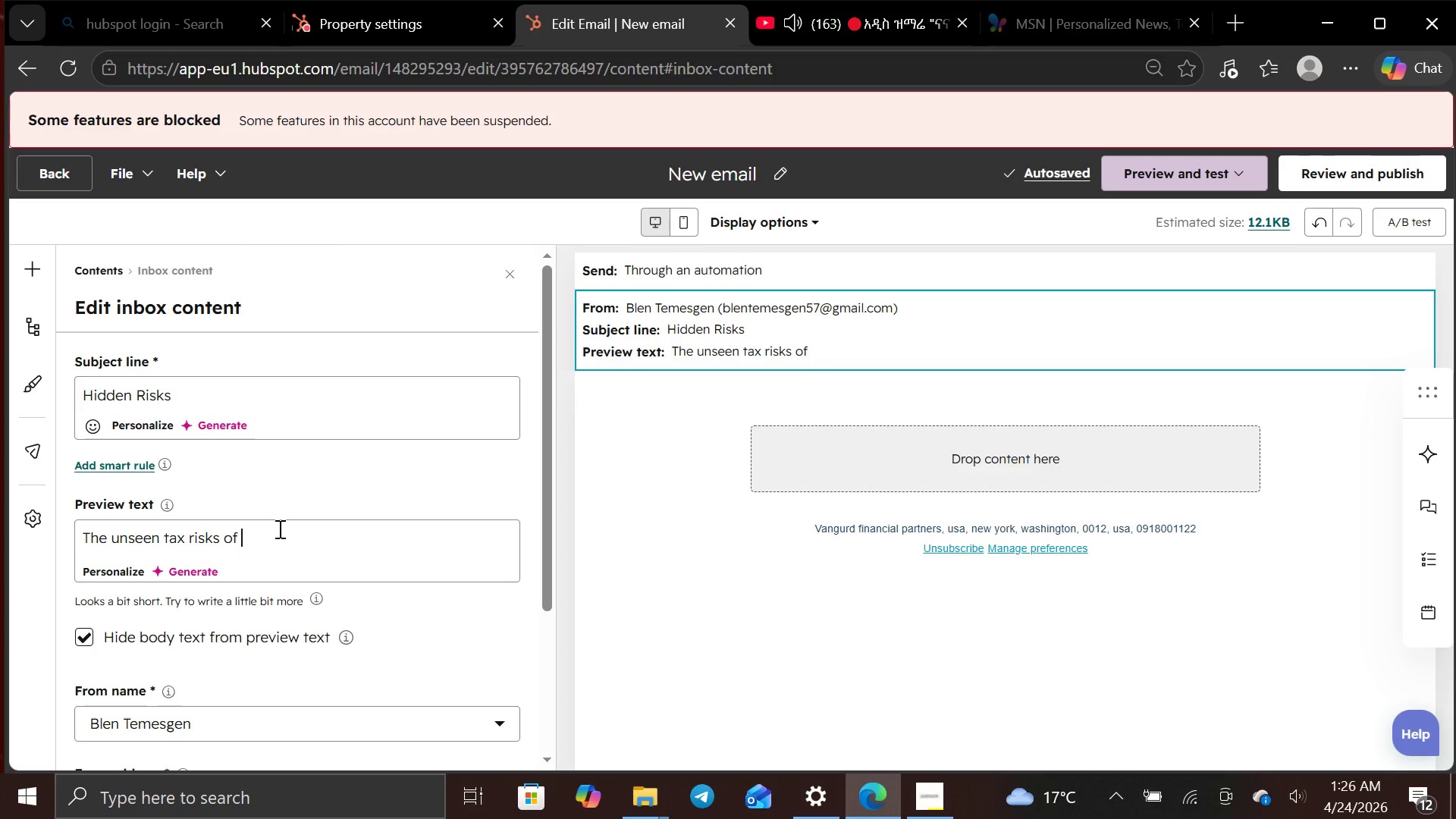 
wait(5.86)
 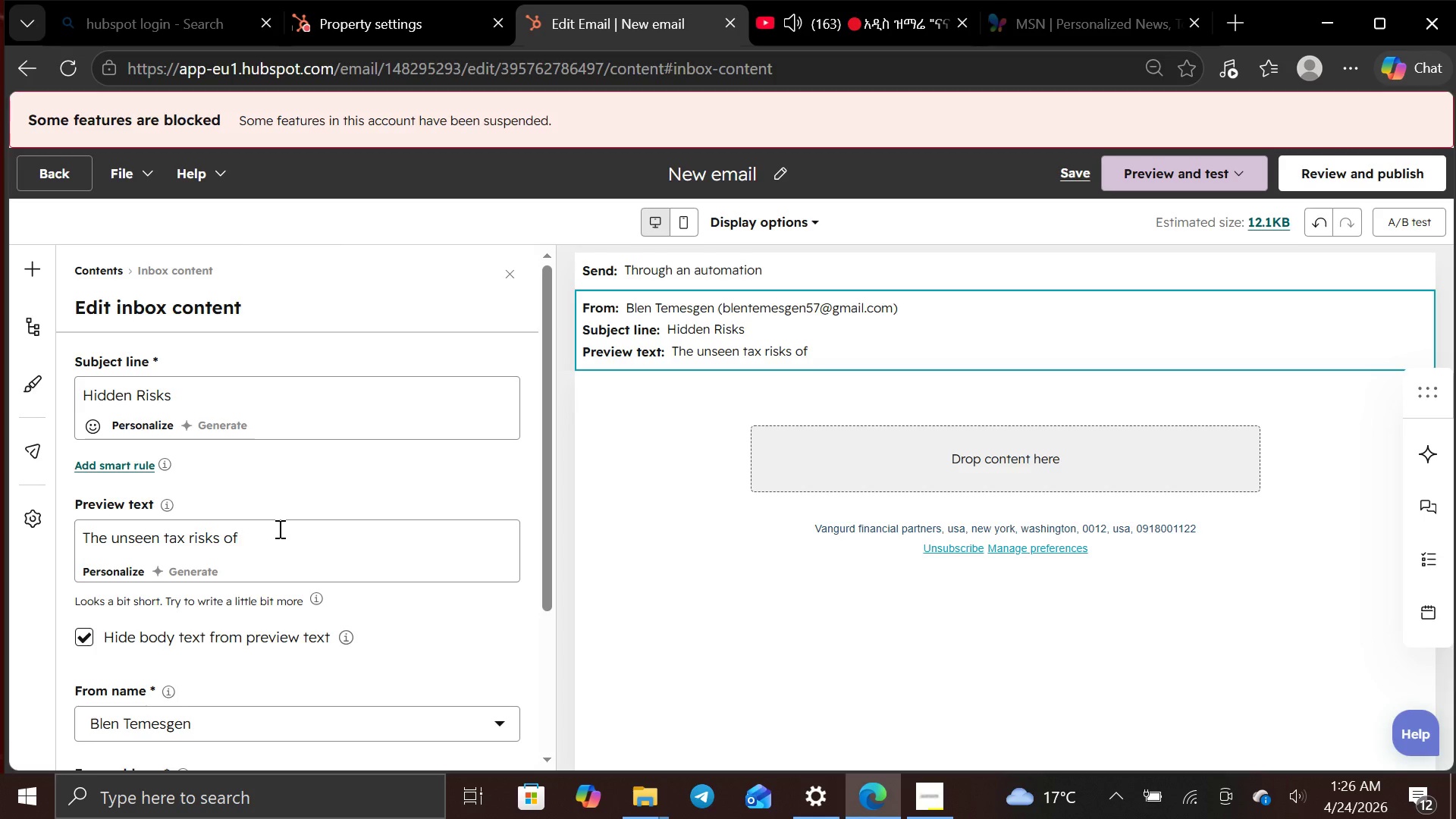 
type(poor records)
 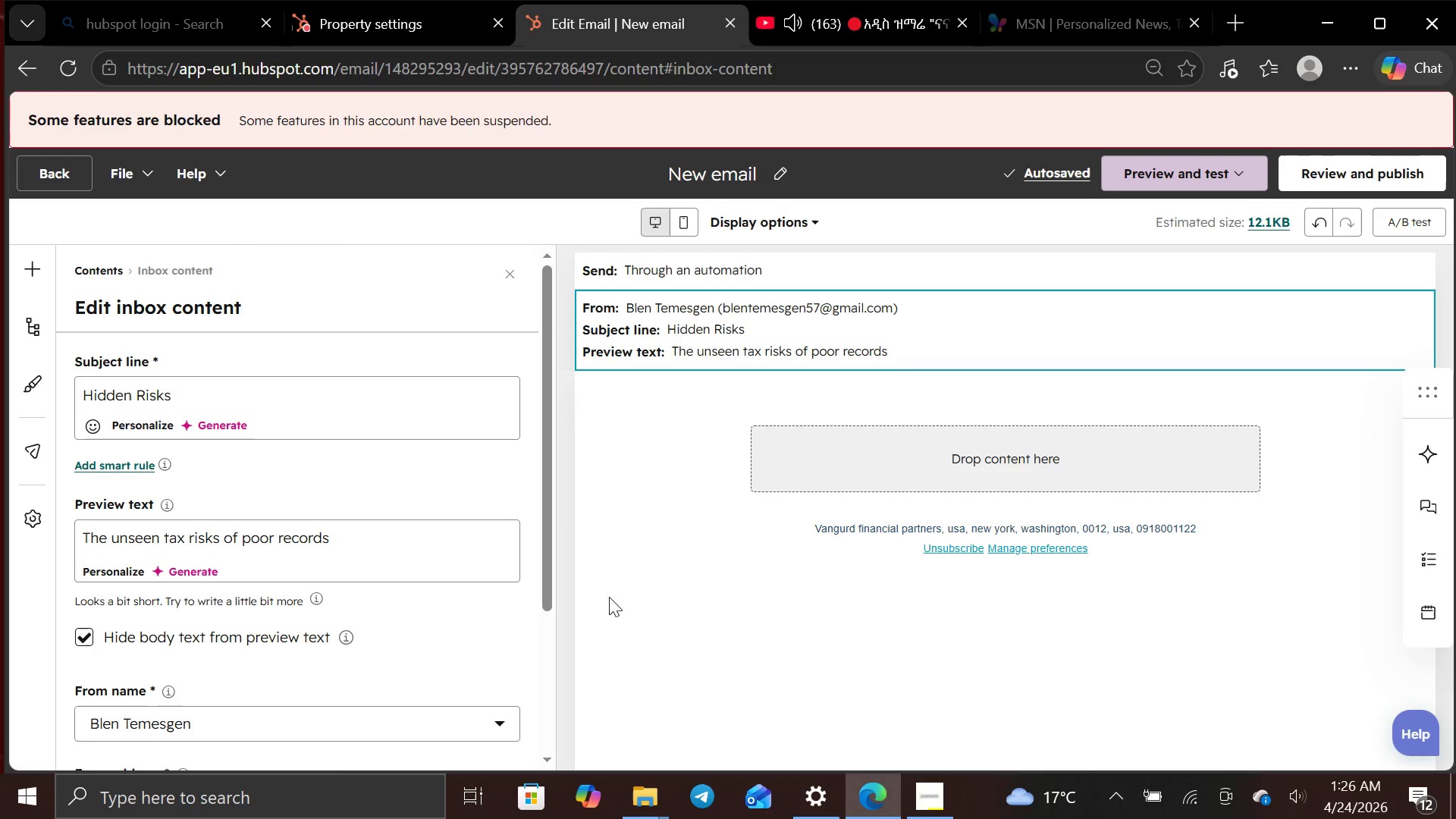 
wait(5.28)
 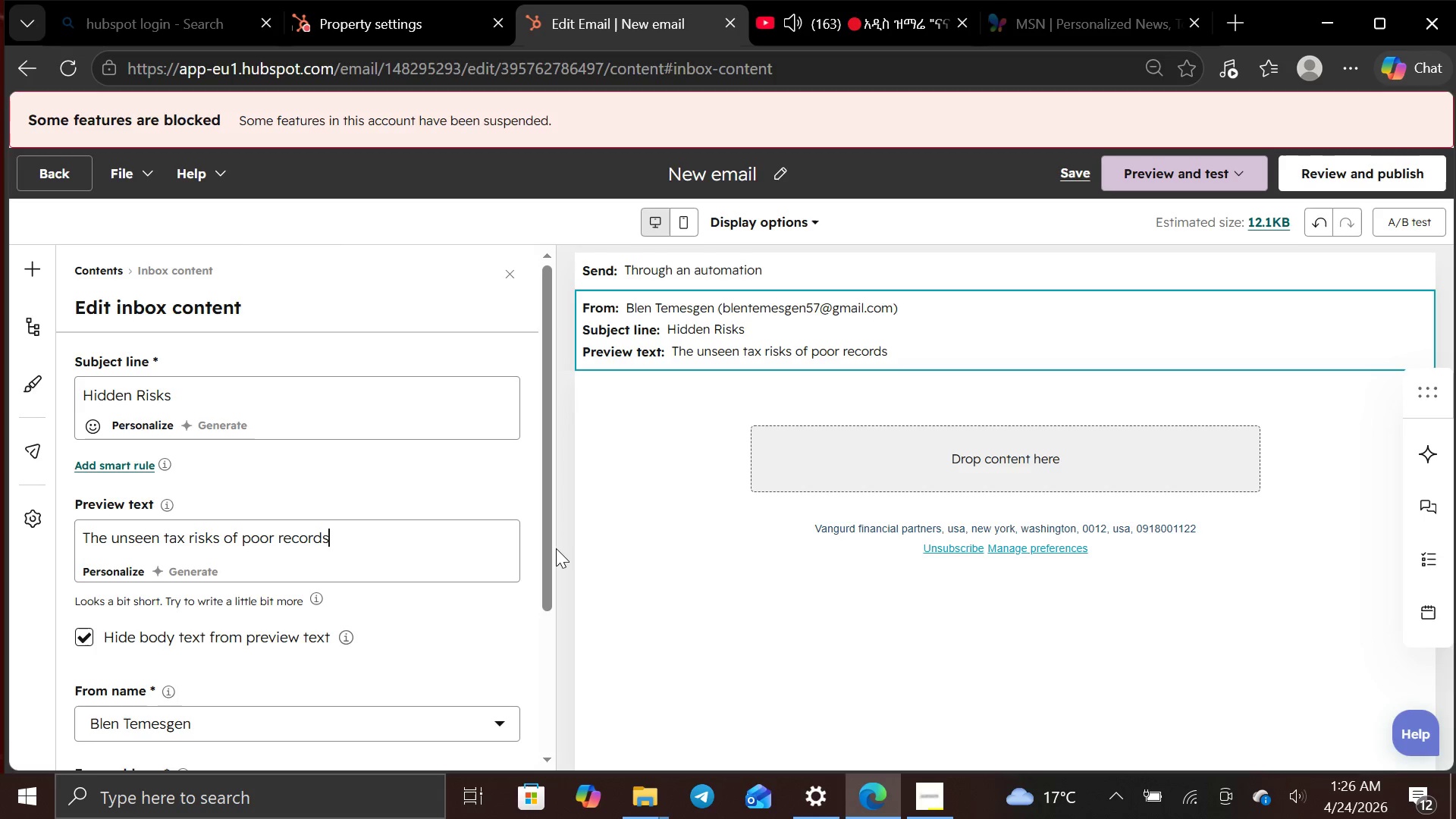 
left_click([635, 581])
 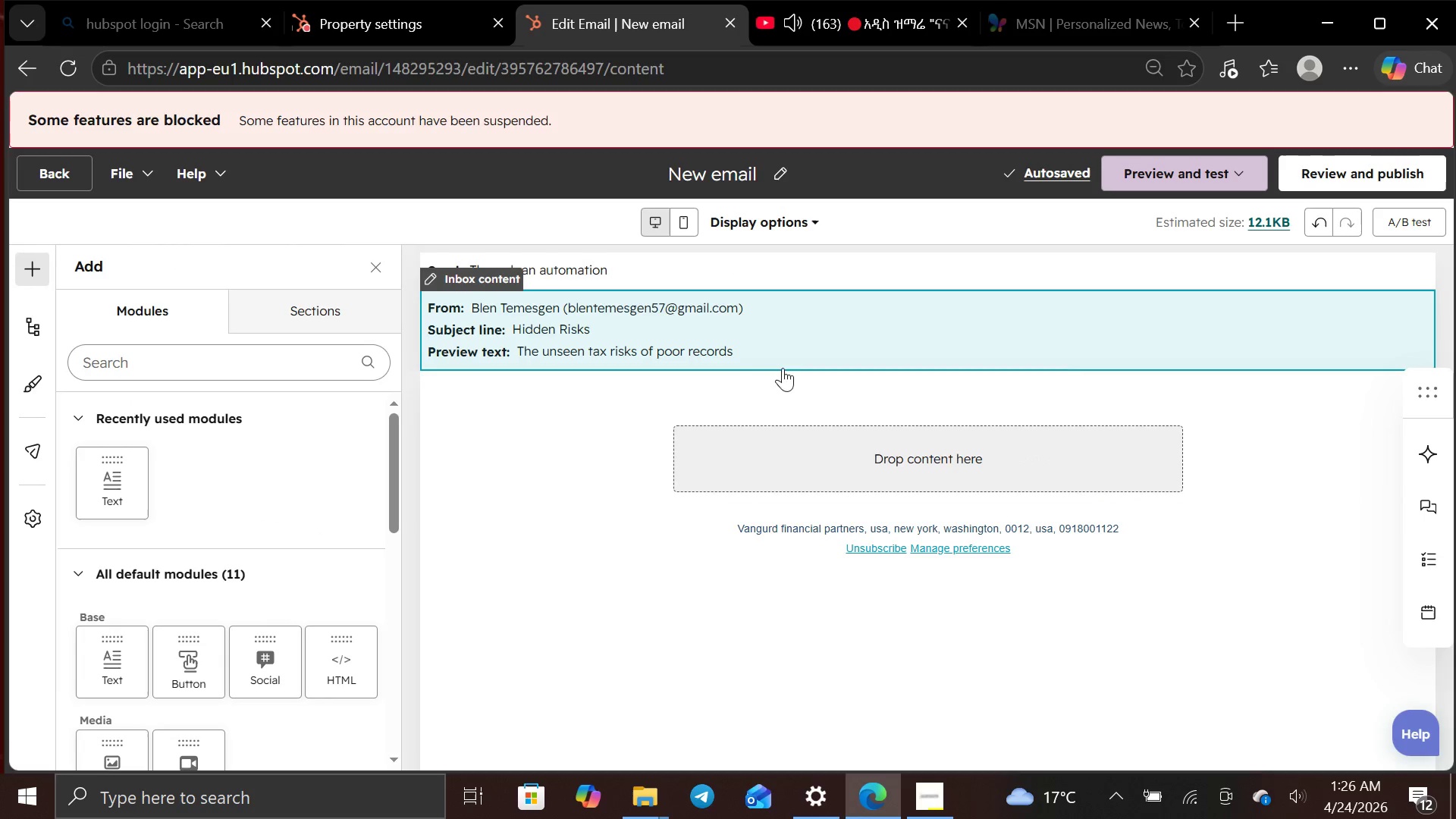 
left_click([812, 436])
 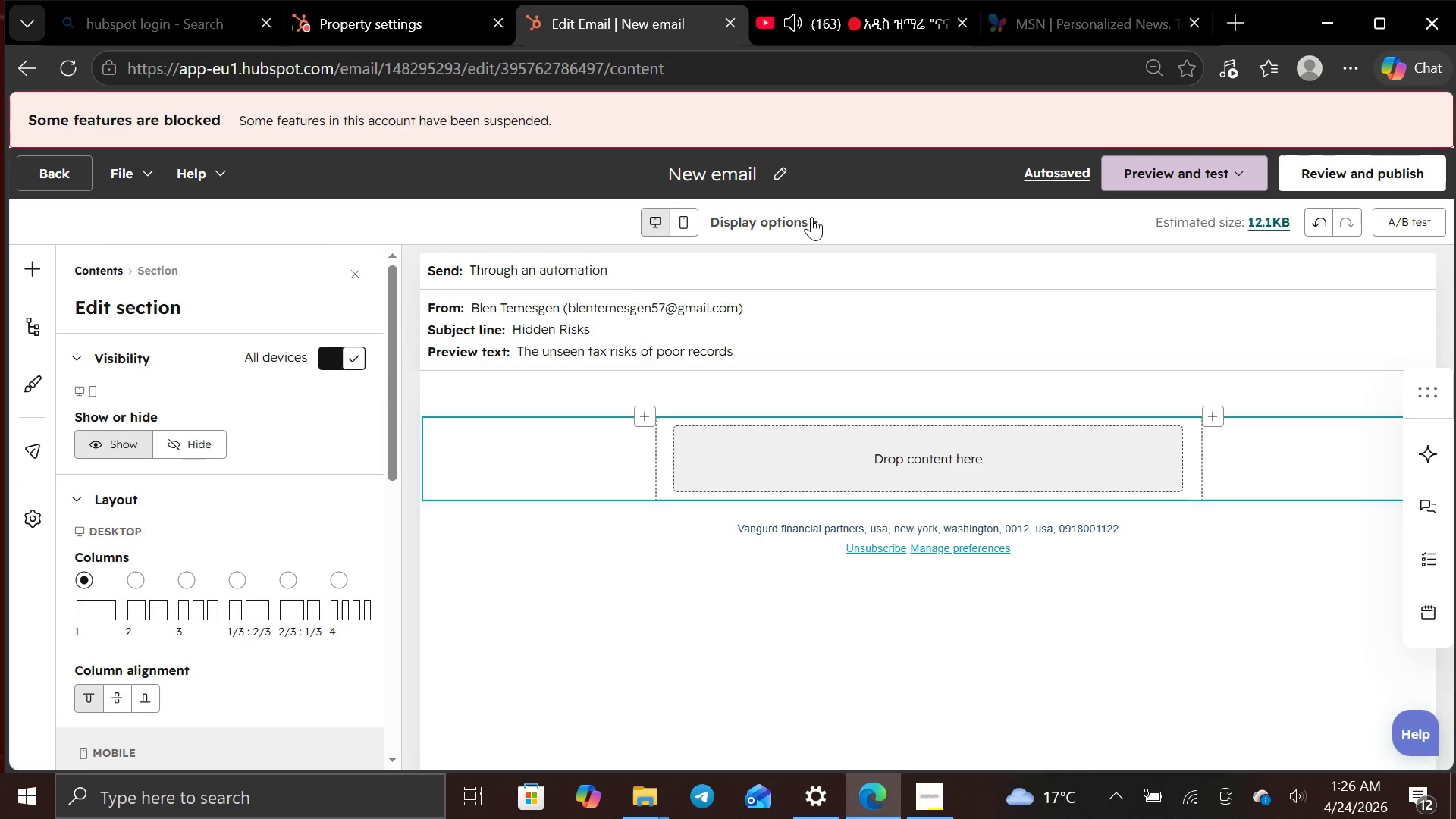 
left_click([811, 215])
 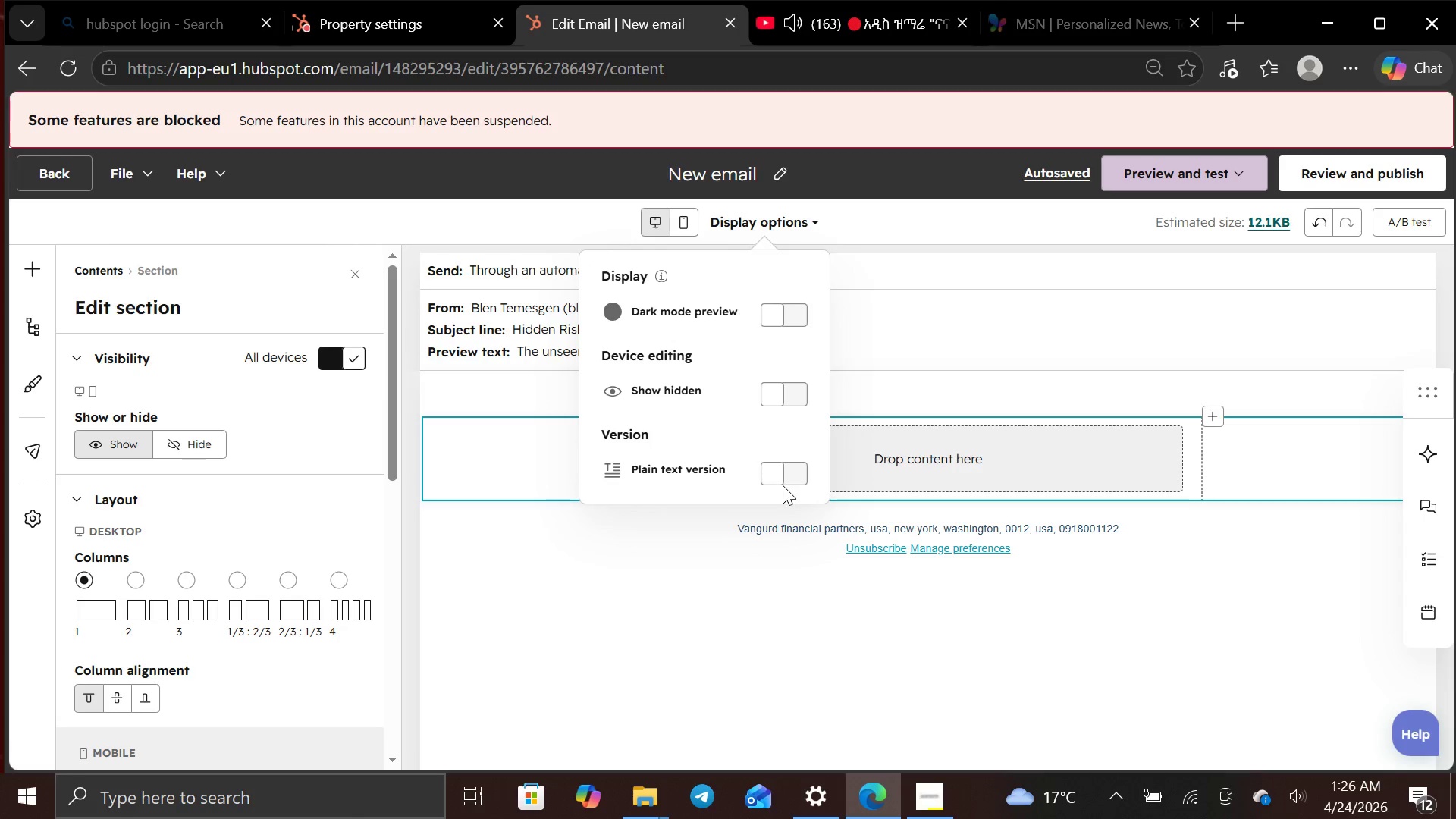 
left_click([778, 482])
 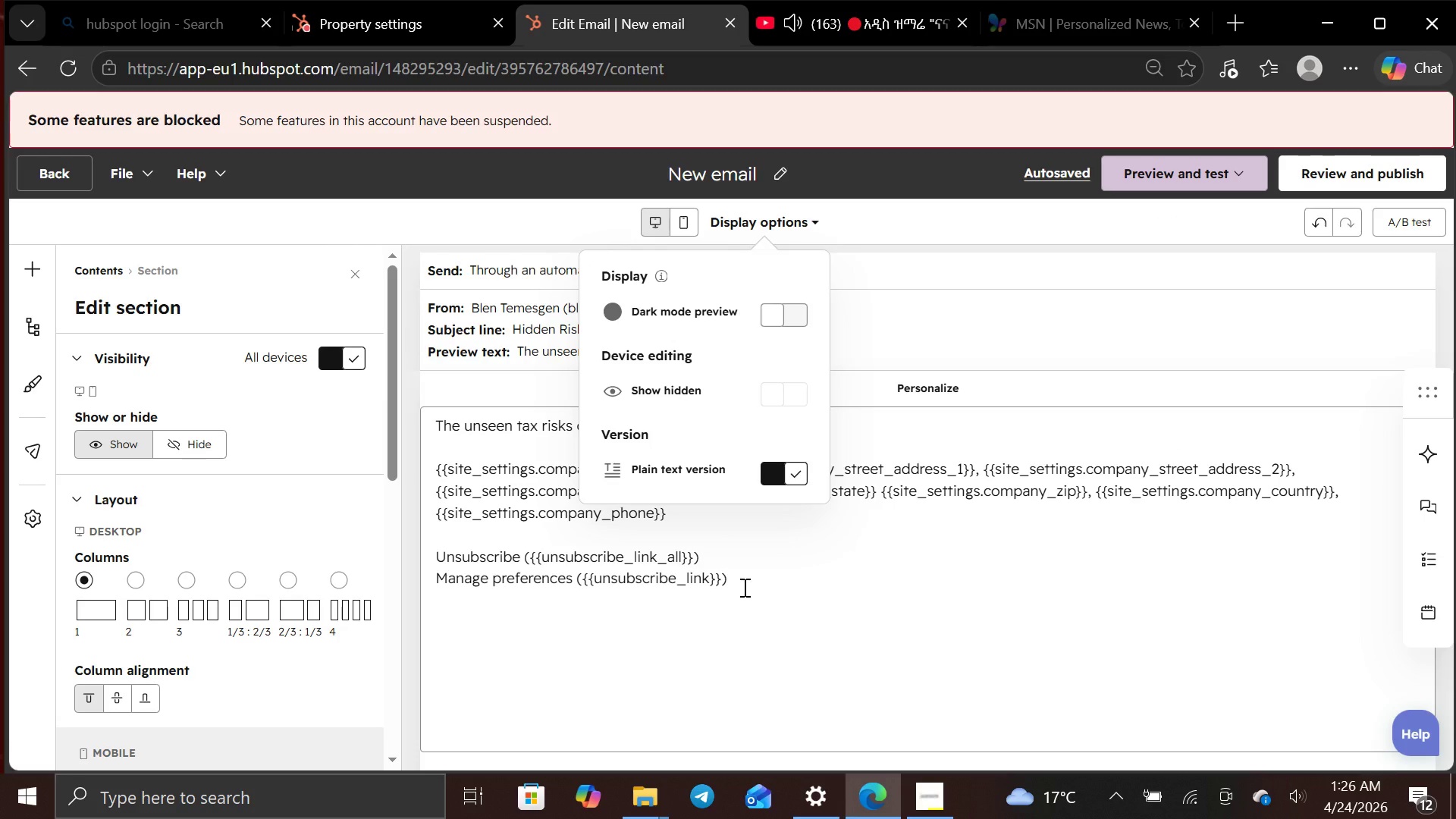 
left_click([743, 587])
 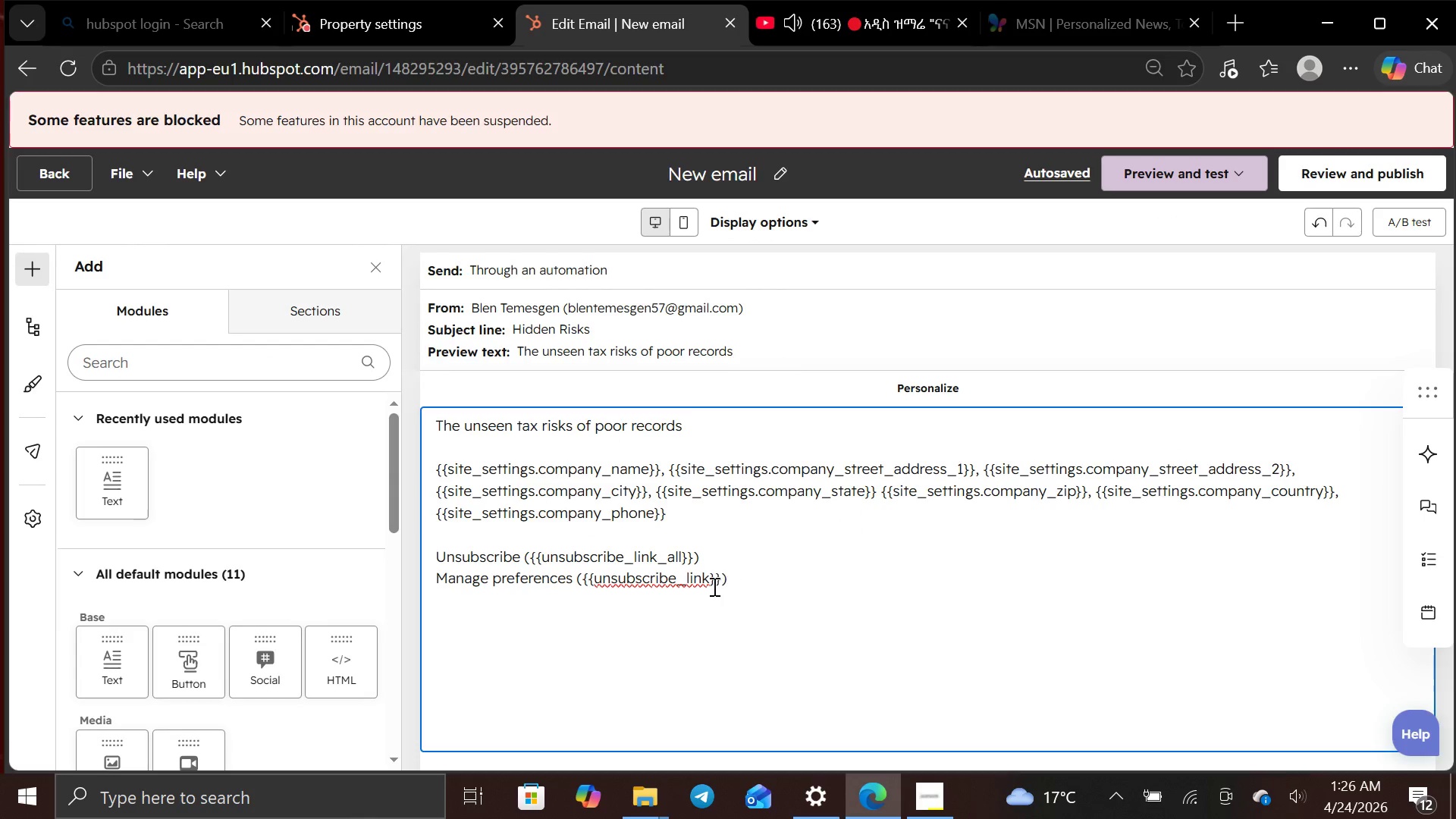 
left_click([708, 586])
 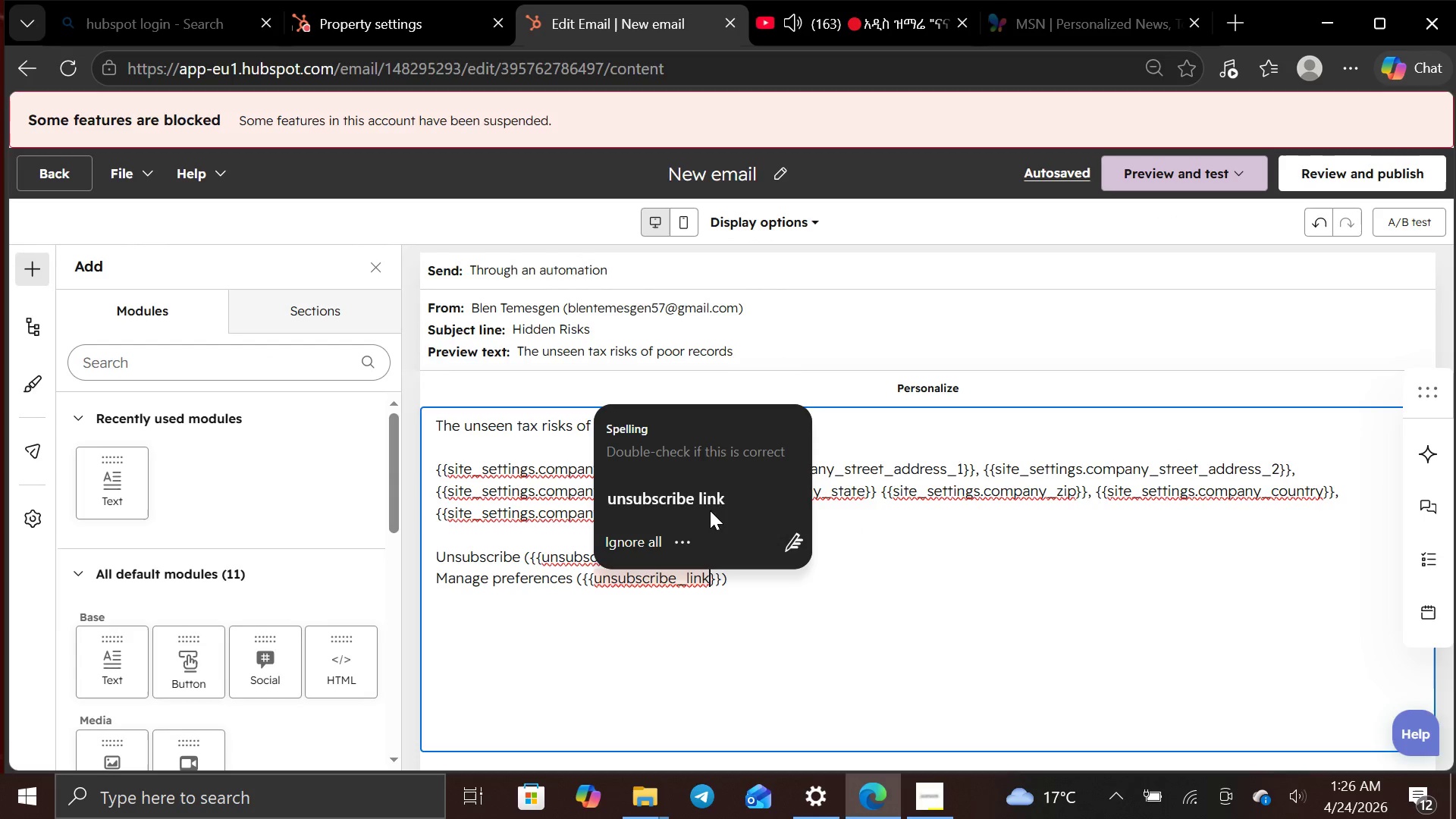 
left_click([717, 491])
 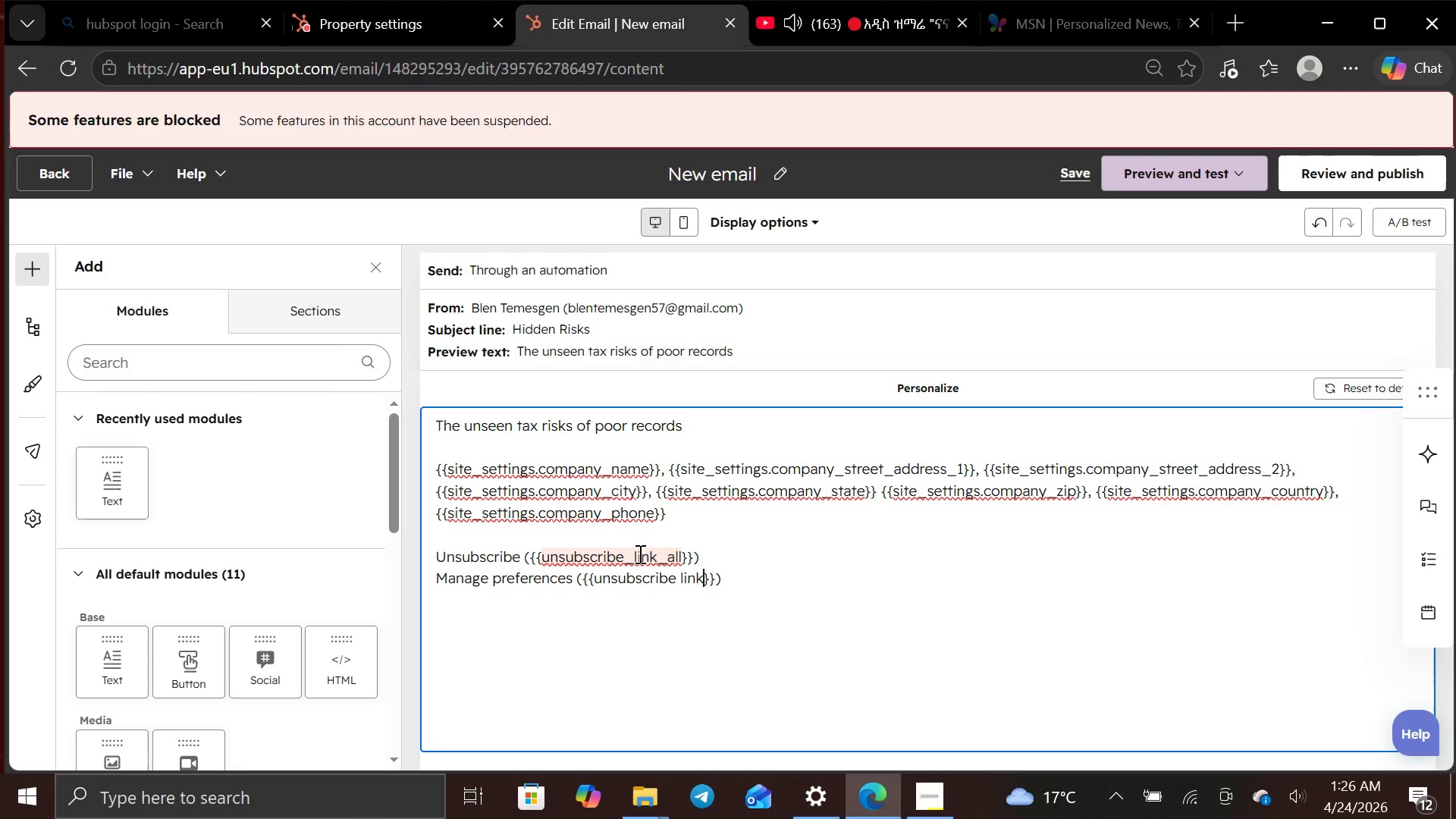 
left_click([637, 556])
 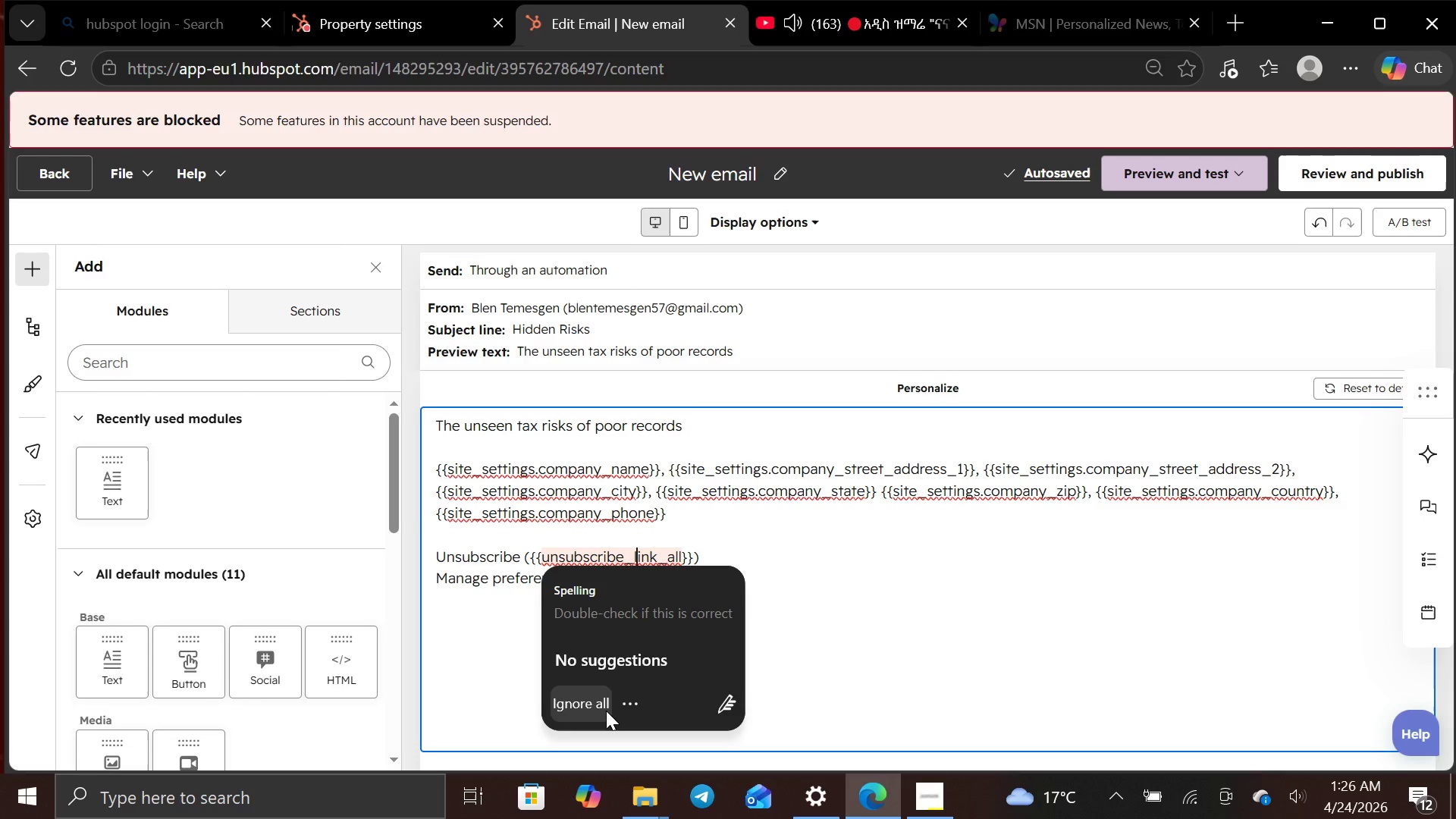 
wait(5.91)
 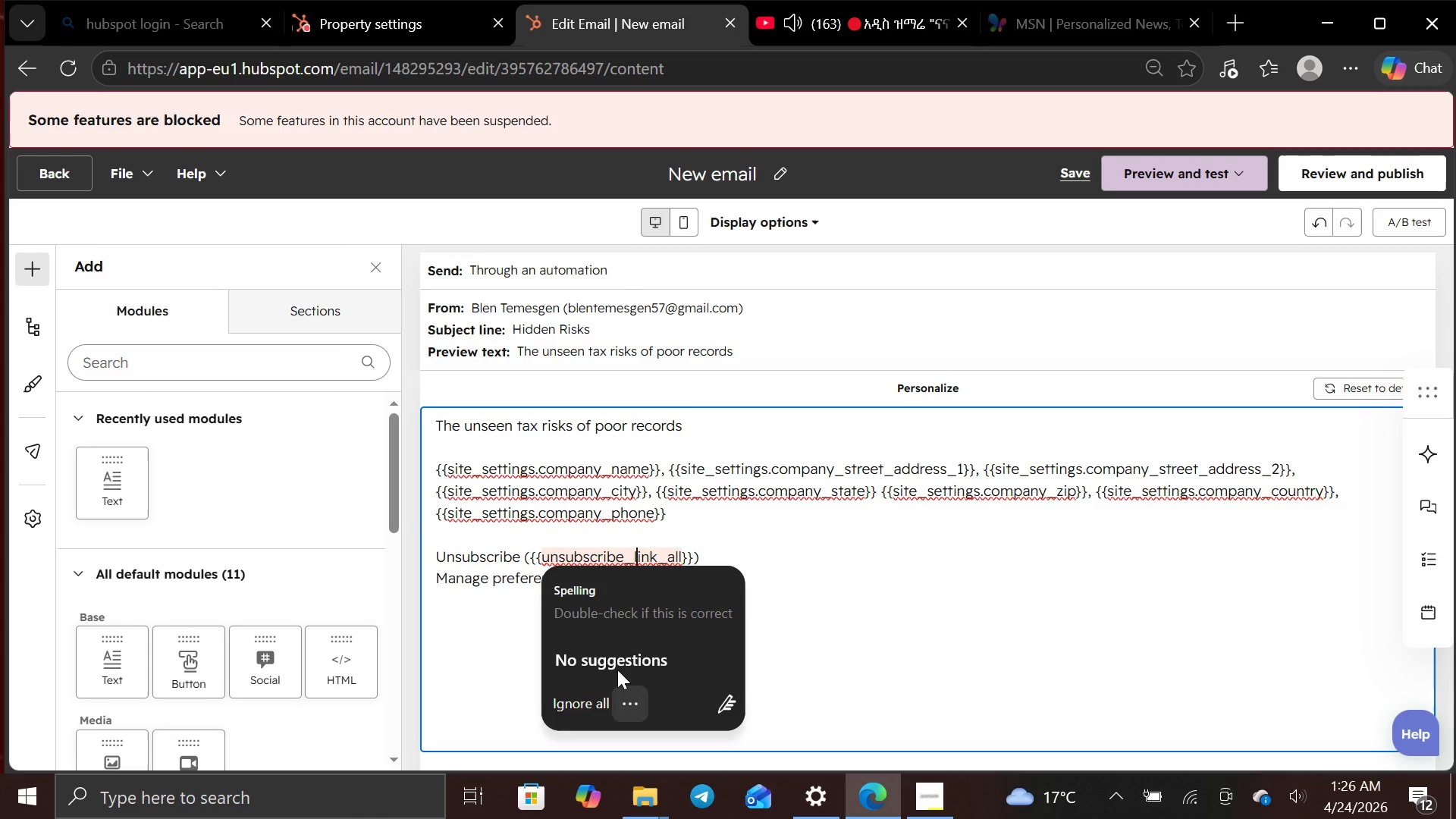 
left_click([606, 711])
 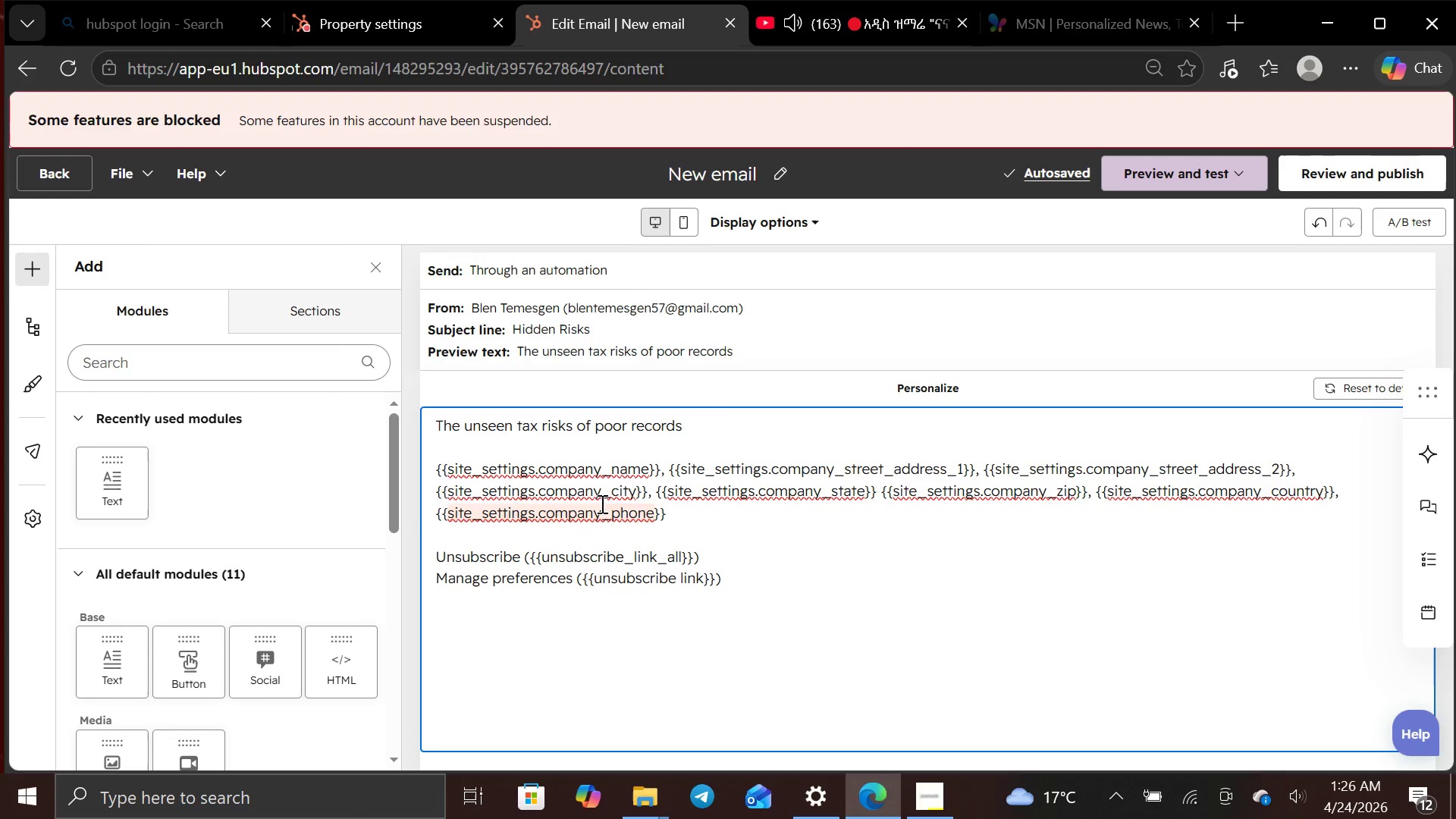 
left_click([601, 504])
 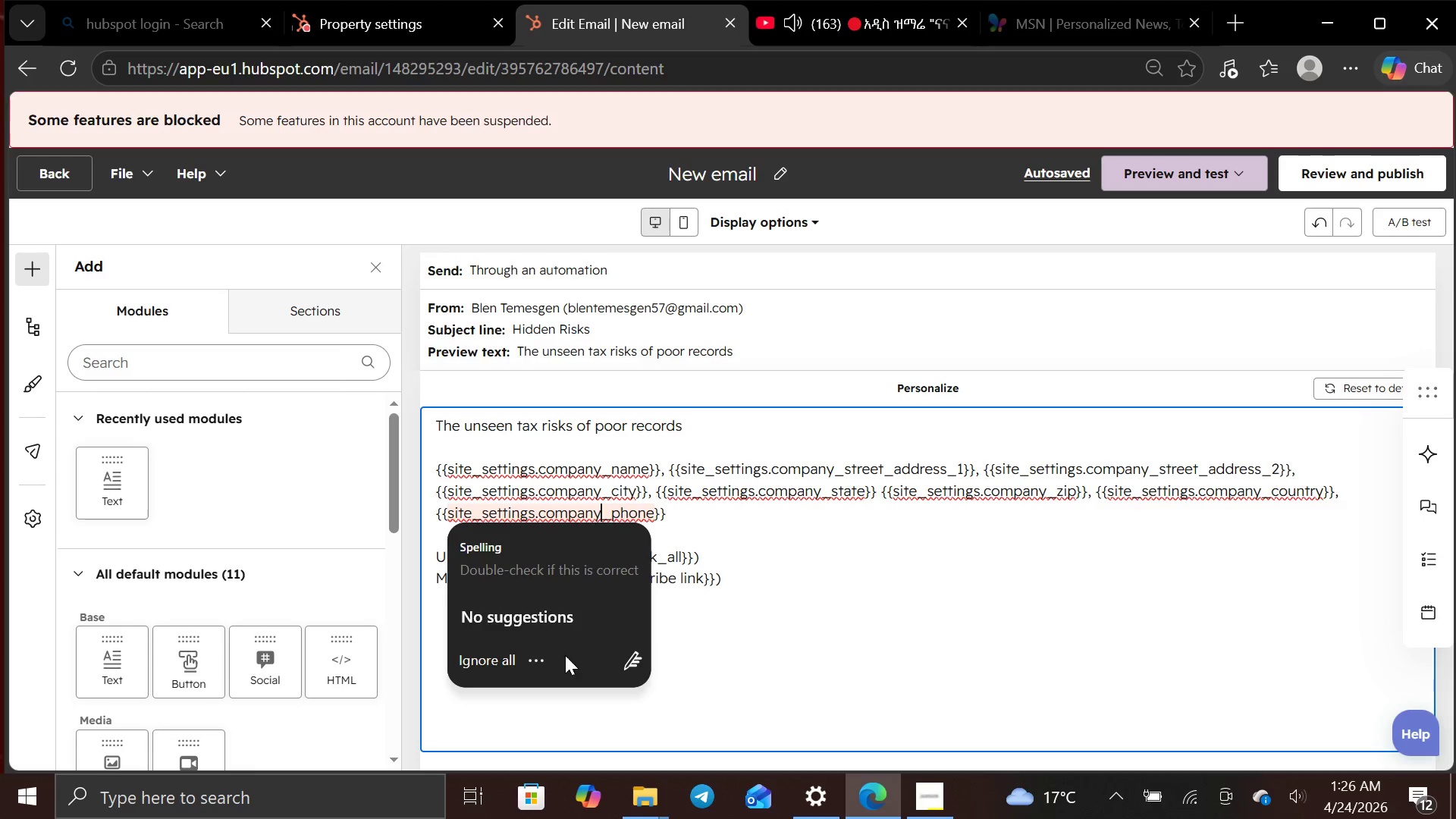 
left_click([512, 665])
 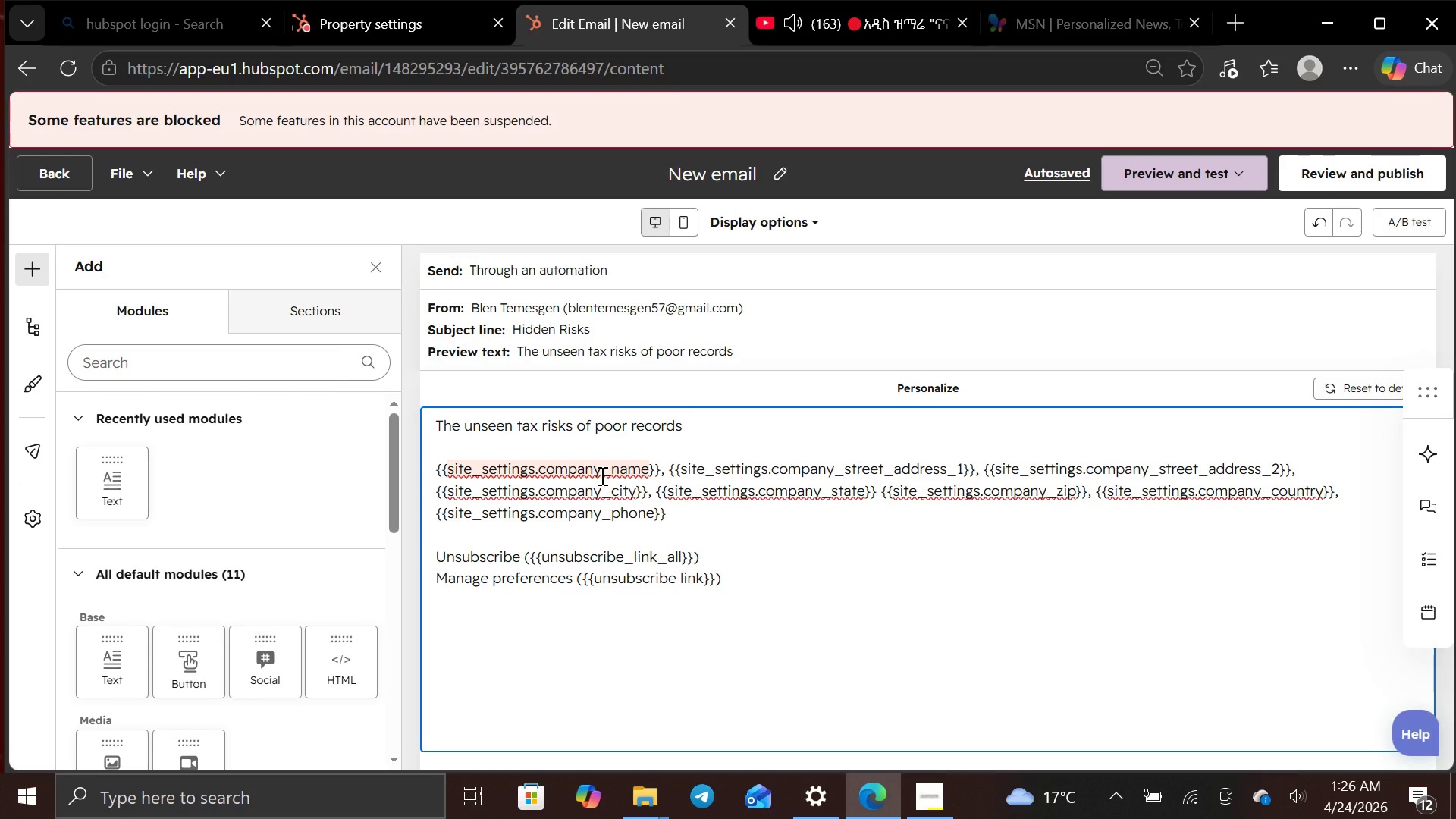 
left_click([601, 475])
 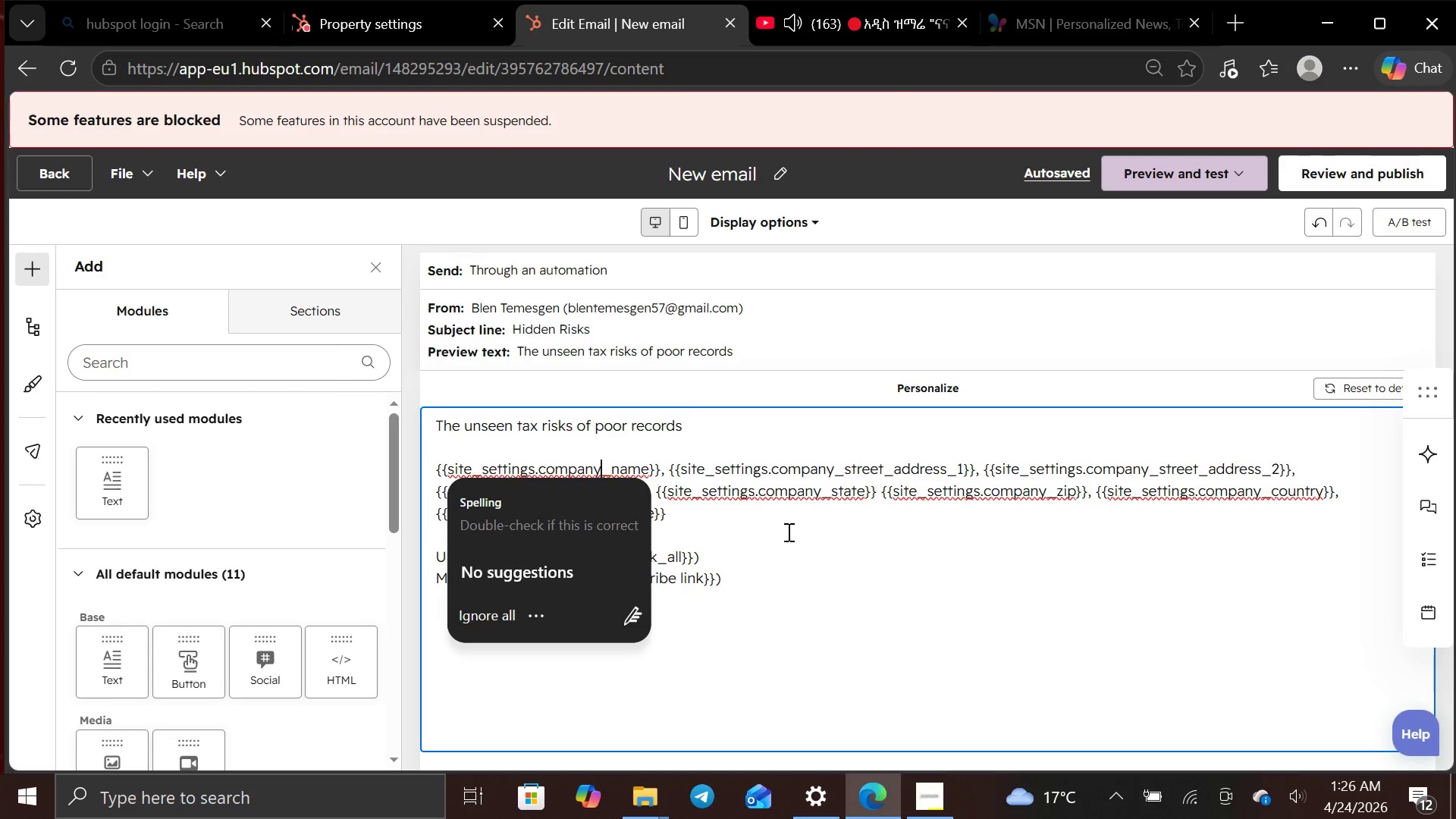 
left_click([789, 536])
 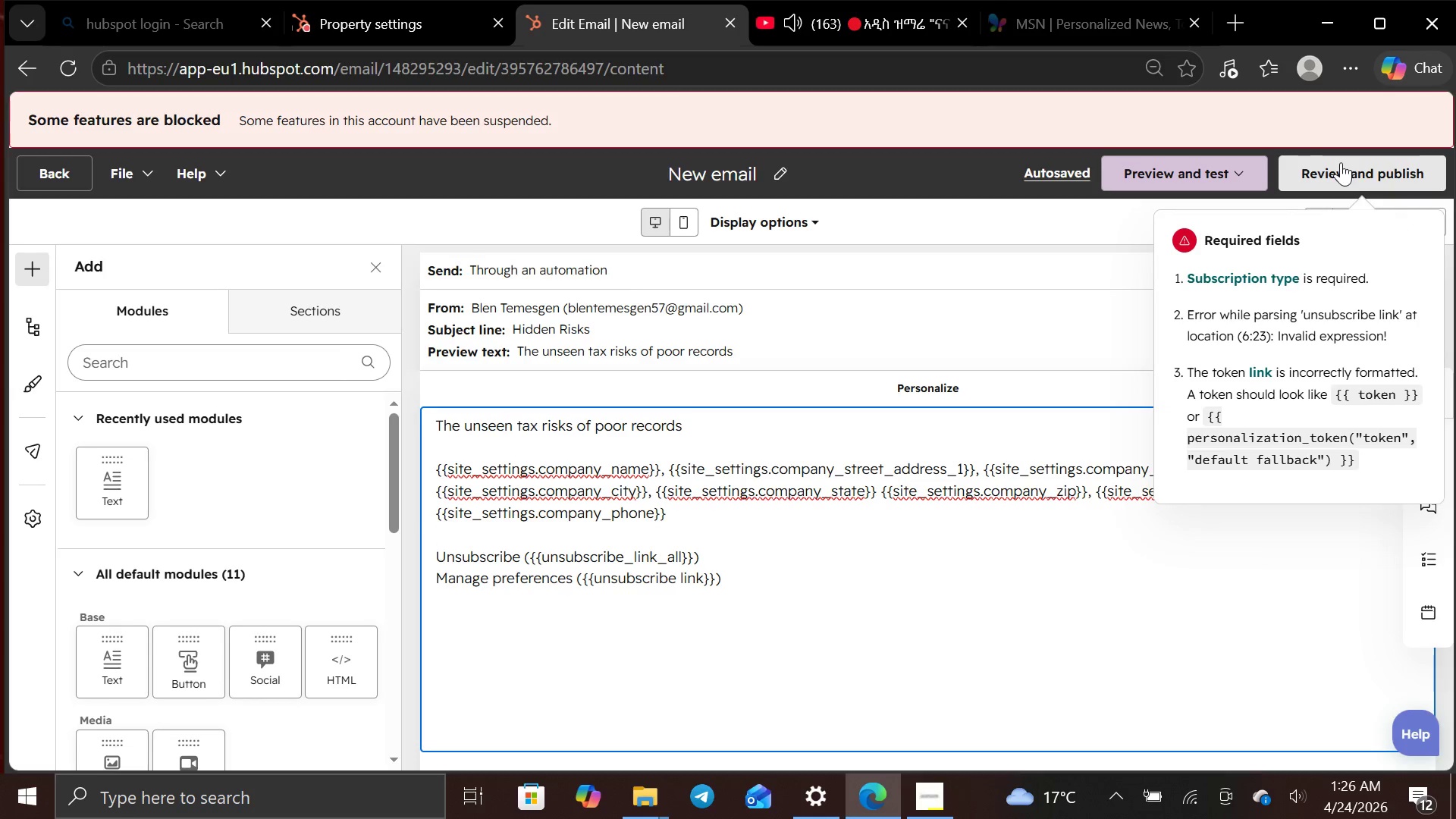 
left_click([1341, 162])
 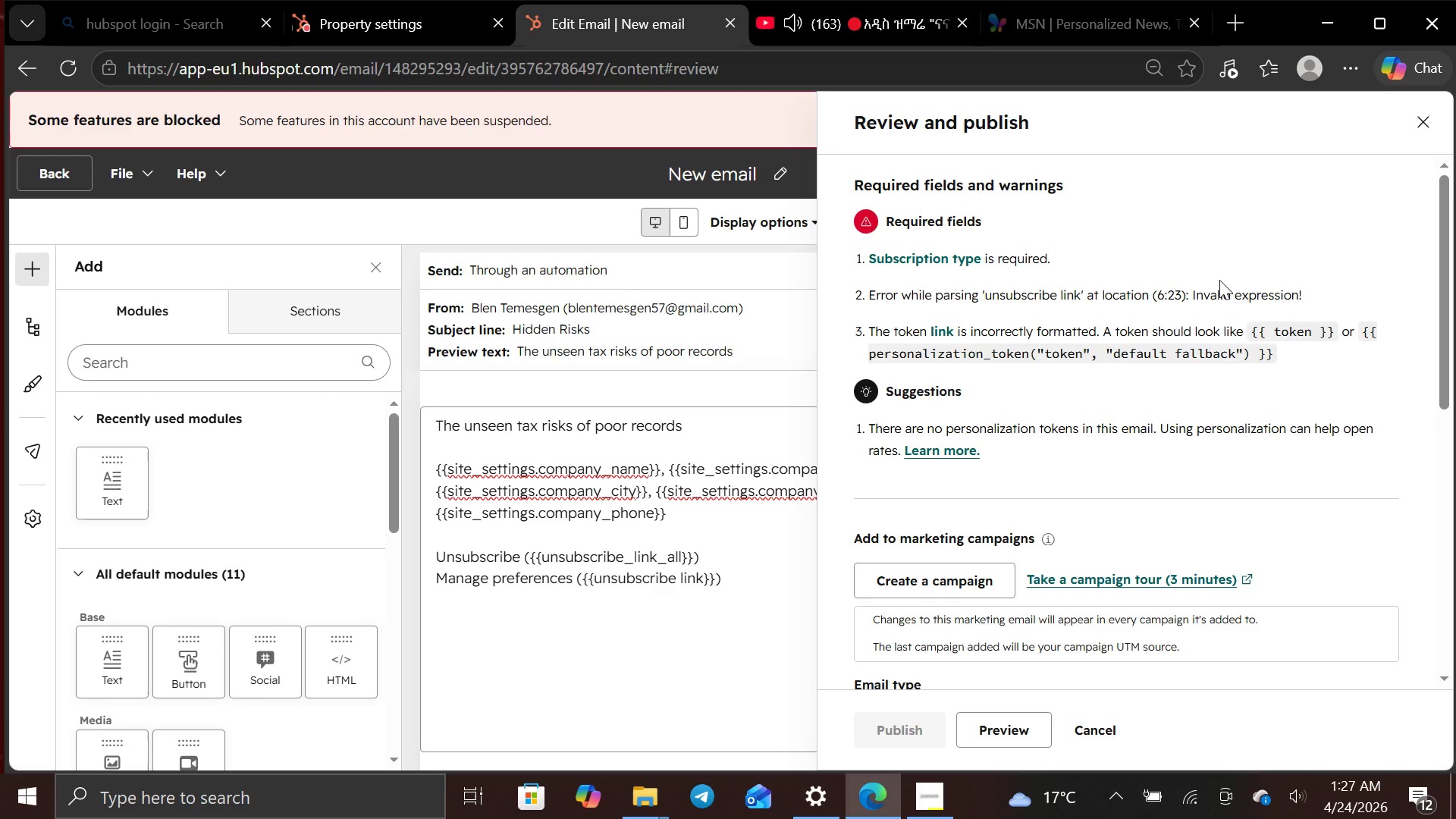 
wait(7.58)
 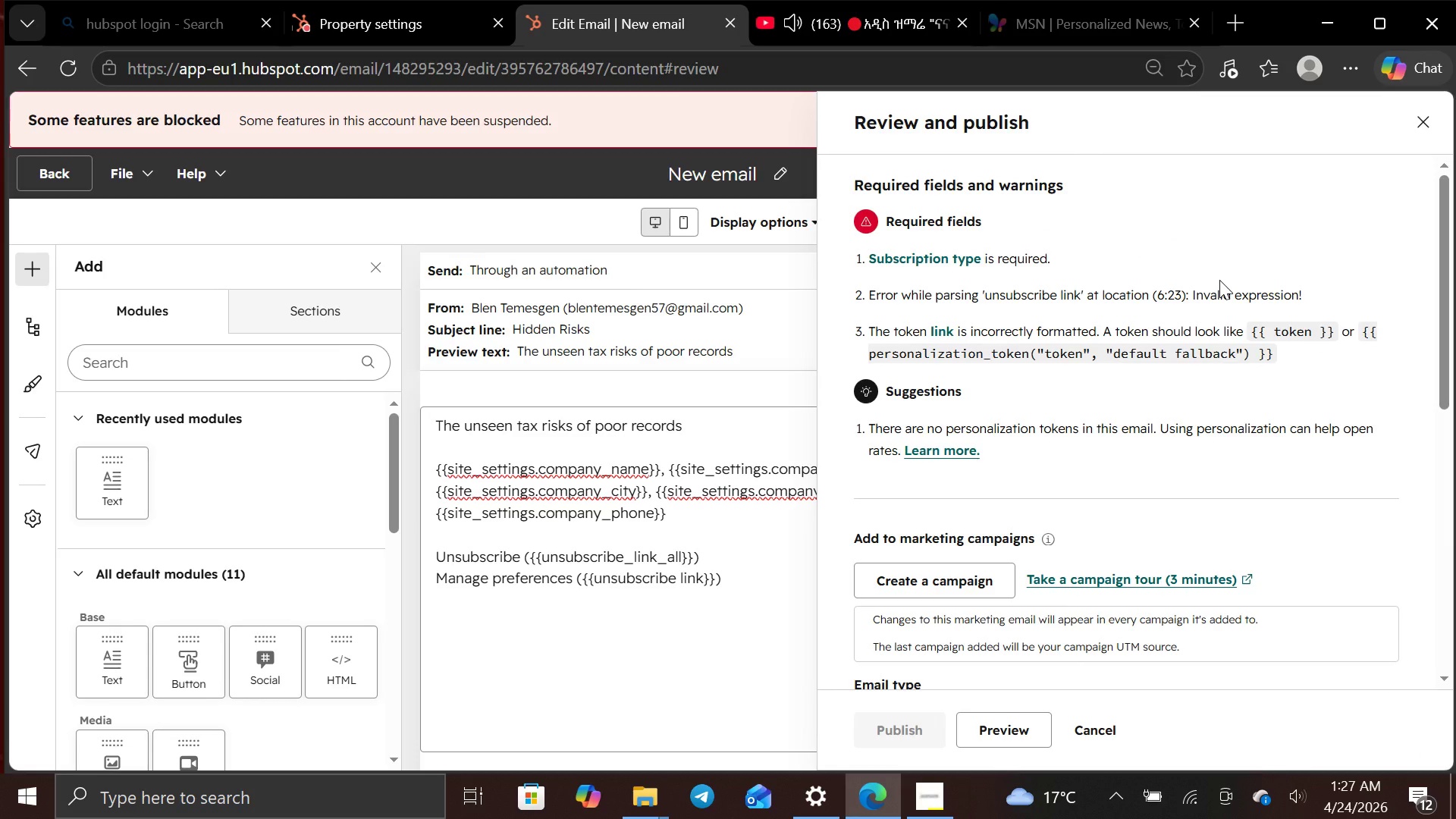 
left_click([689, 666])
 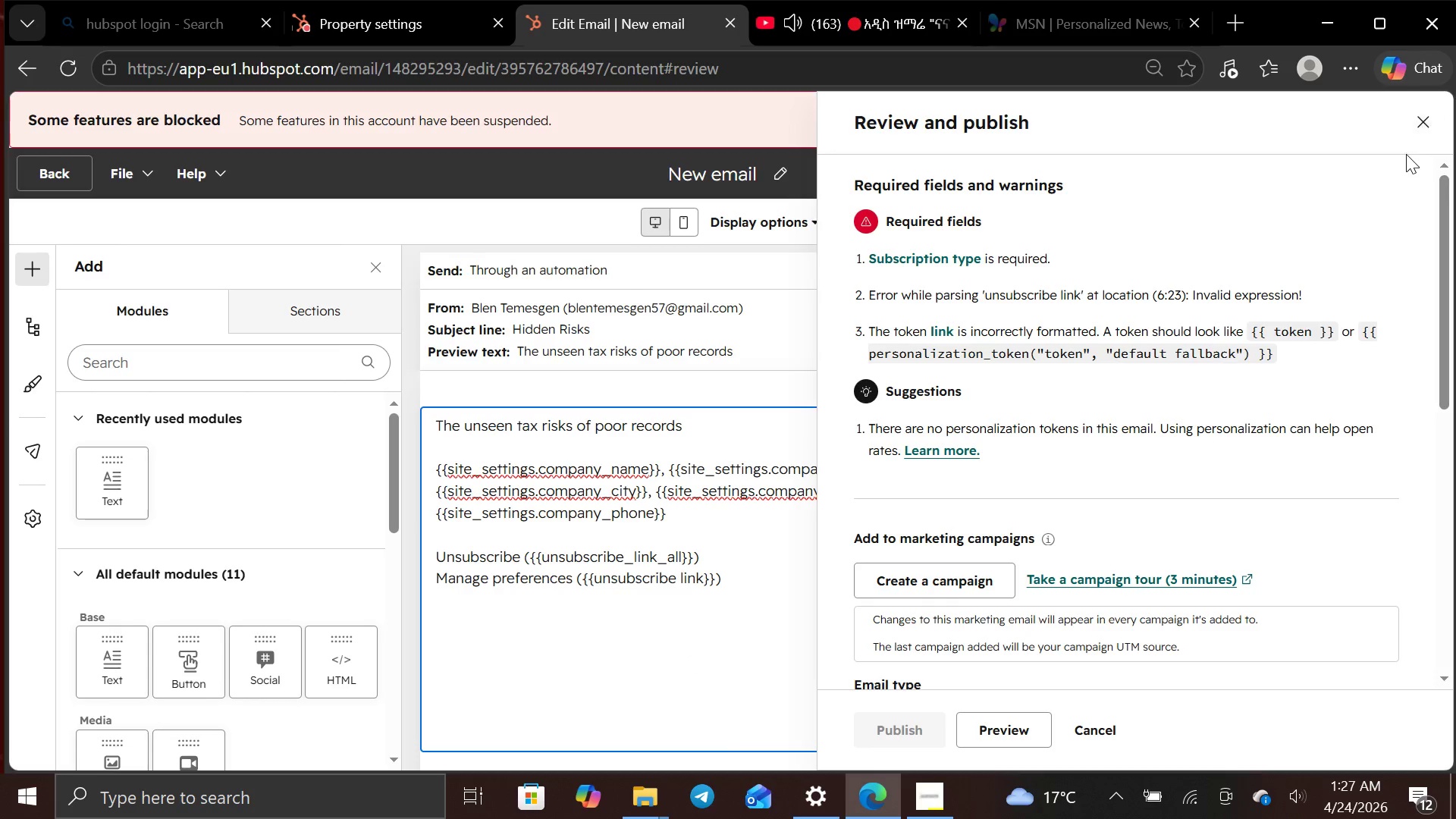 
left_click([1433, 114])
 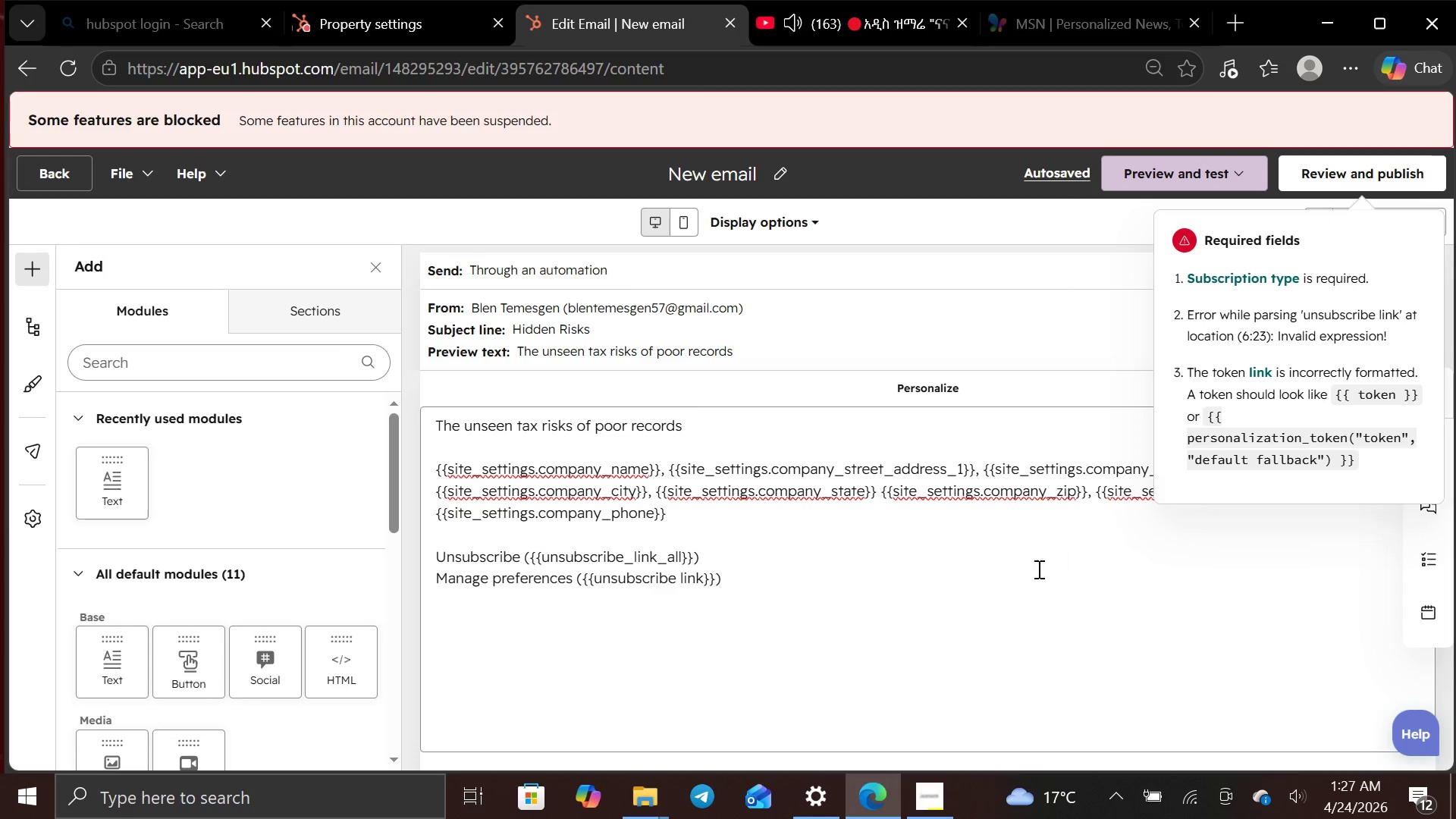 
left_click([1128, 558])
 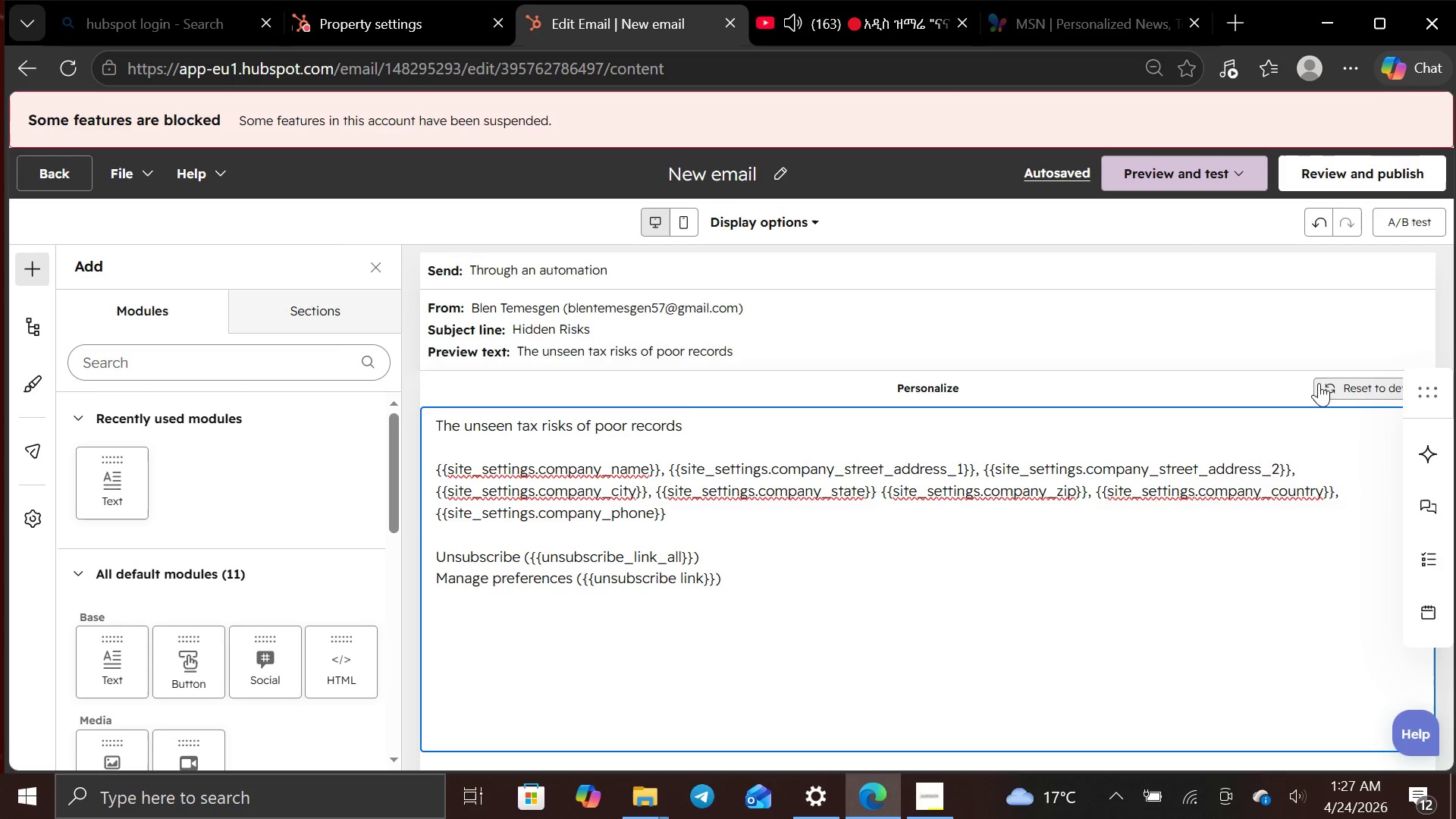 
left_click([1319, 383])
 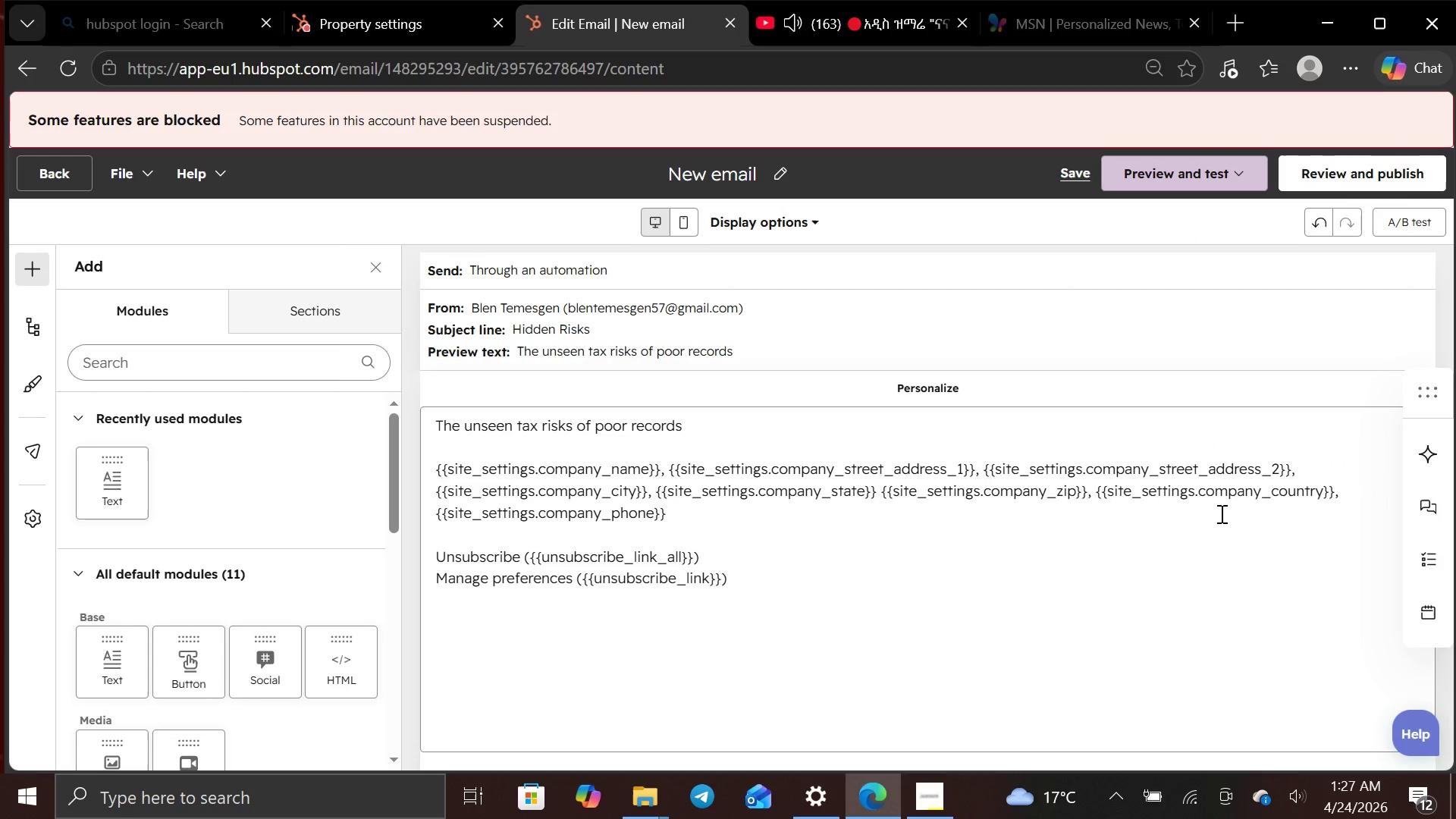 
left_click([1219, 514])
 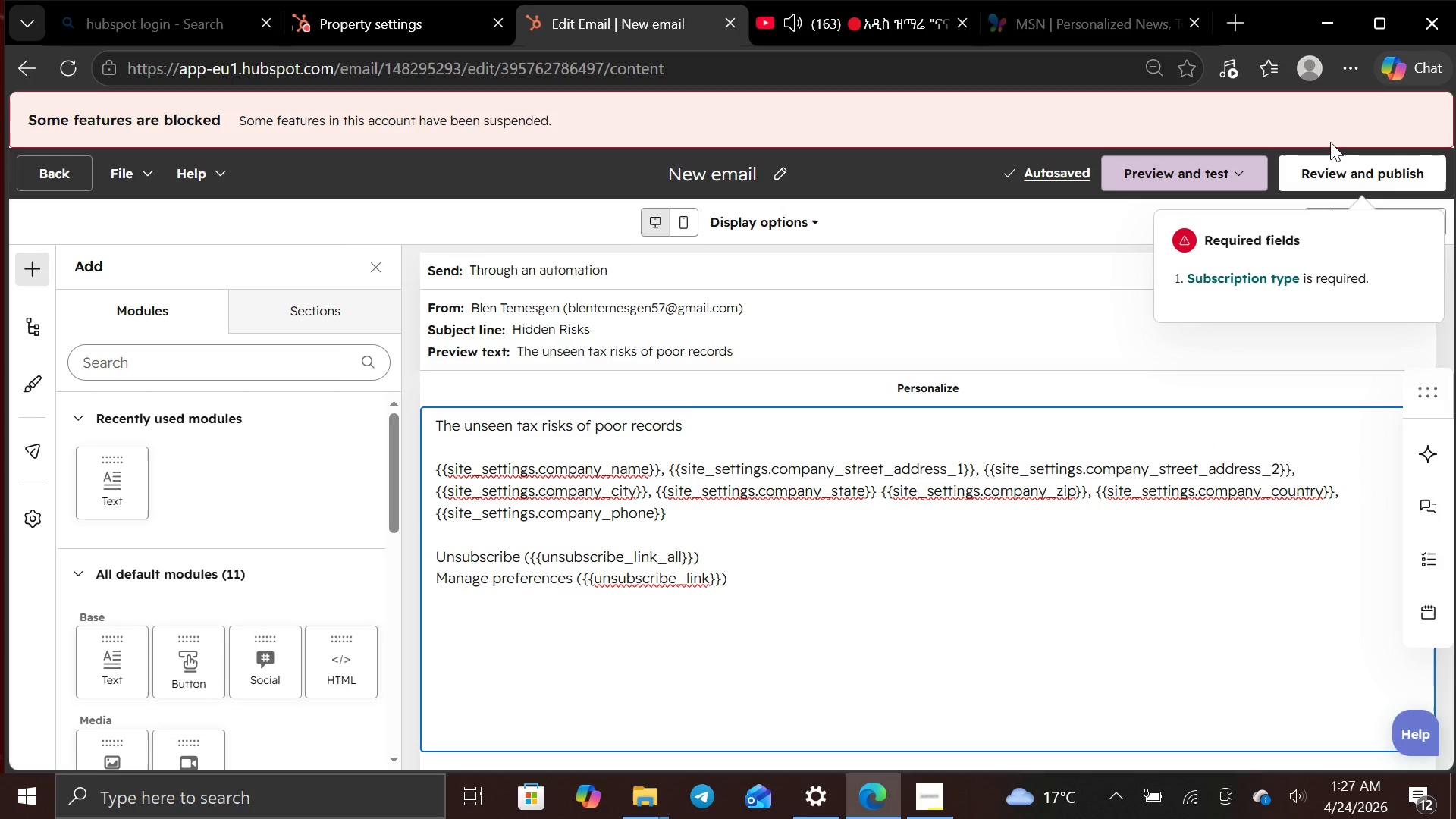 
left_click([1332, 149])
 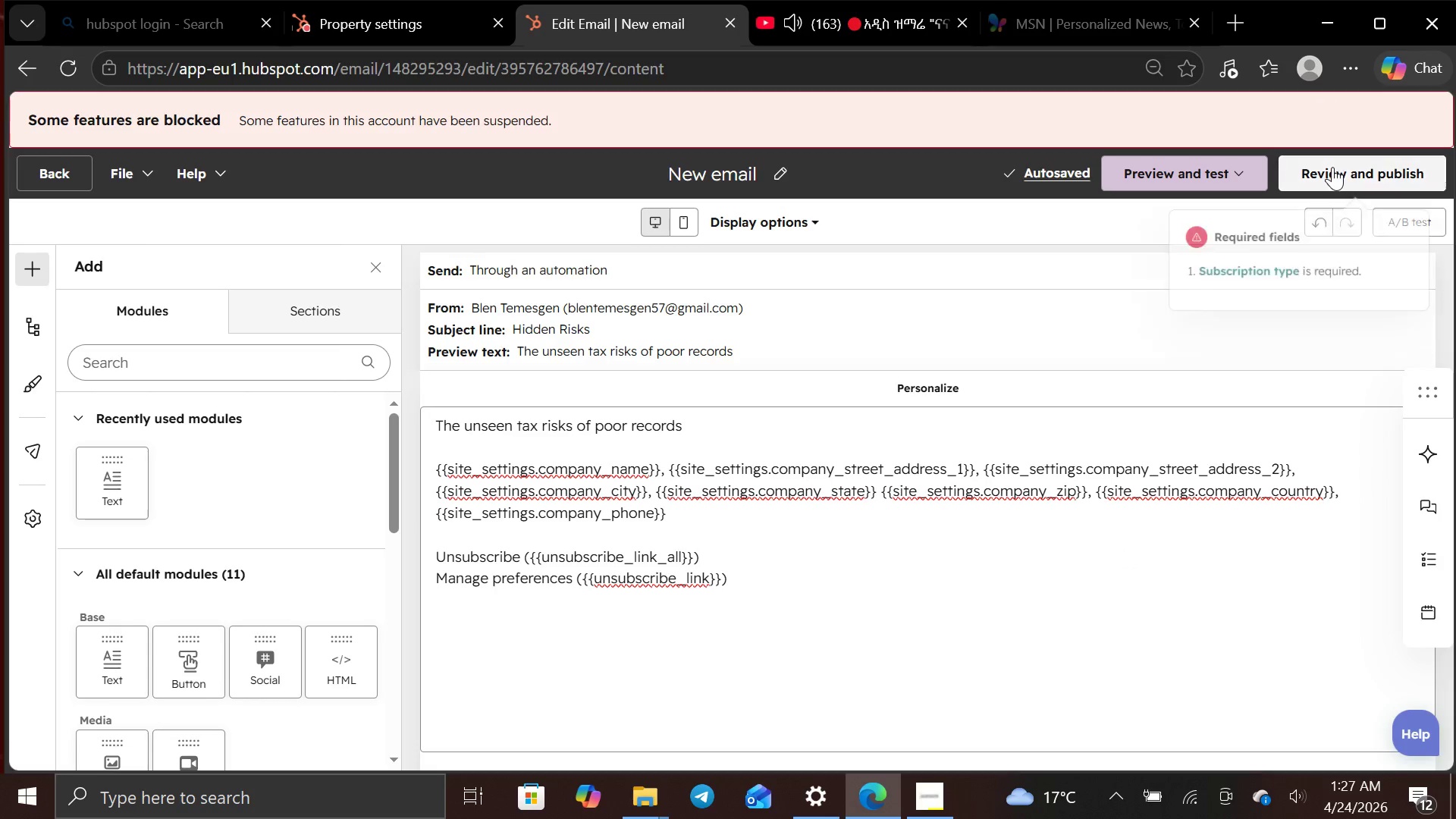 
left_click([1332, 167])
 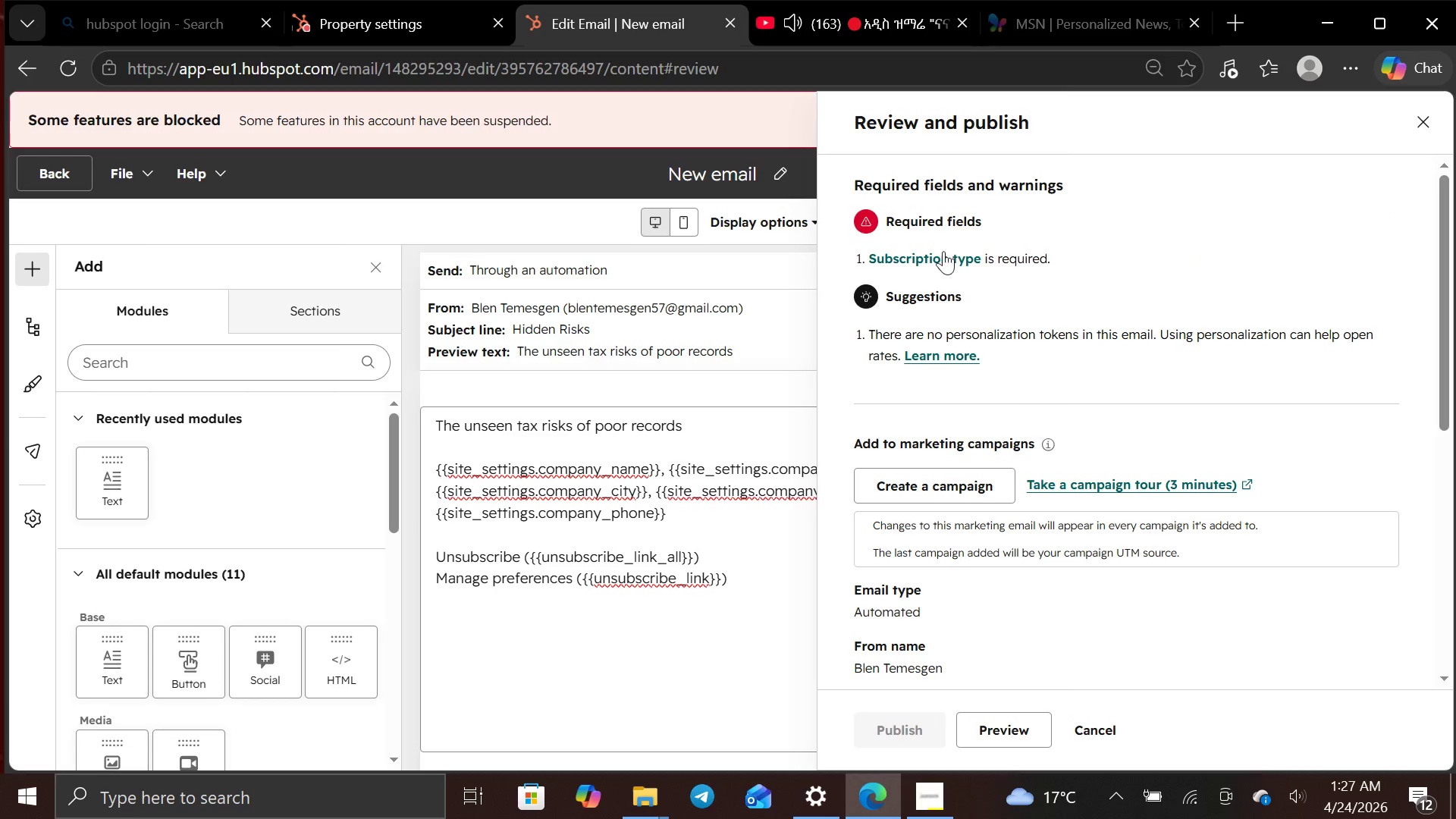 
left_click([943, 256])
 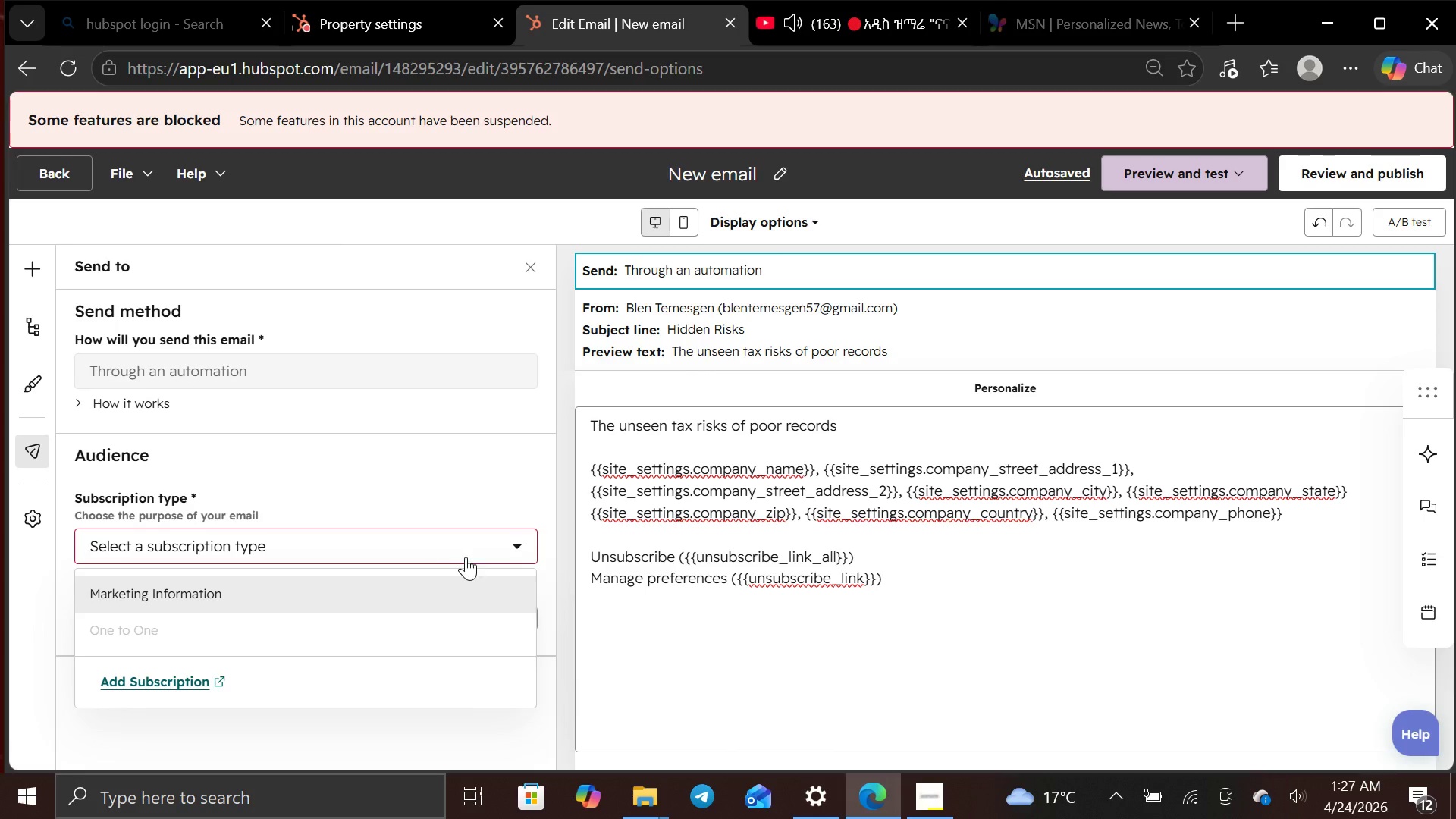 
left_click([474, 549])
 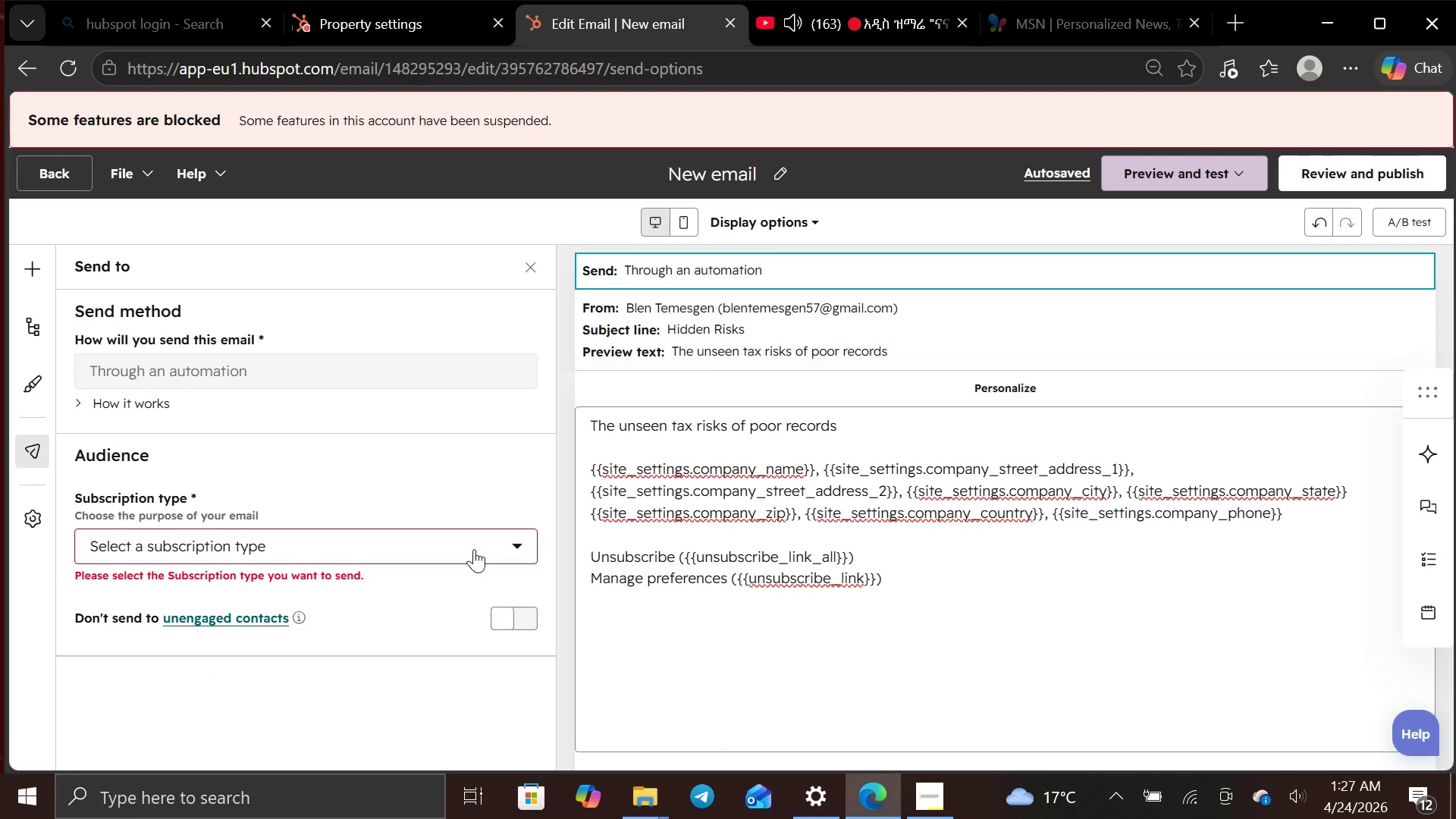 
left_click([474, 549])
 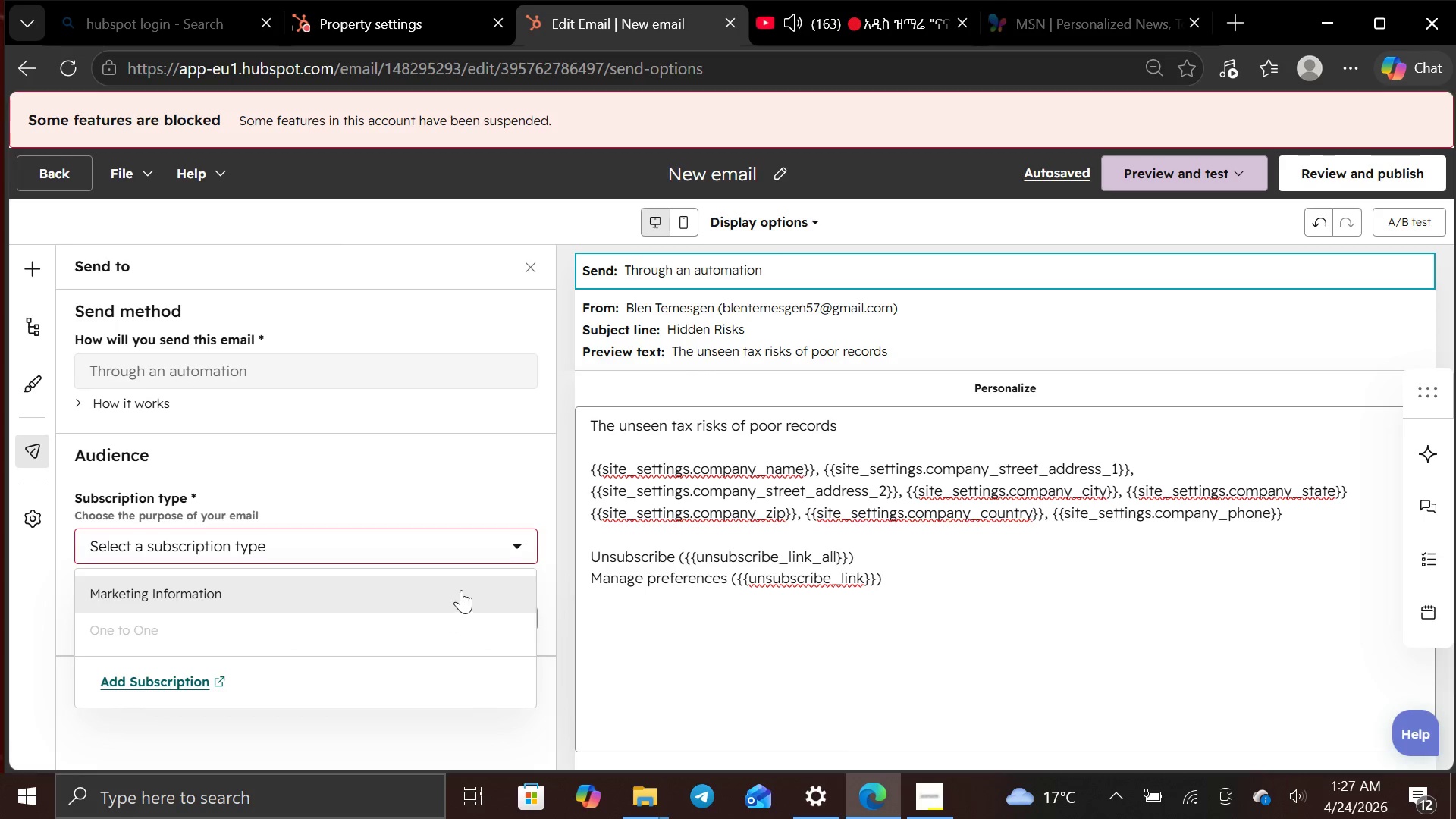 
left_click([461, 588])
 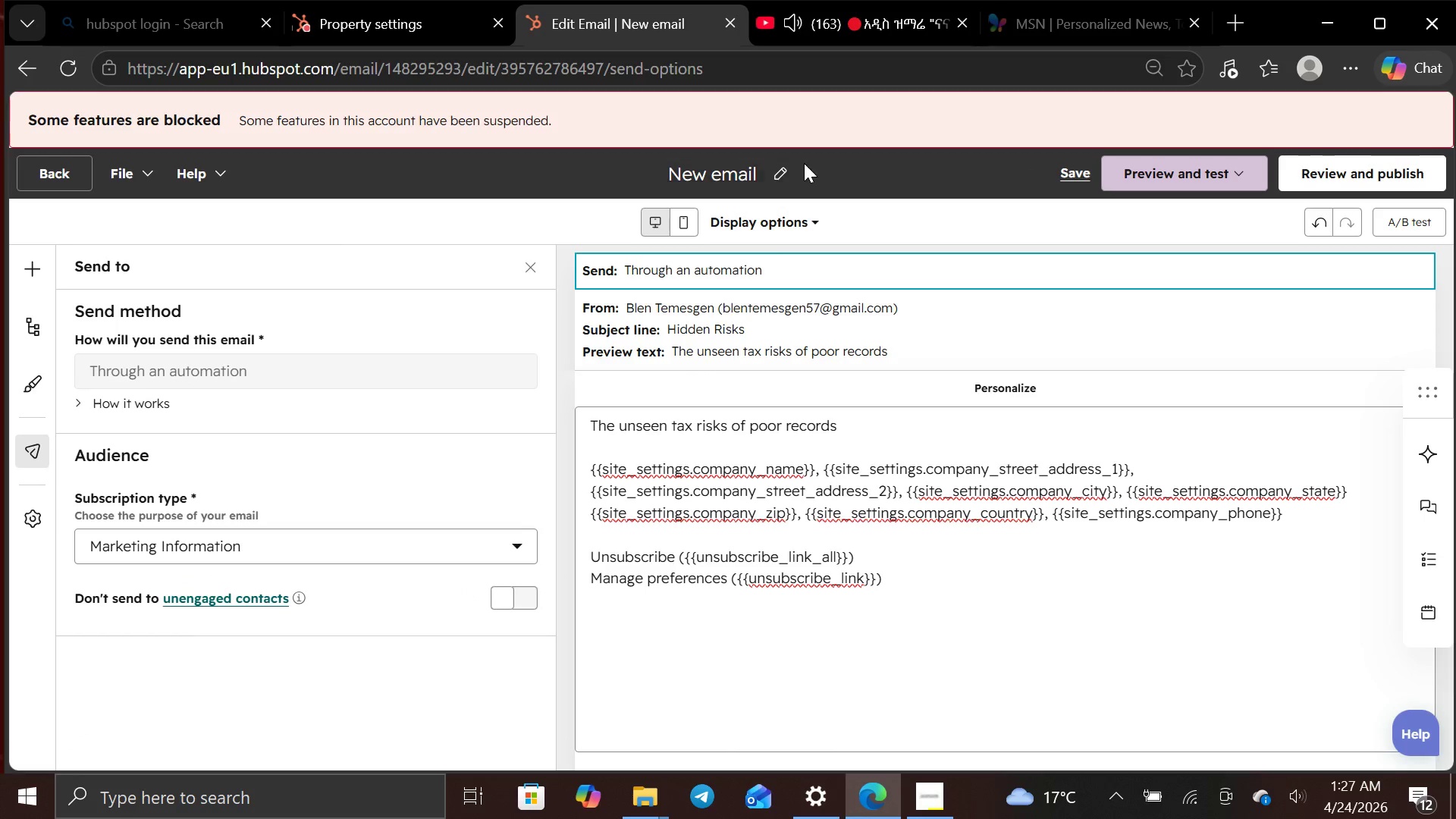 
left_click([777, 175])
 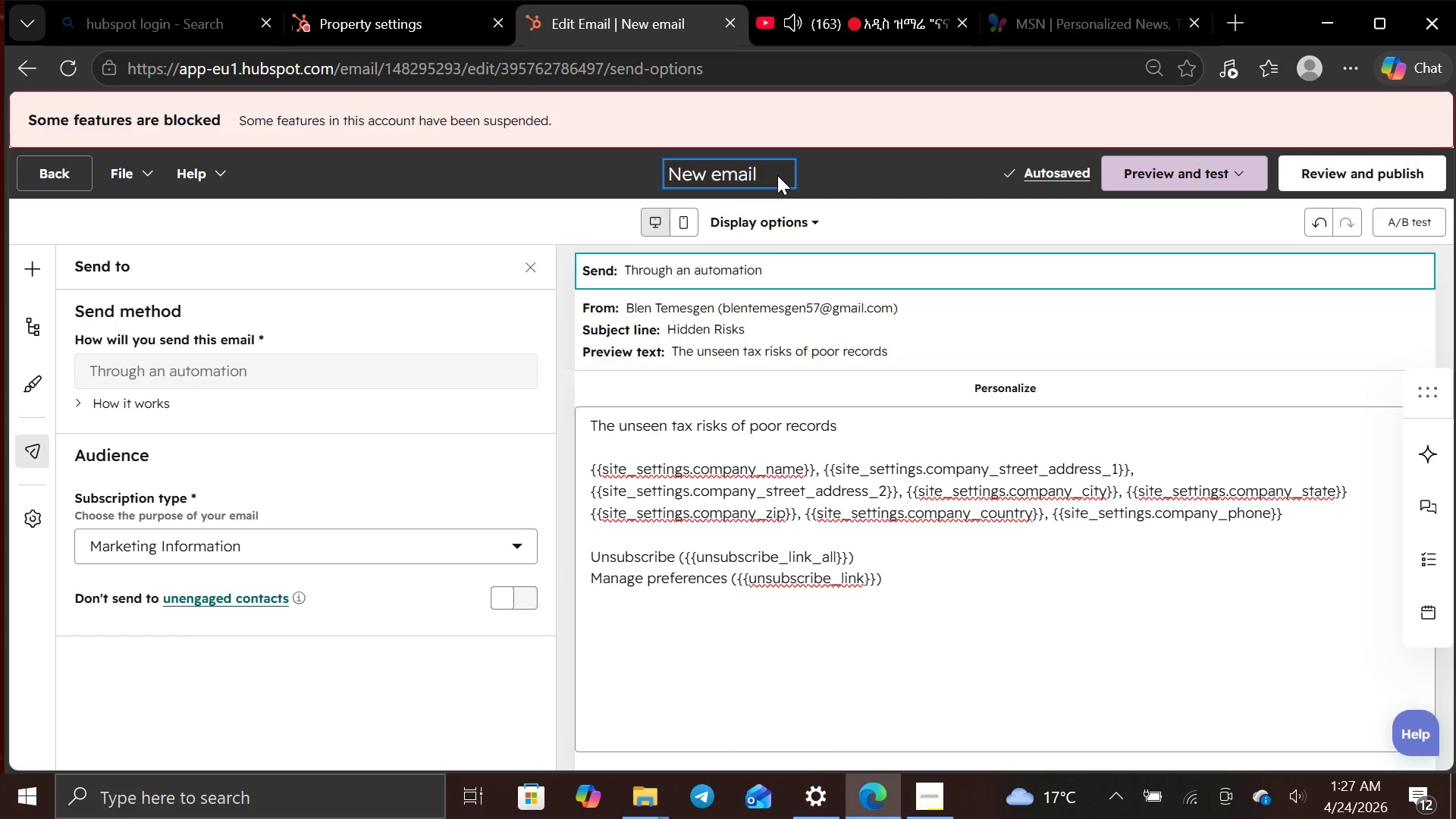 
hold_key(key=Backspace, duration=1.0)
 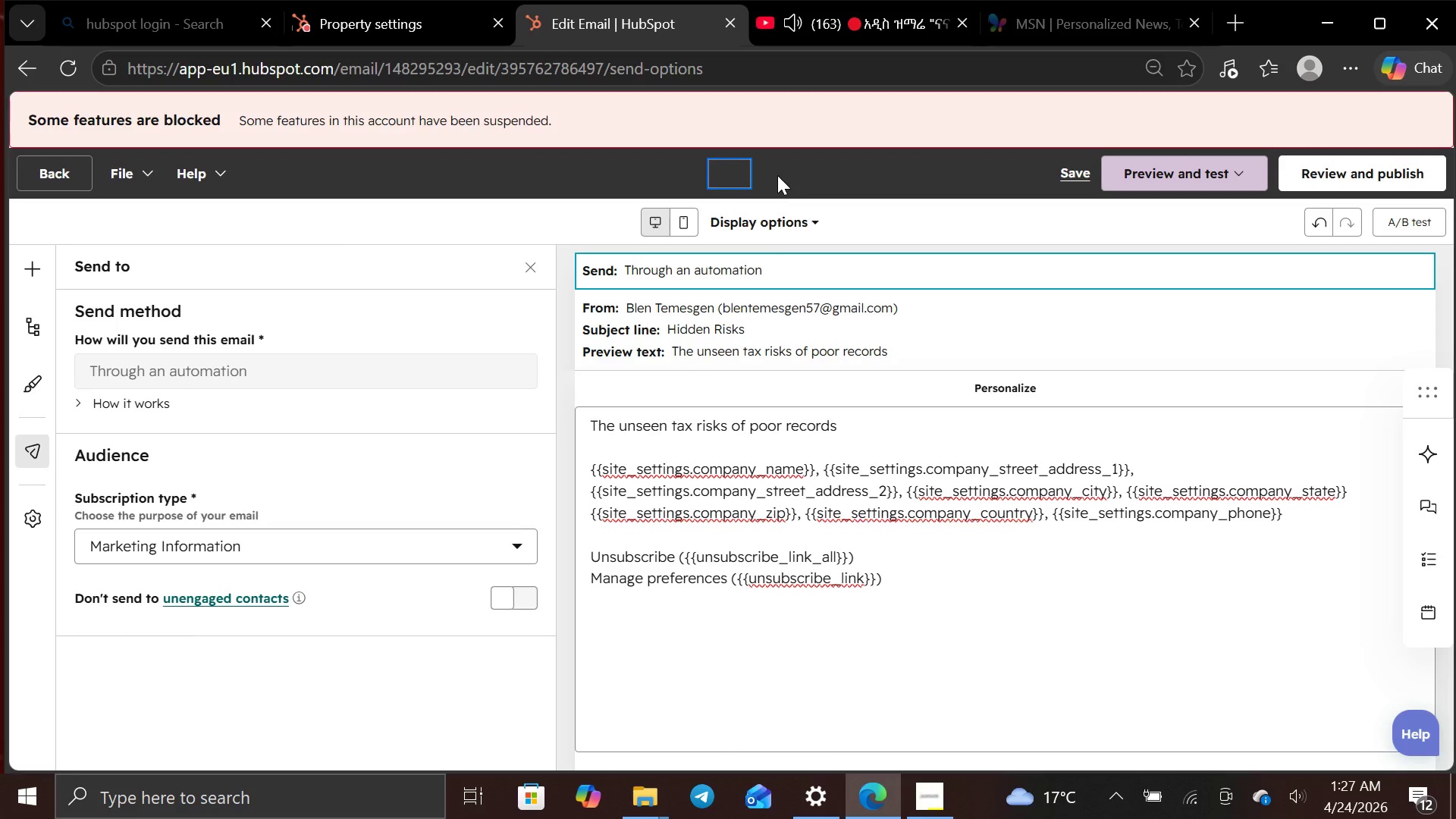 
type(email-2)
 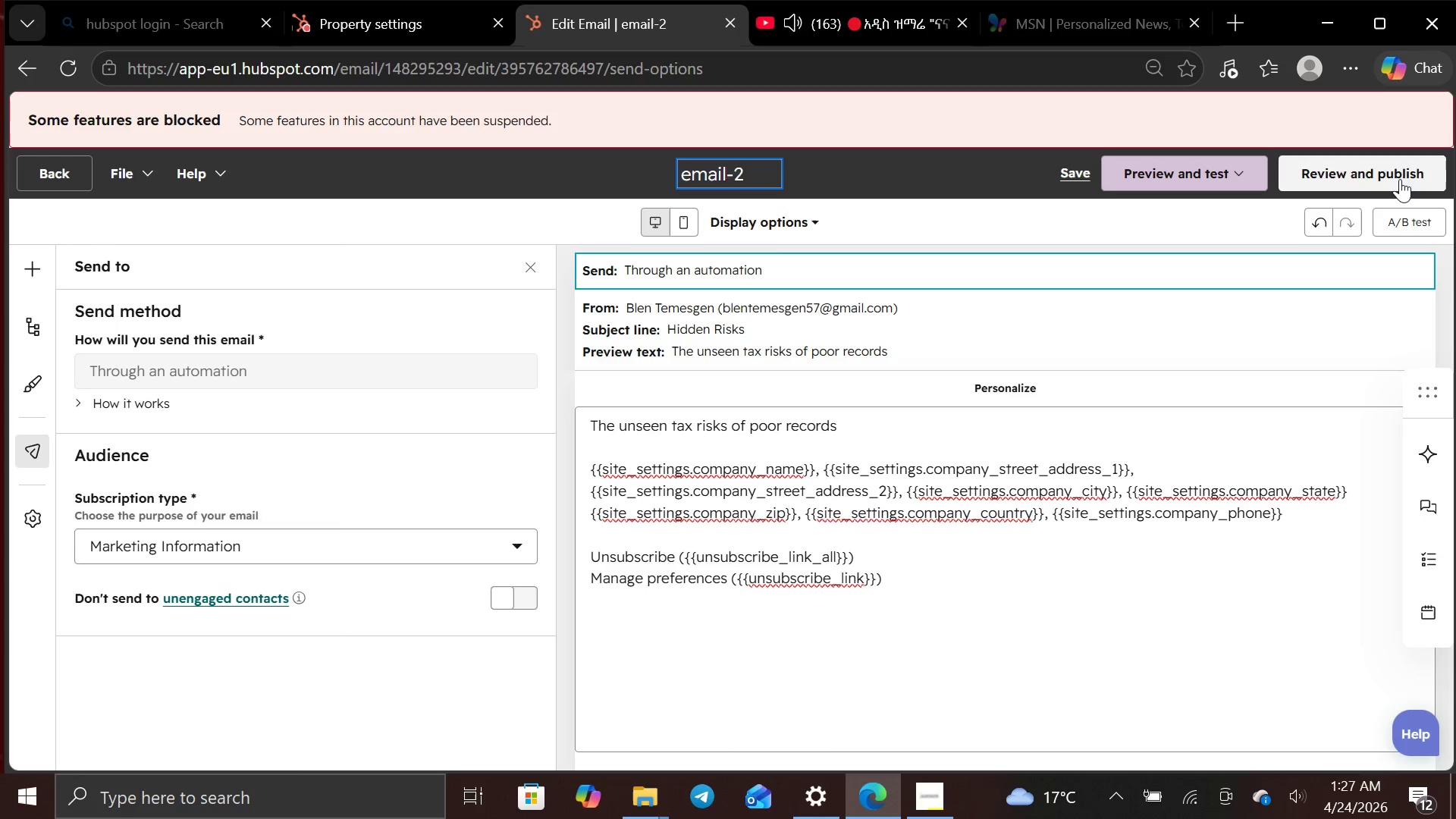 
left_click([1389, 176])
 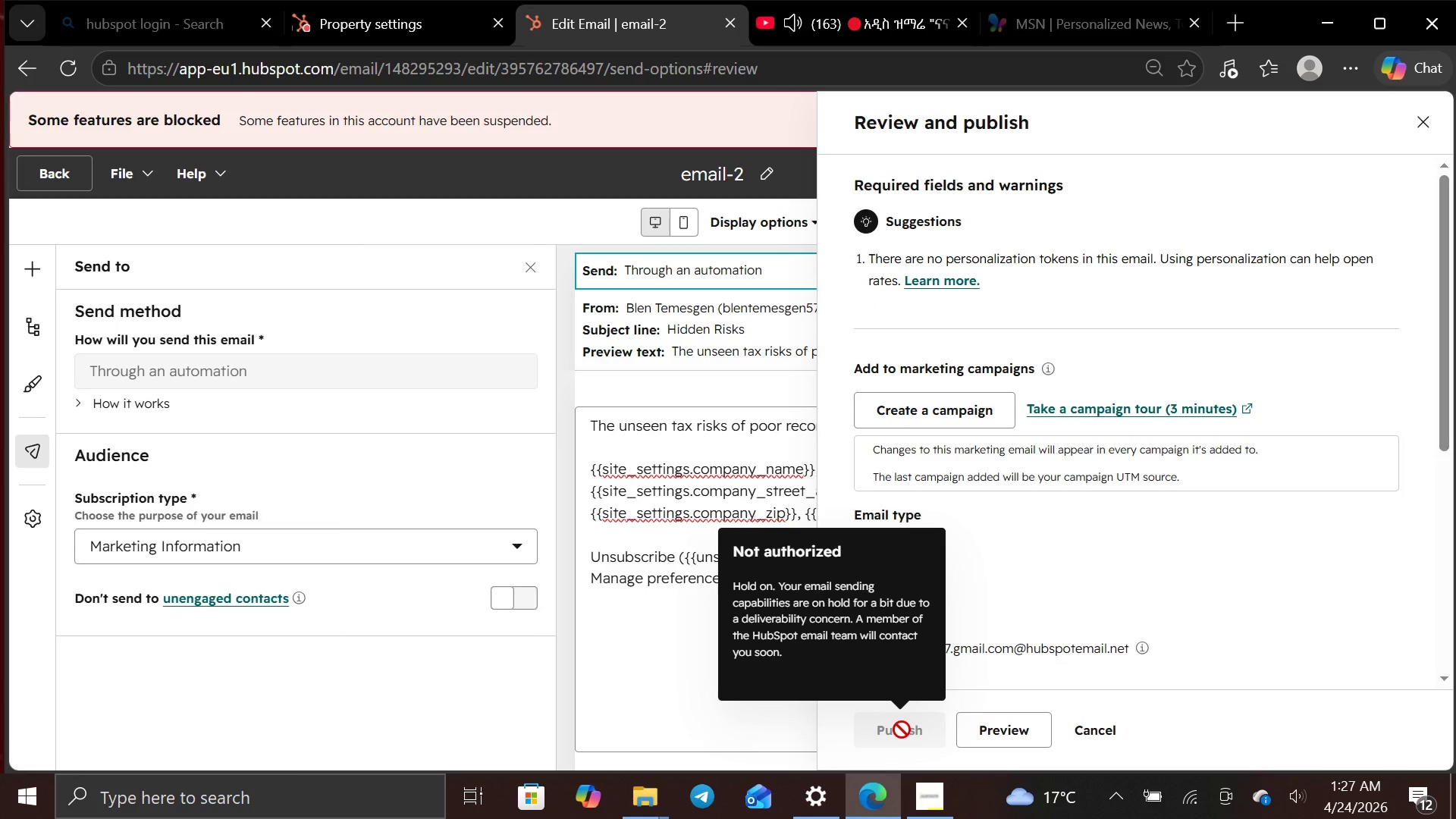 
left_click([902, 730])
 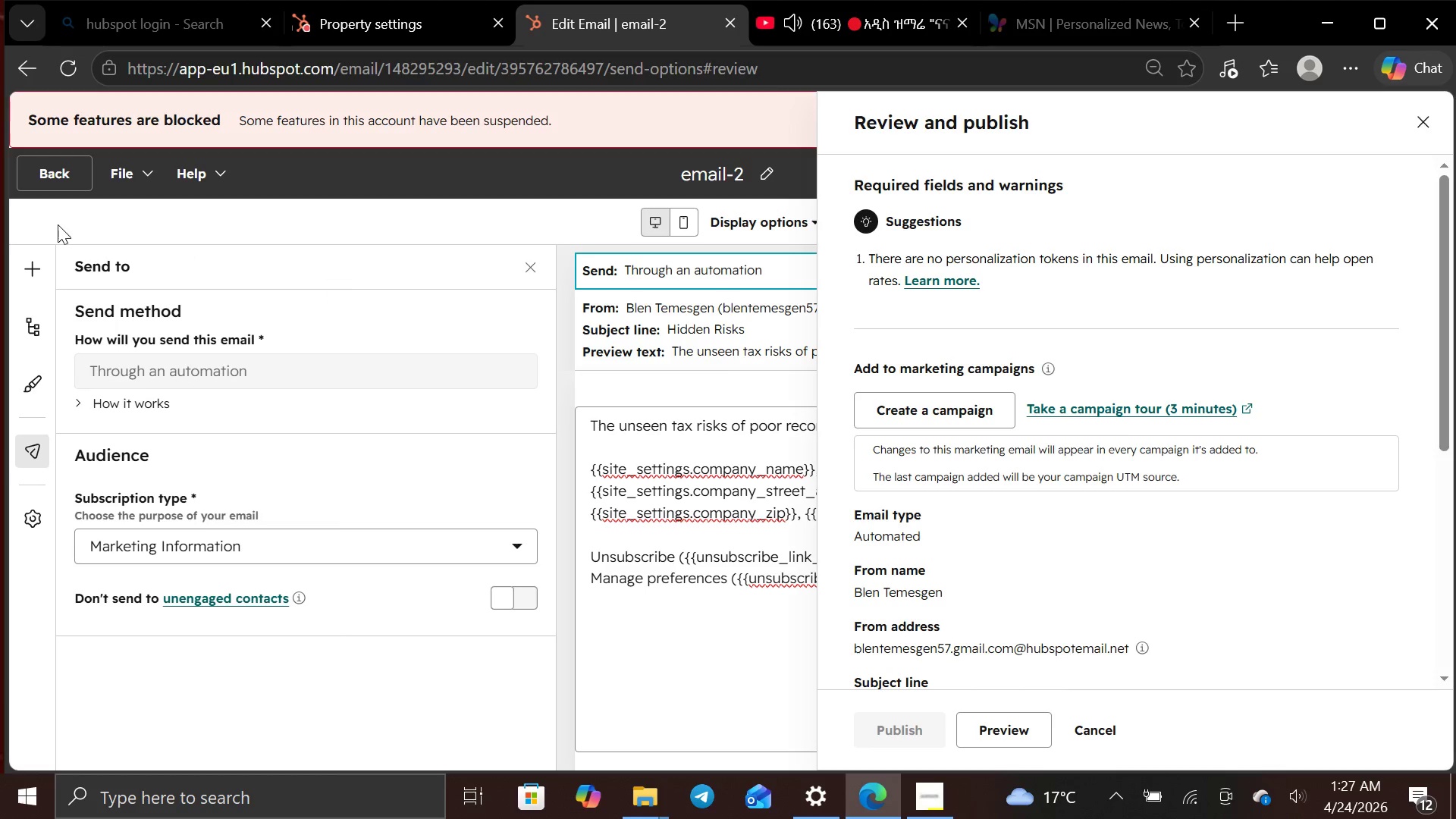 
left_click([49, 183])
 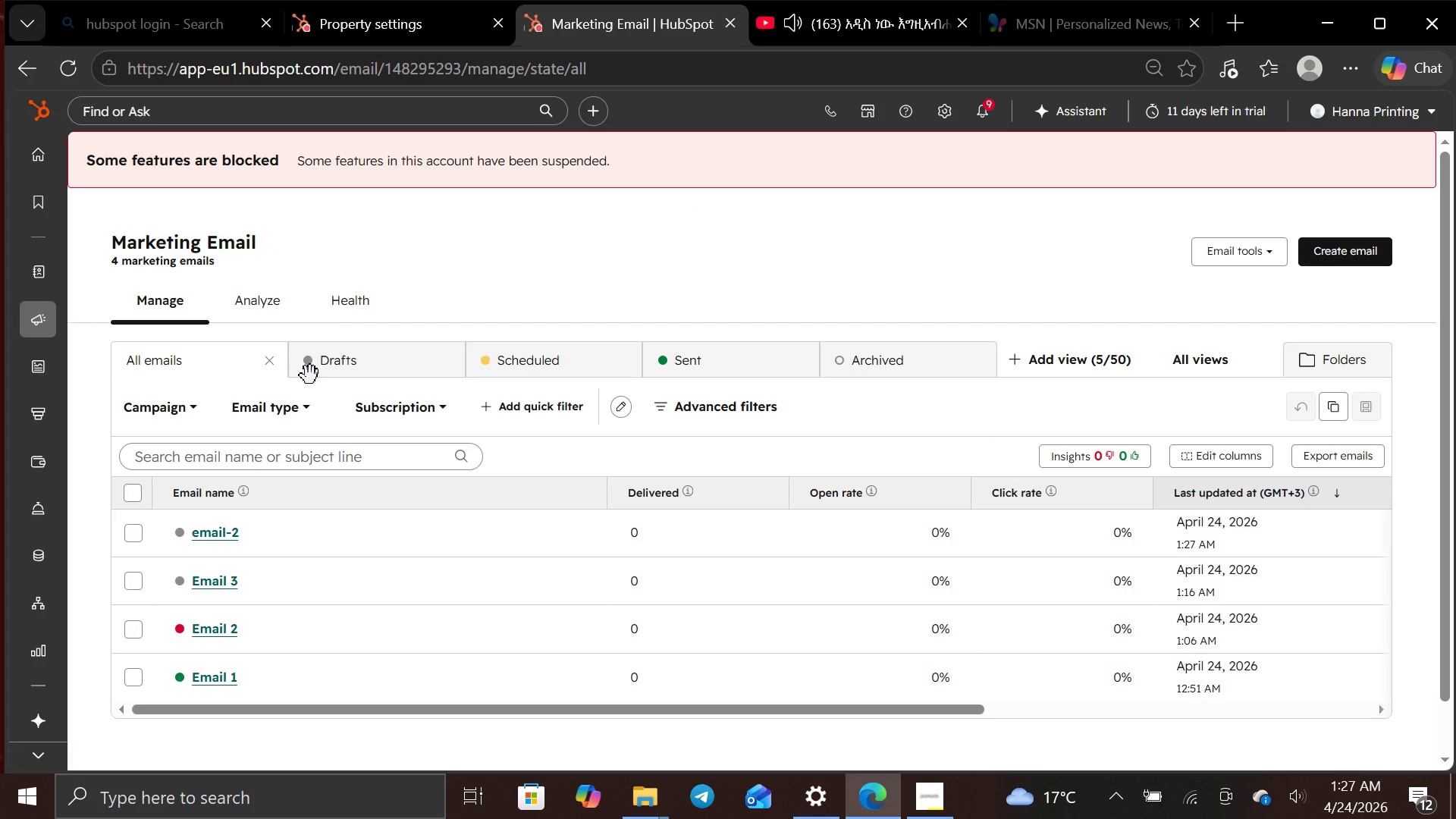 
wait(10.06)
 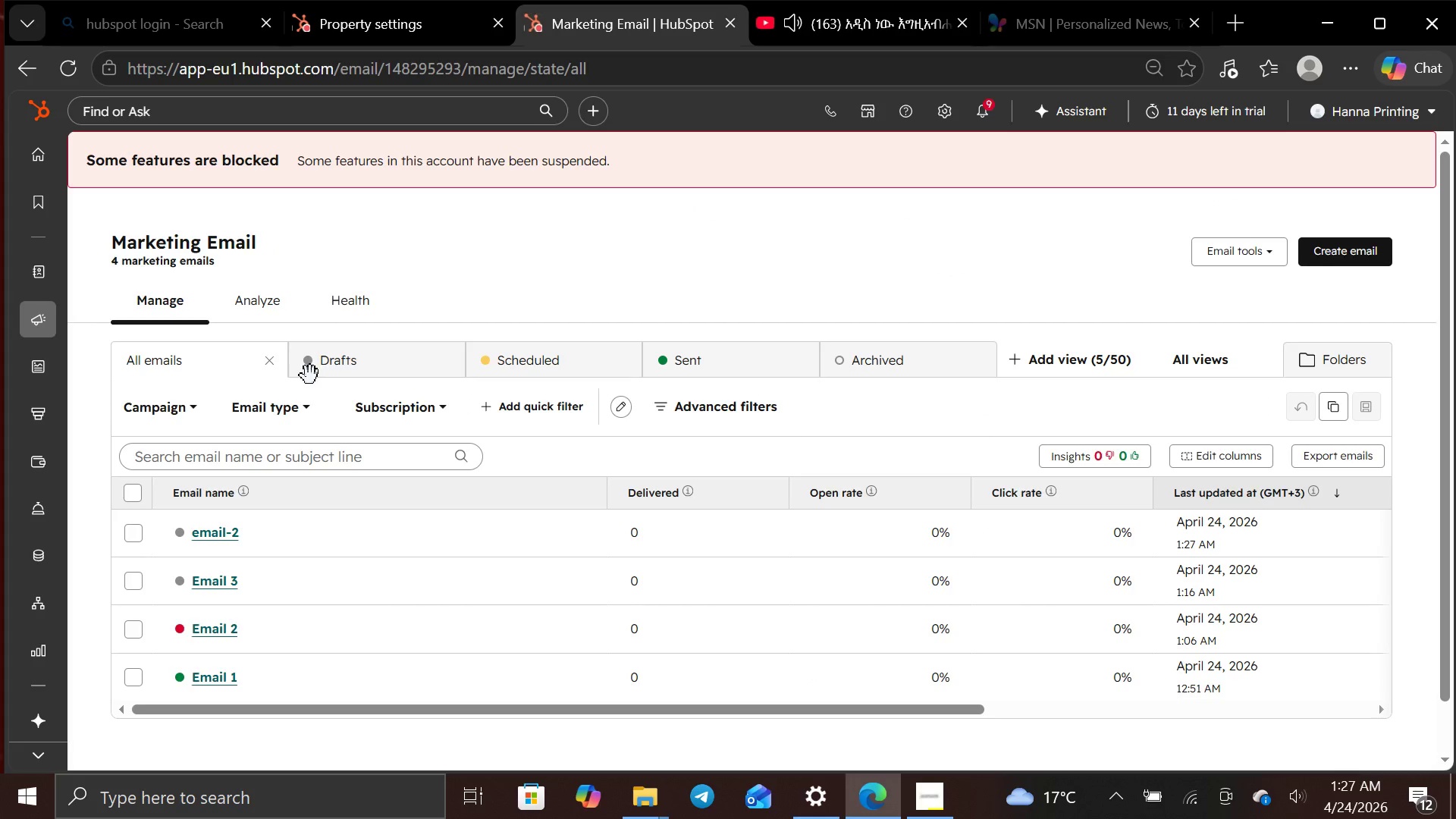 
left_click([127, 642])
 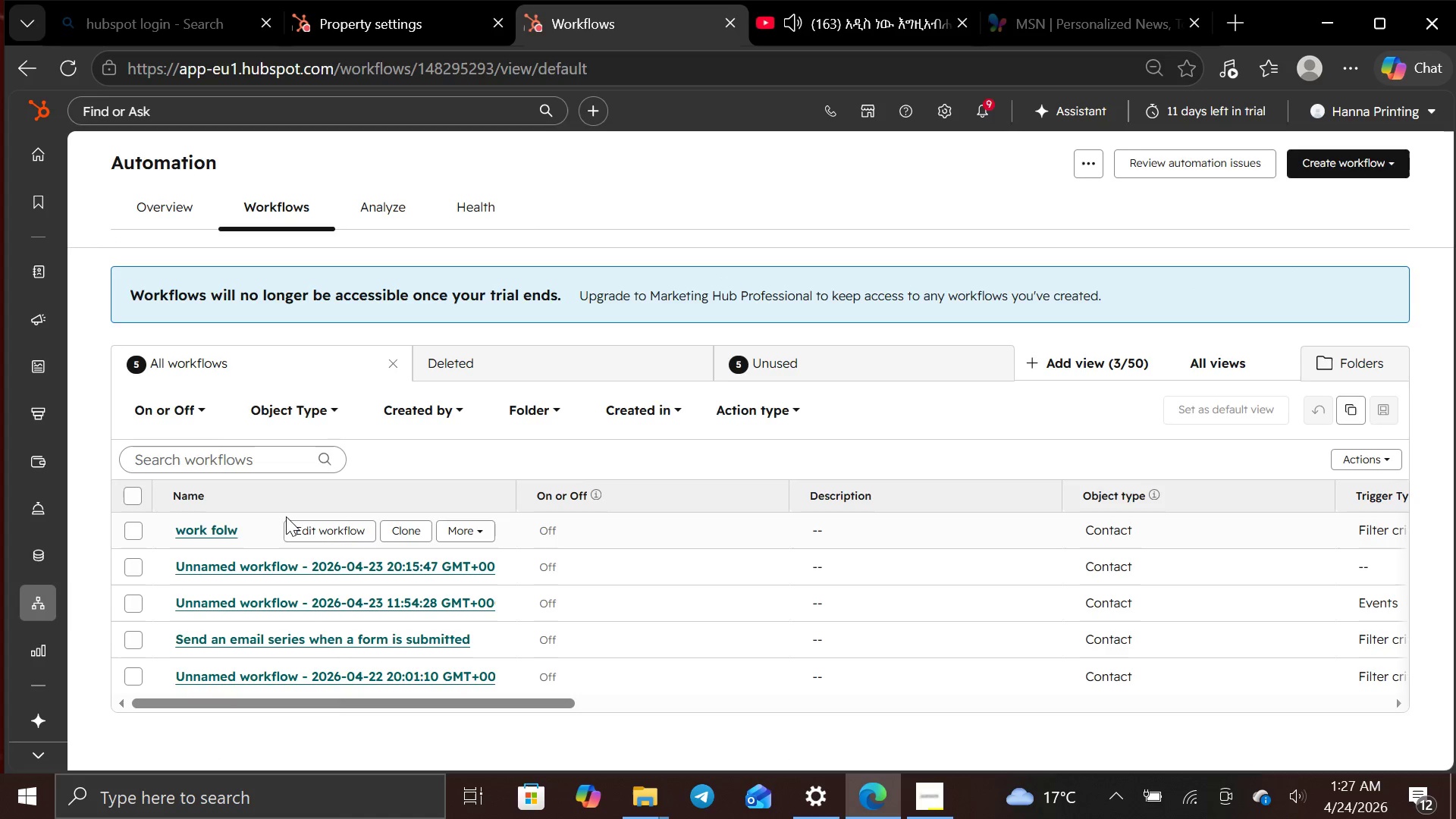 
left_click([282, 530])
 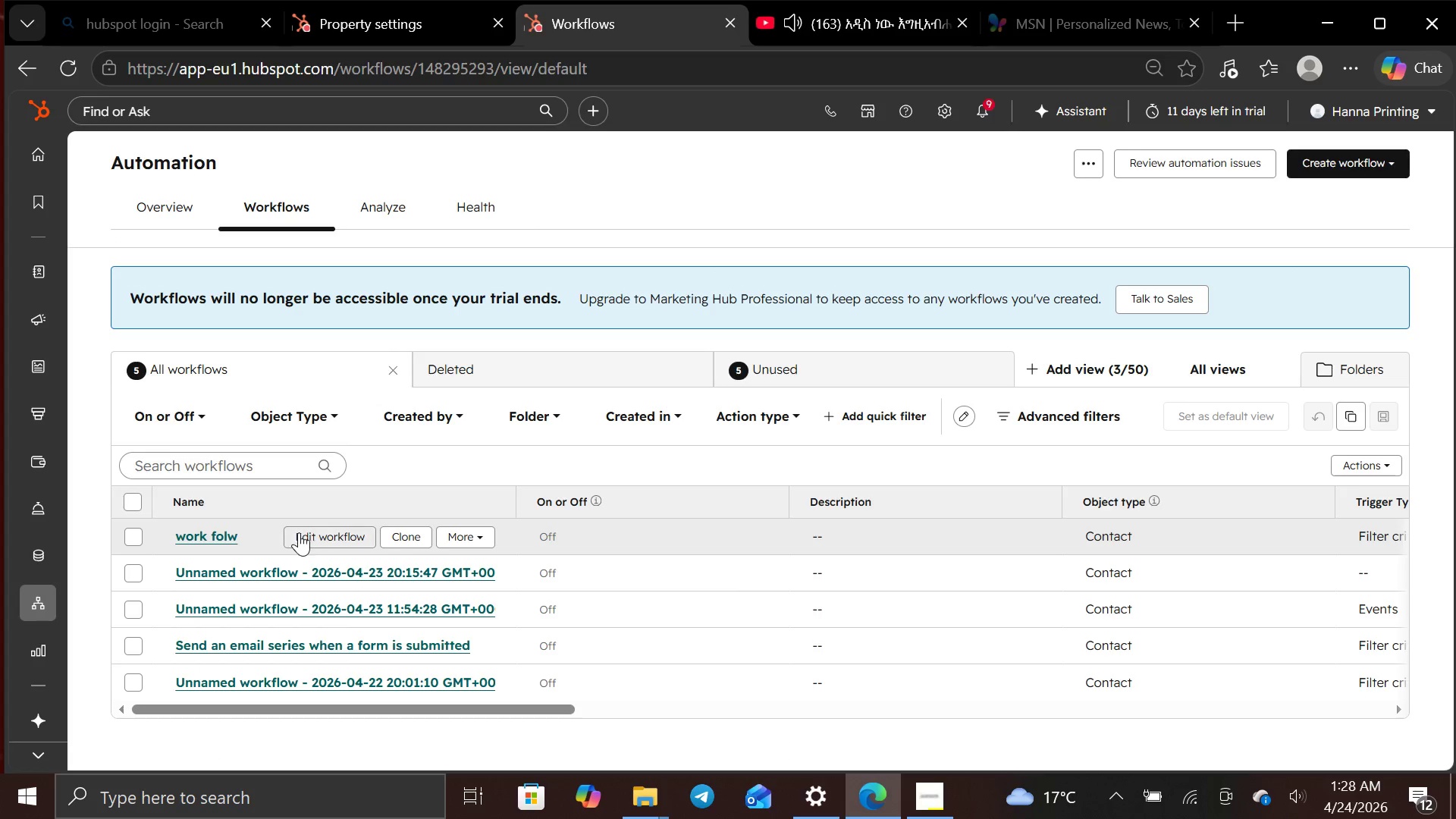 
left_click([301, 532])
 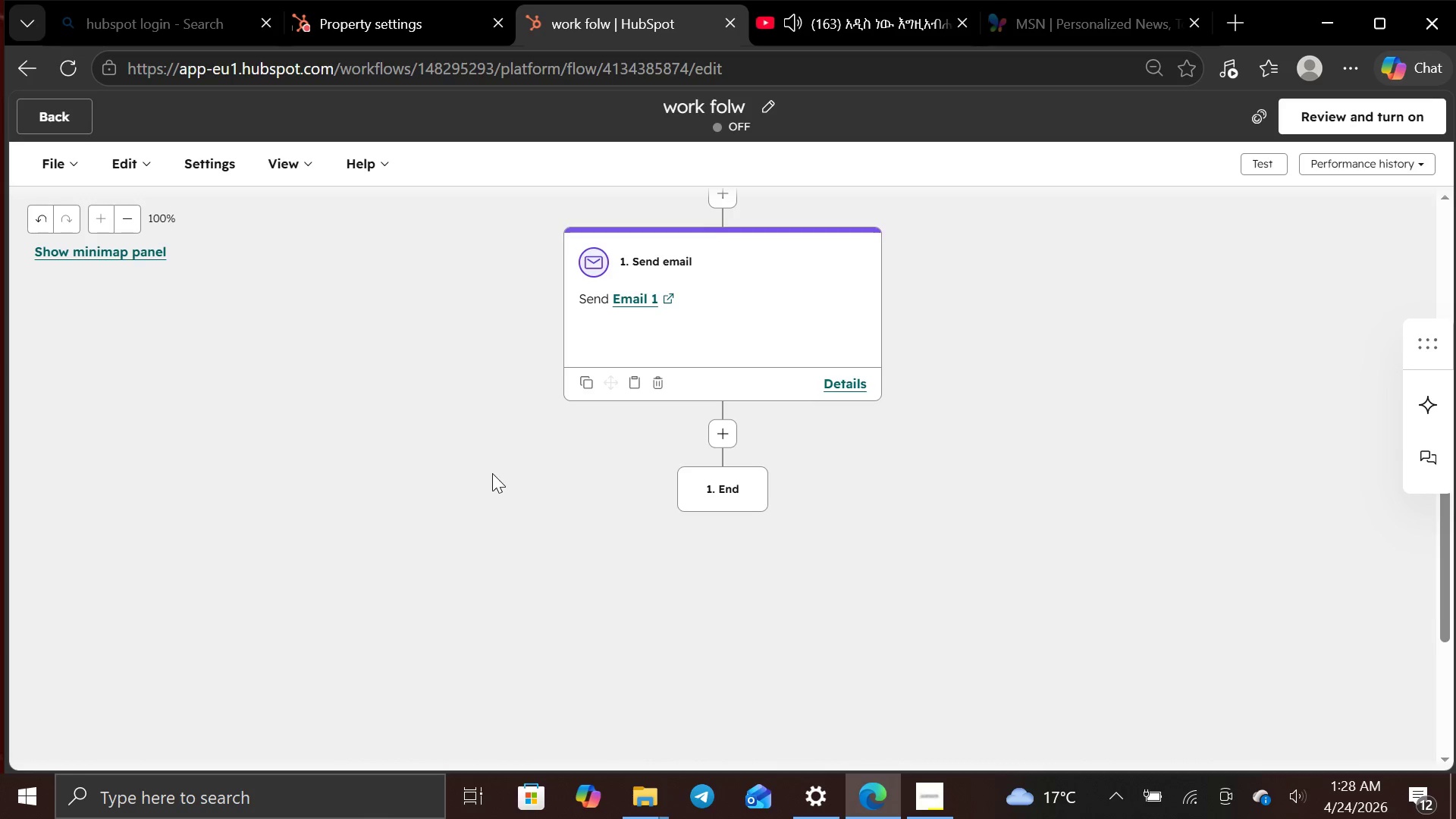 
wait(6.62)
 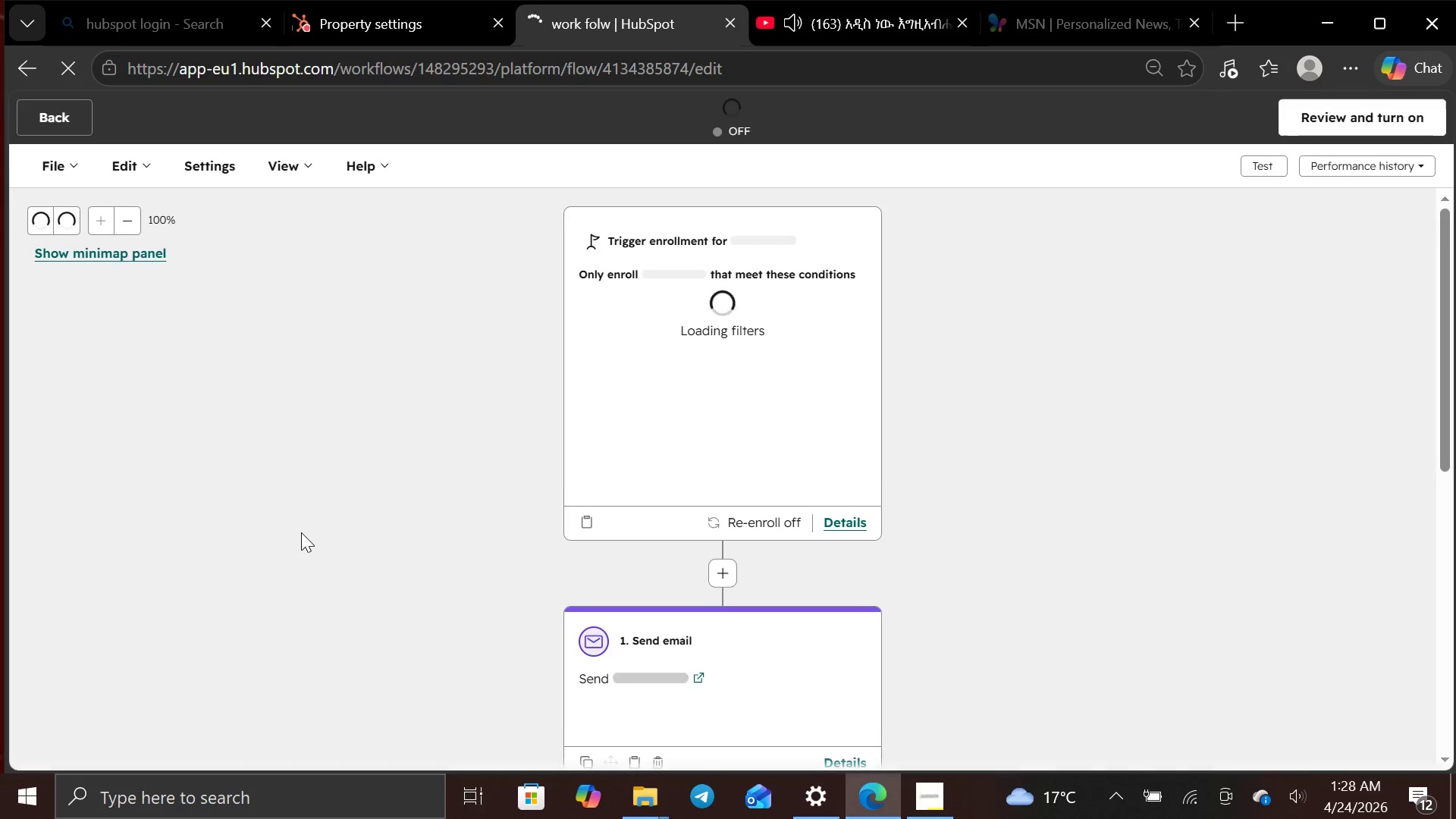 
left_click([720, 438])
 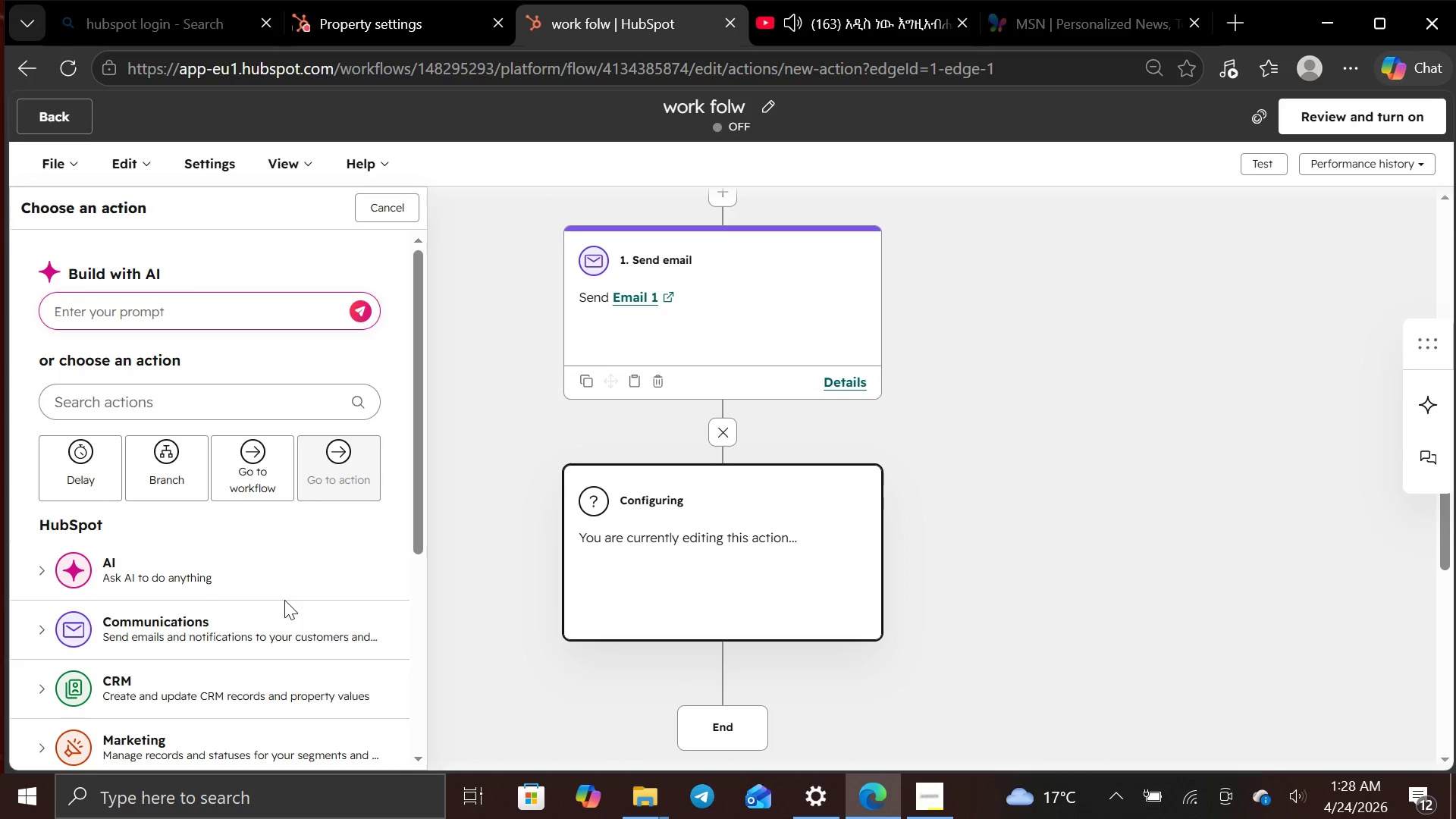 
left_click([284, 600])
 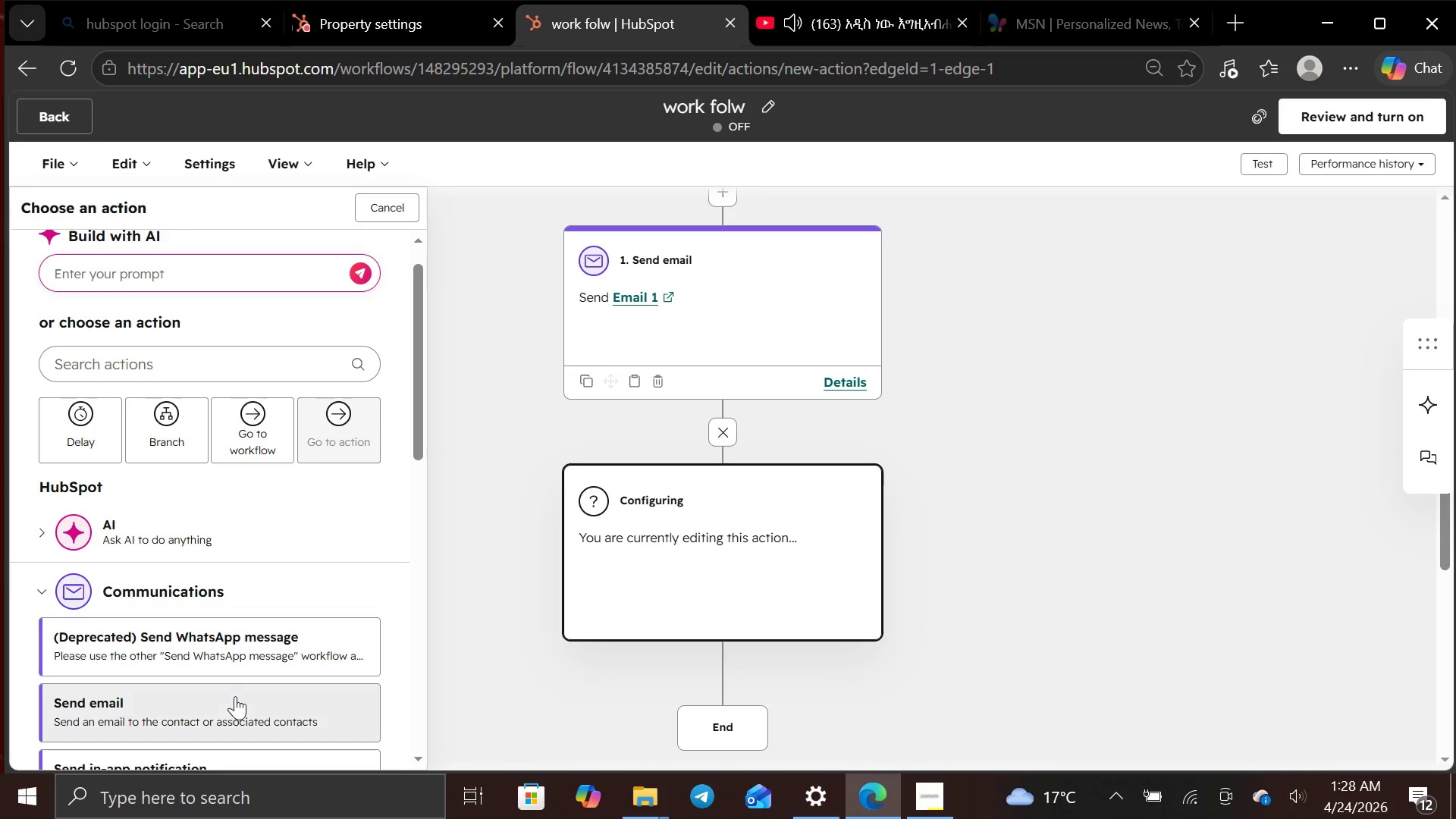 
left_click([235, 697])
 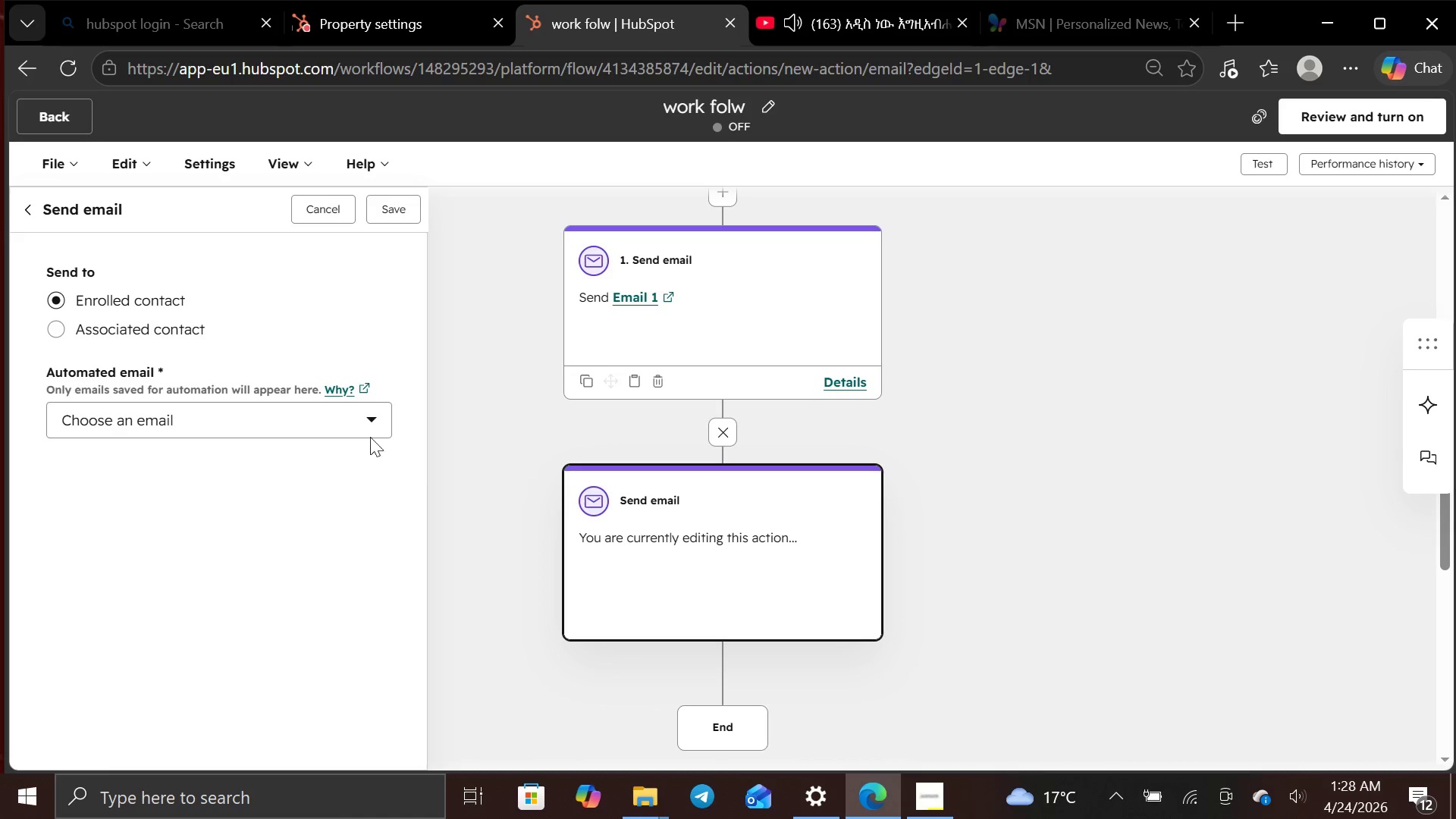 
left_click([382, 419])
 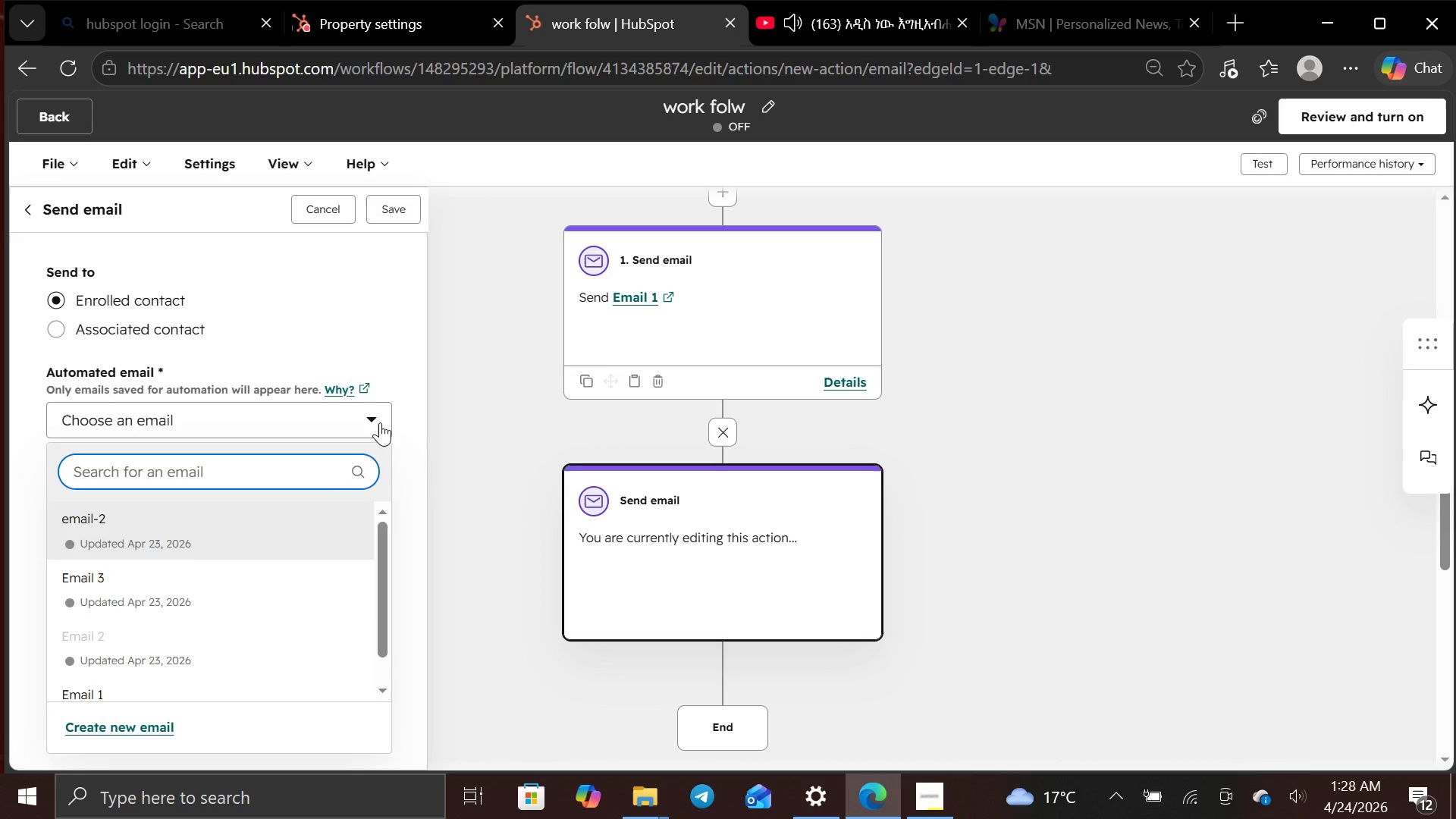 
mouse_move([297, 583])
 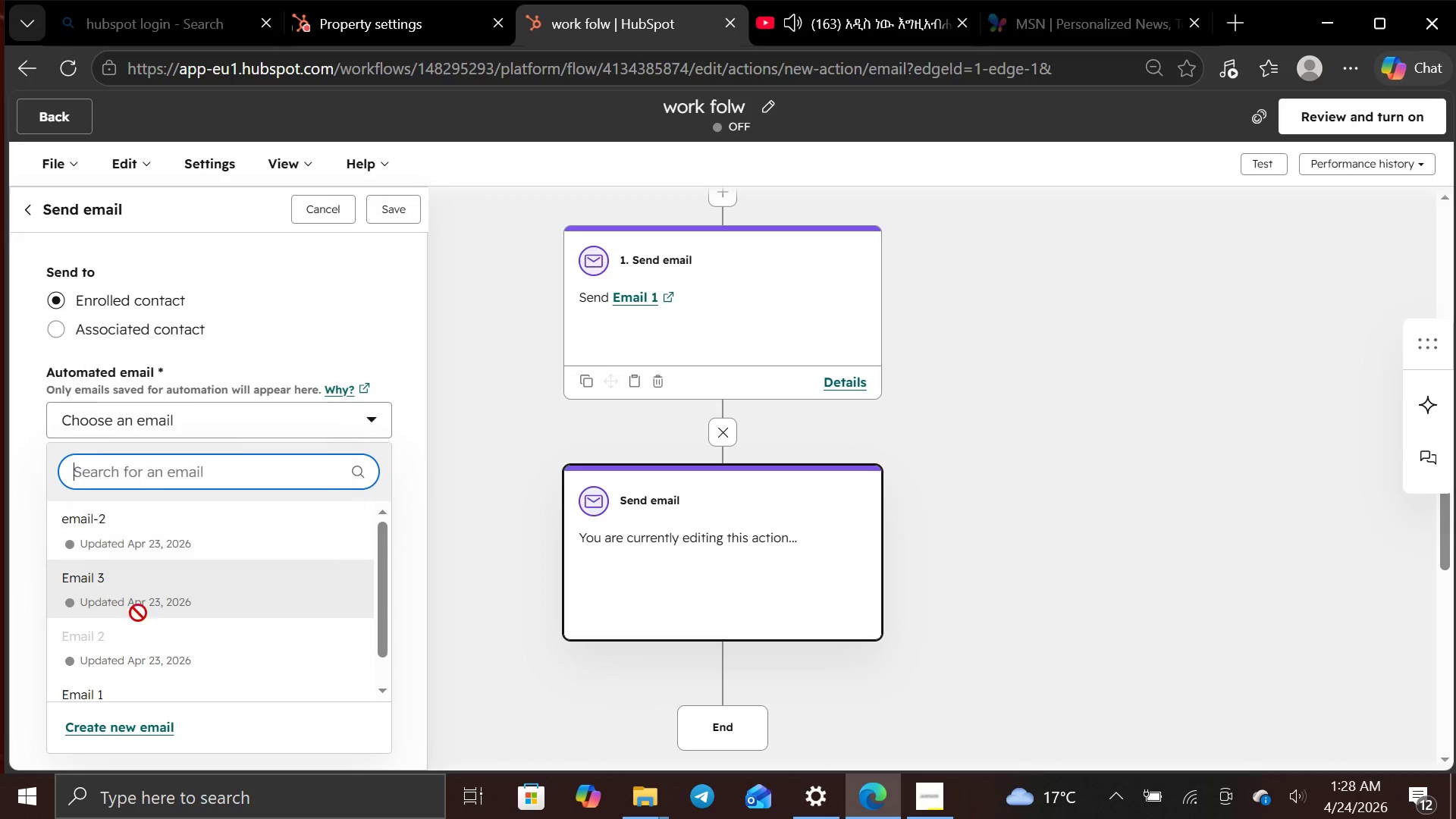 
left_click([121, 508])
 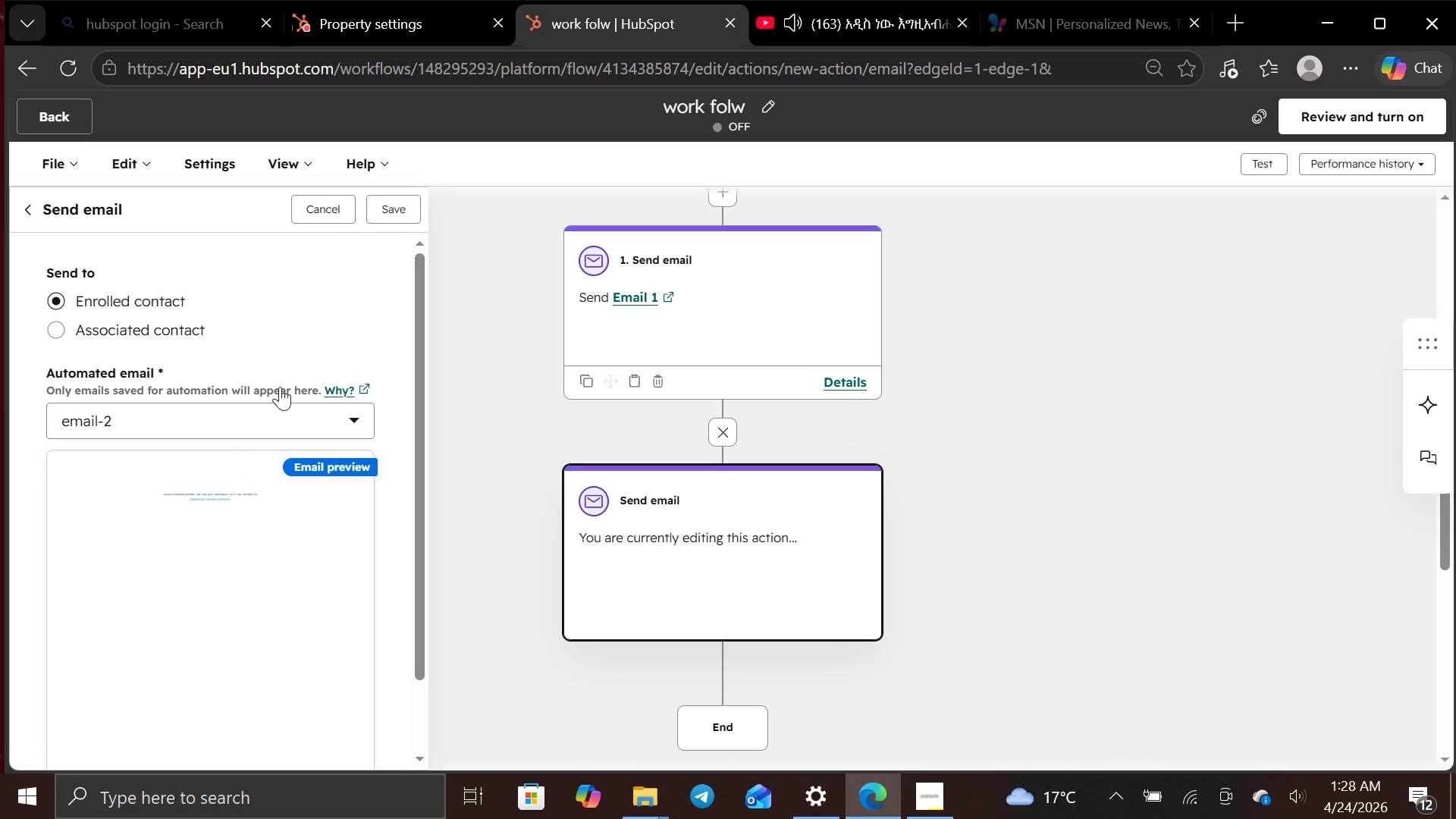 
wait(6.92)
 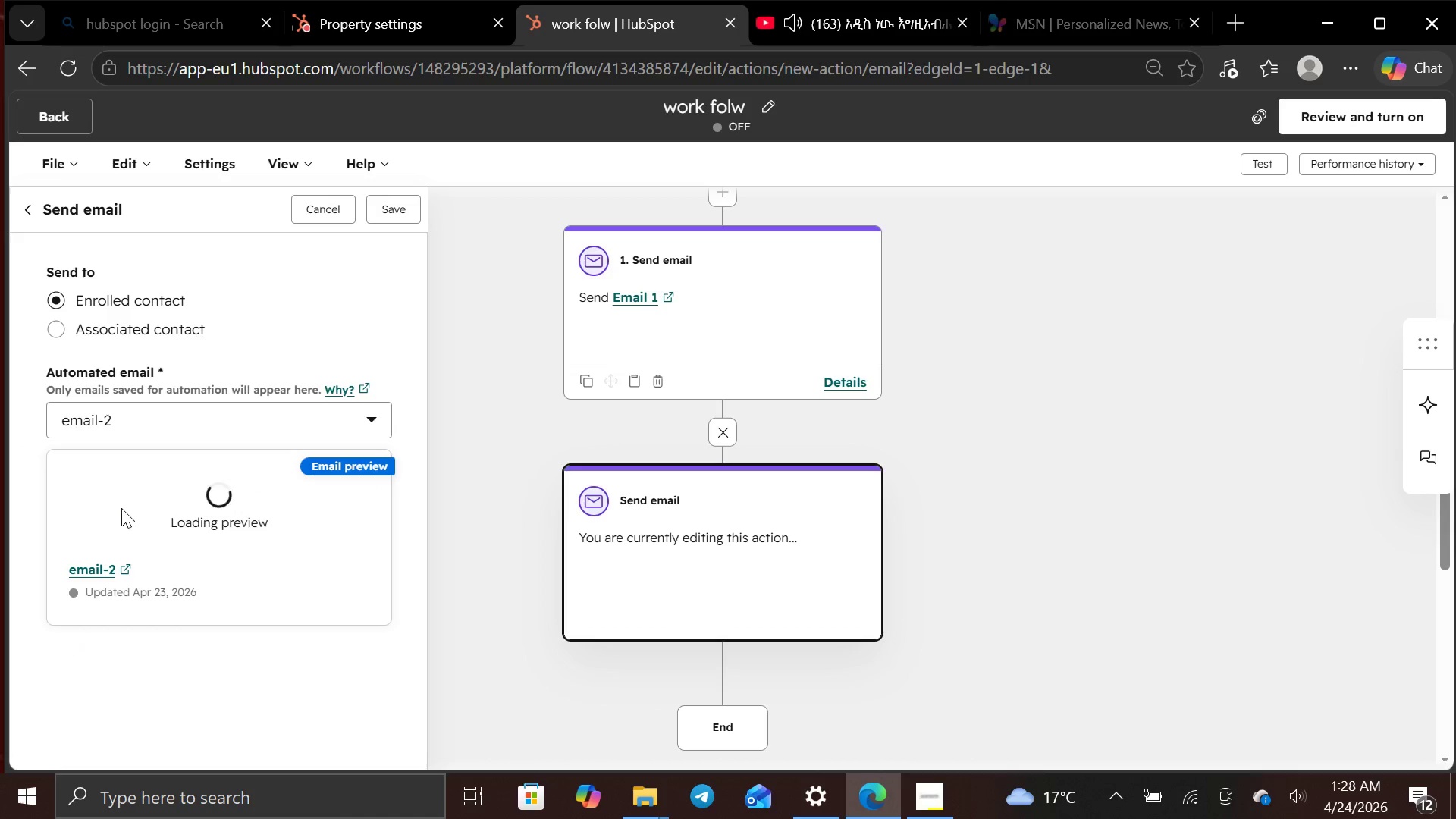 
left_click([403, 213])
 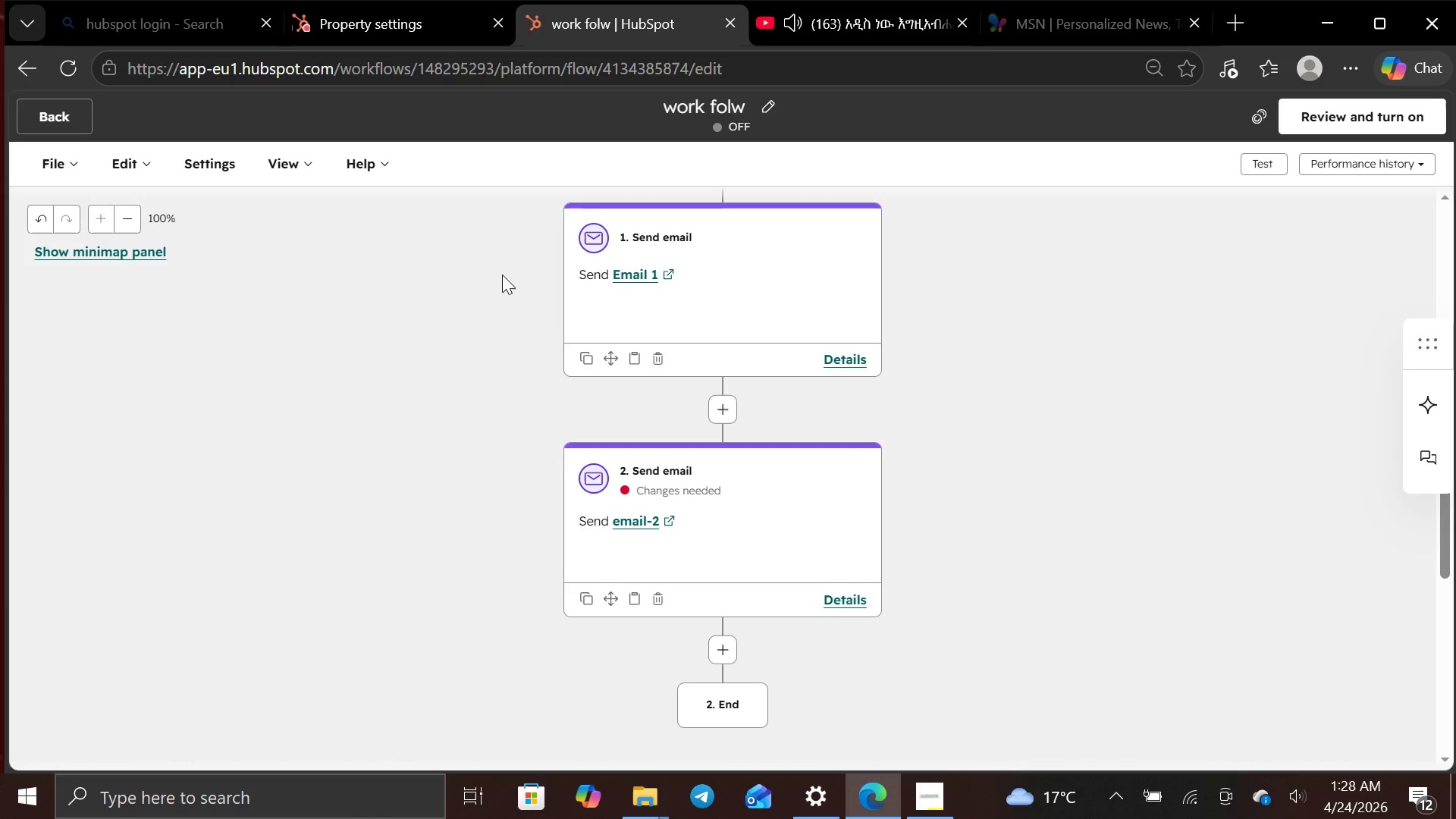 
wait(9.75)
 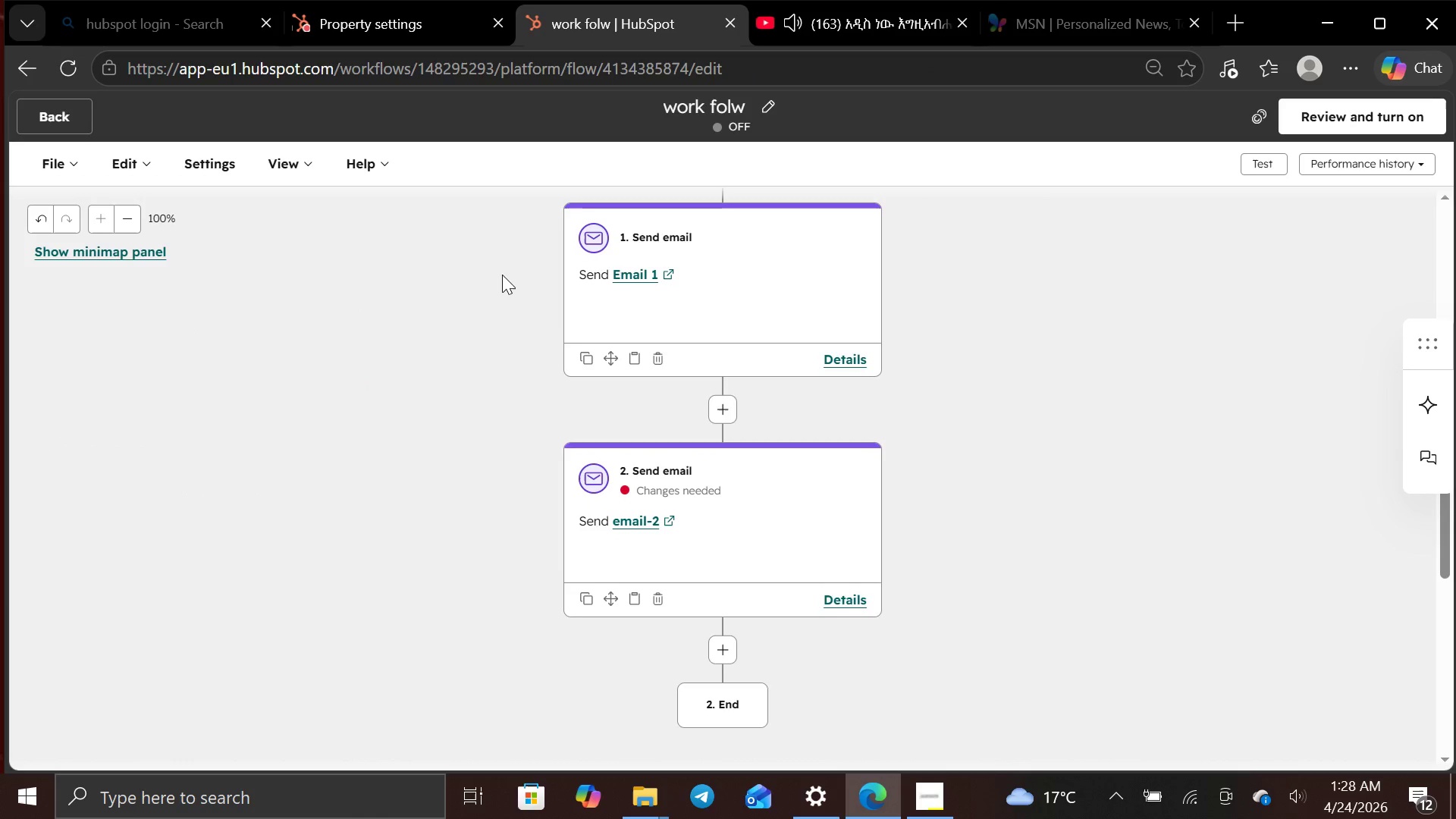 
left_click([714, 610])
 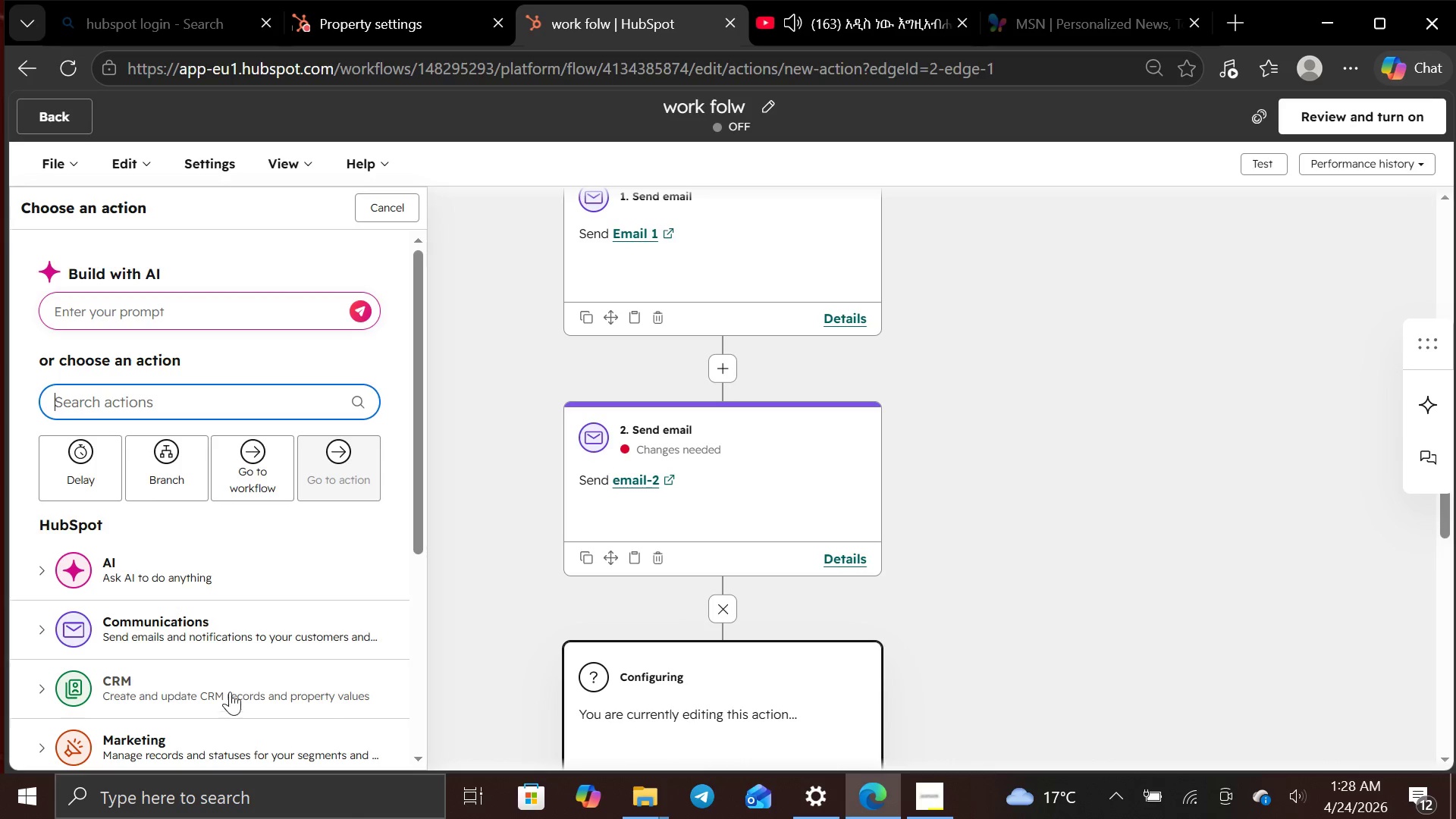 
left_click([258, 648])
 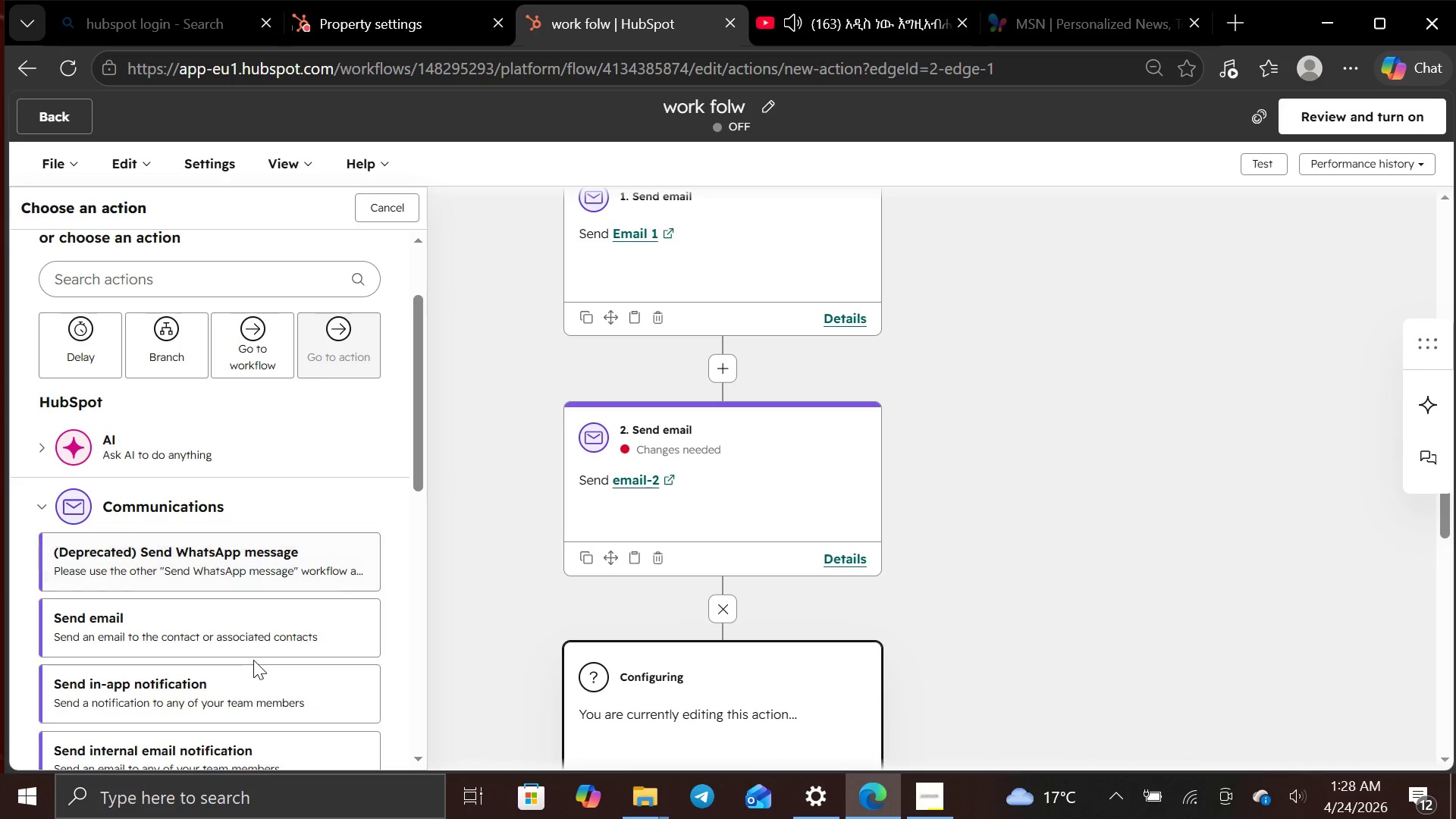 
left_click([261, 625])
 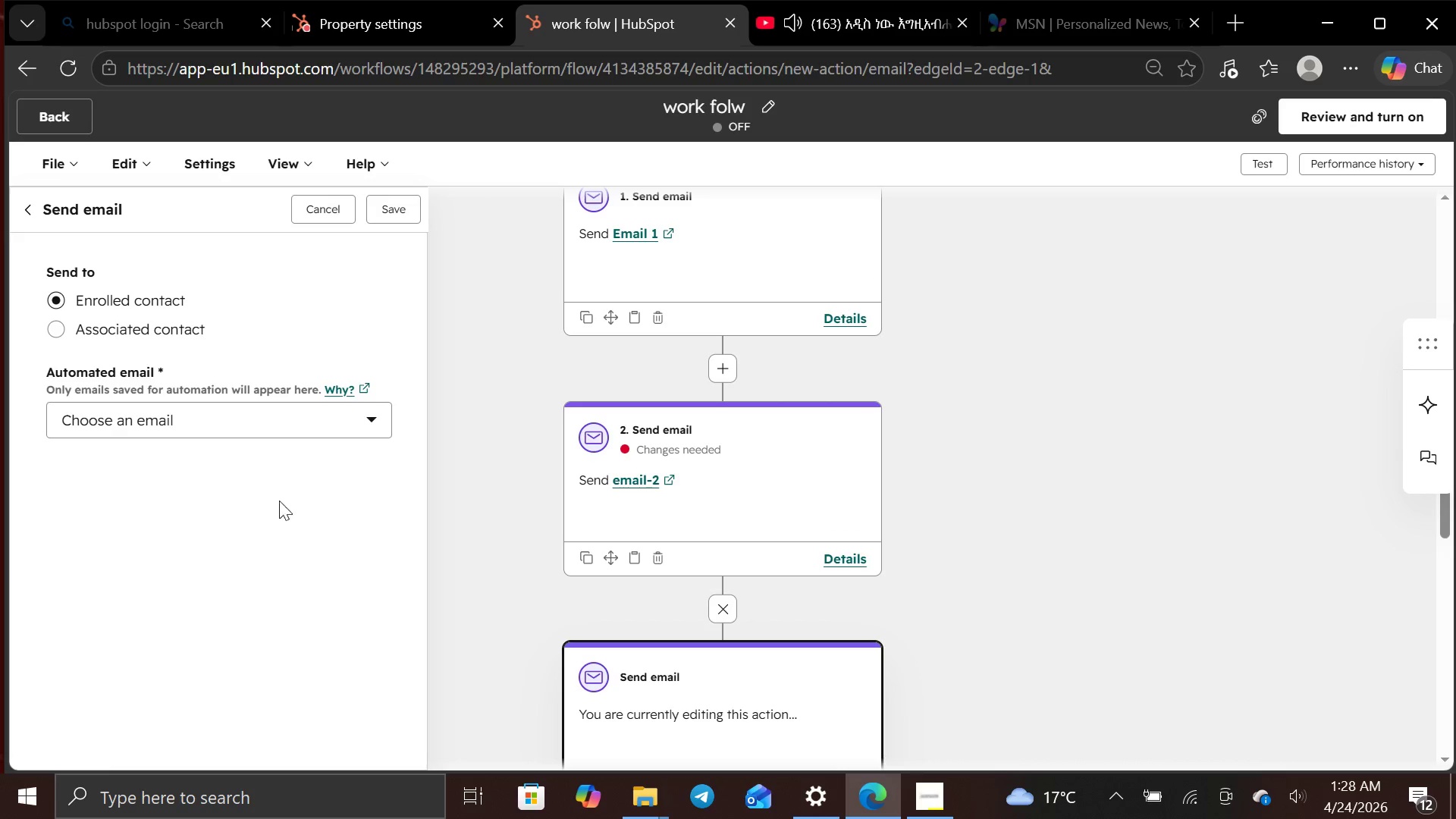 
left_click([322, 432])
 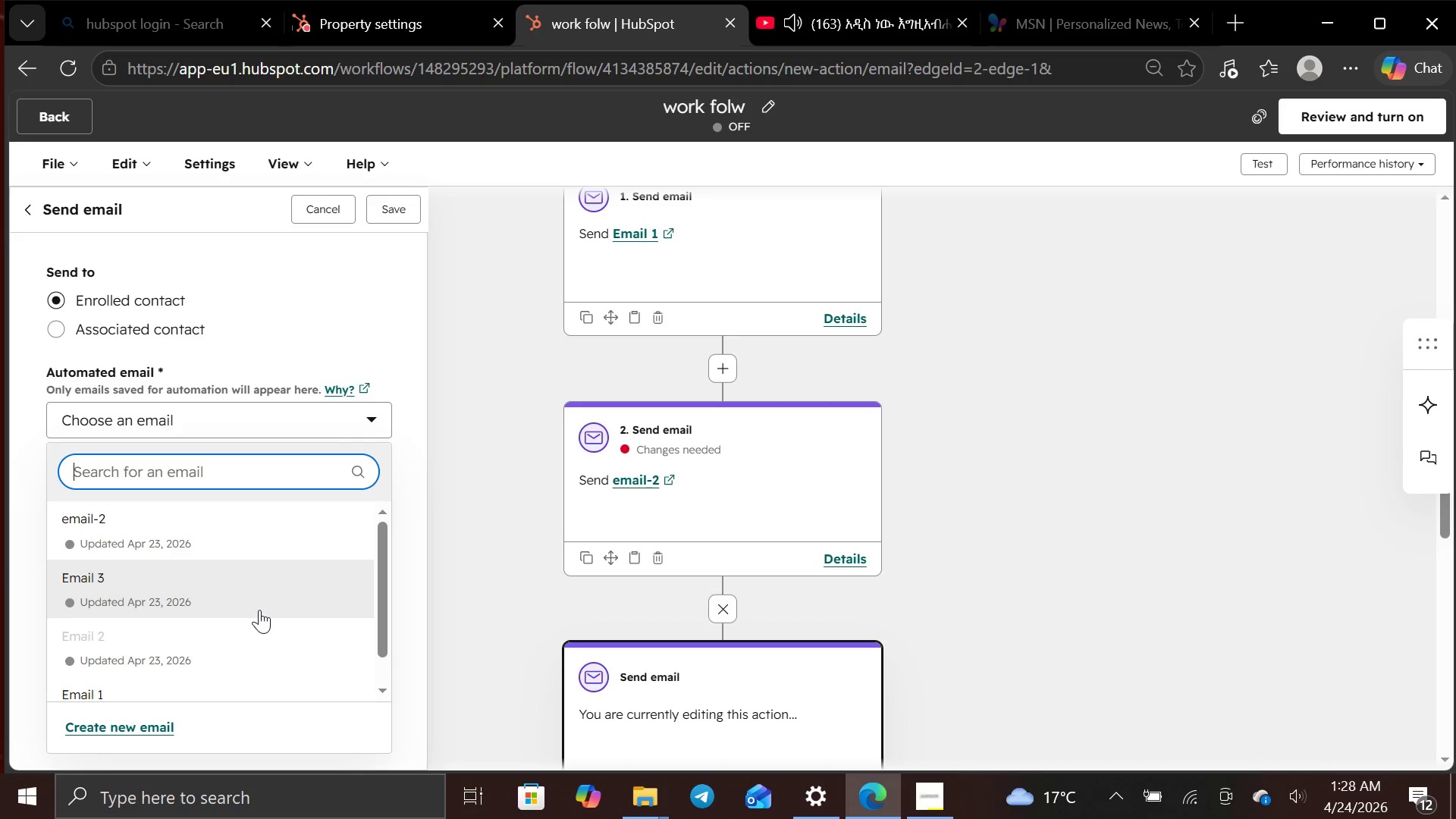 
left_click([260, 609])
 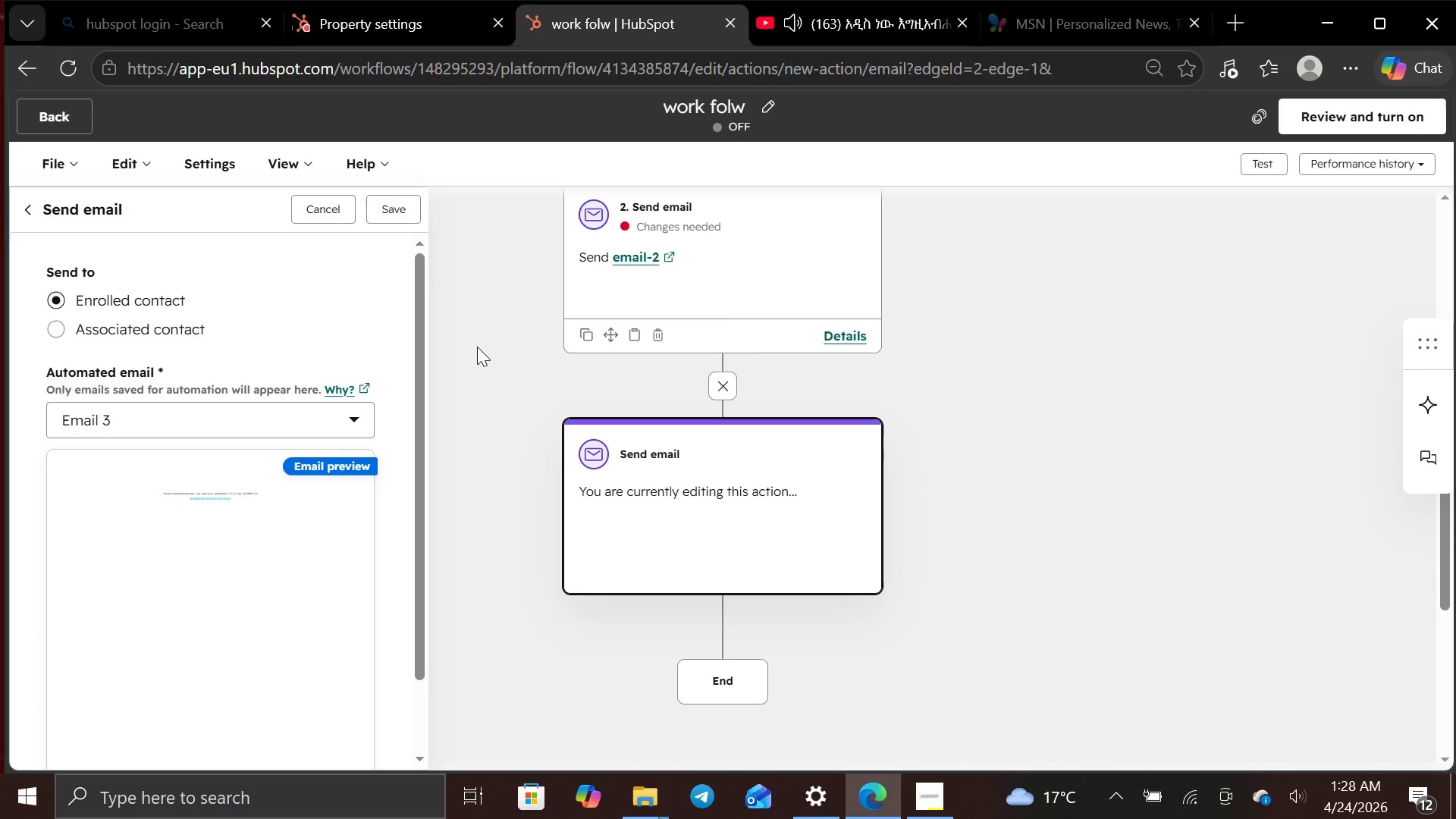 
left_click([405, 217])
 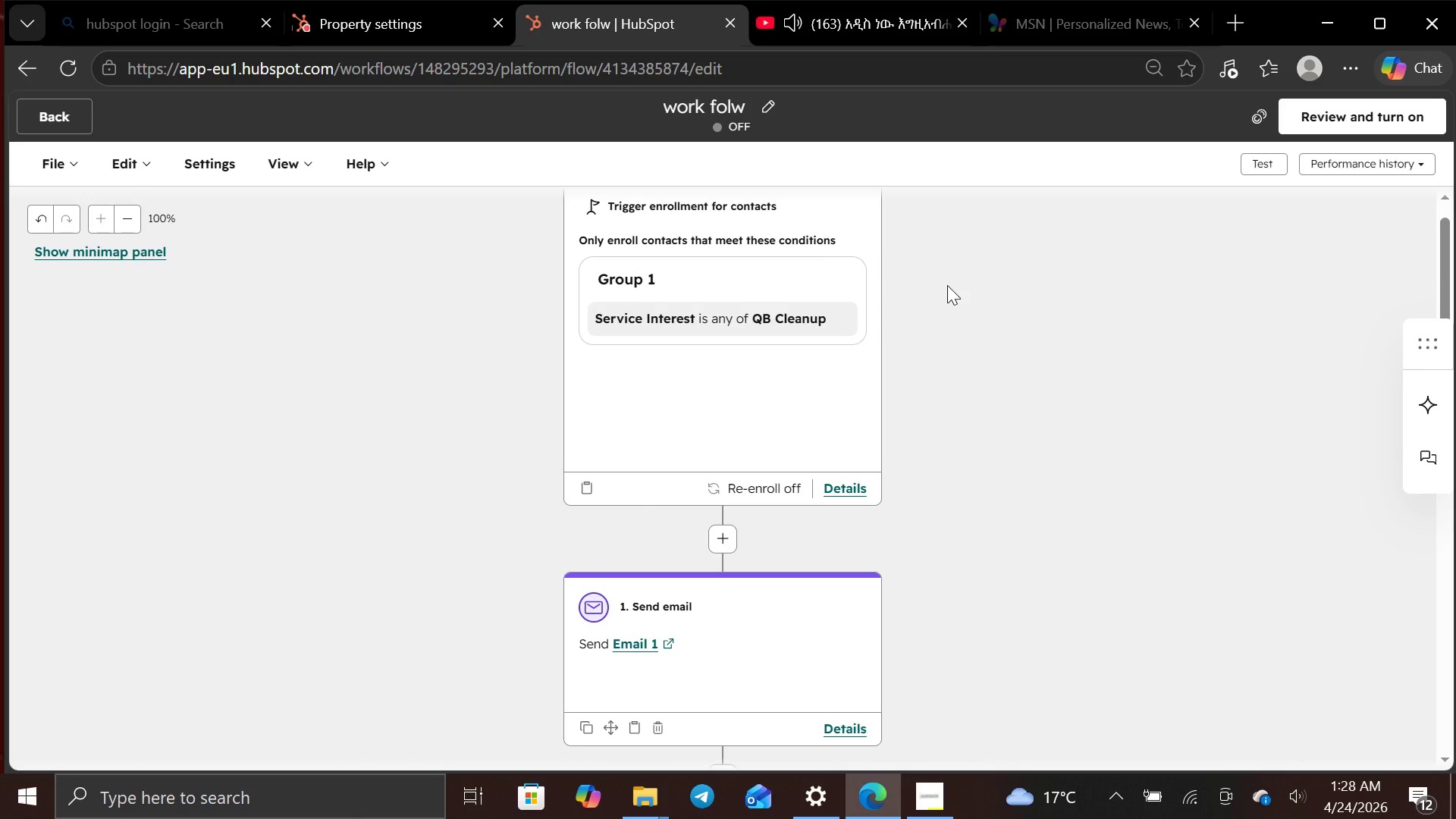 
wait(7.69)
 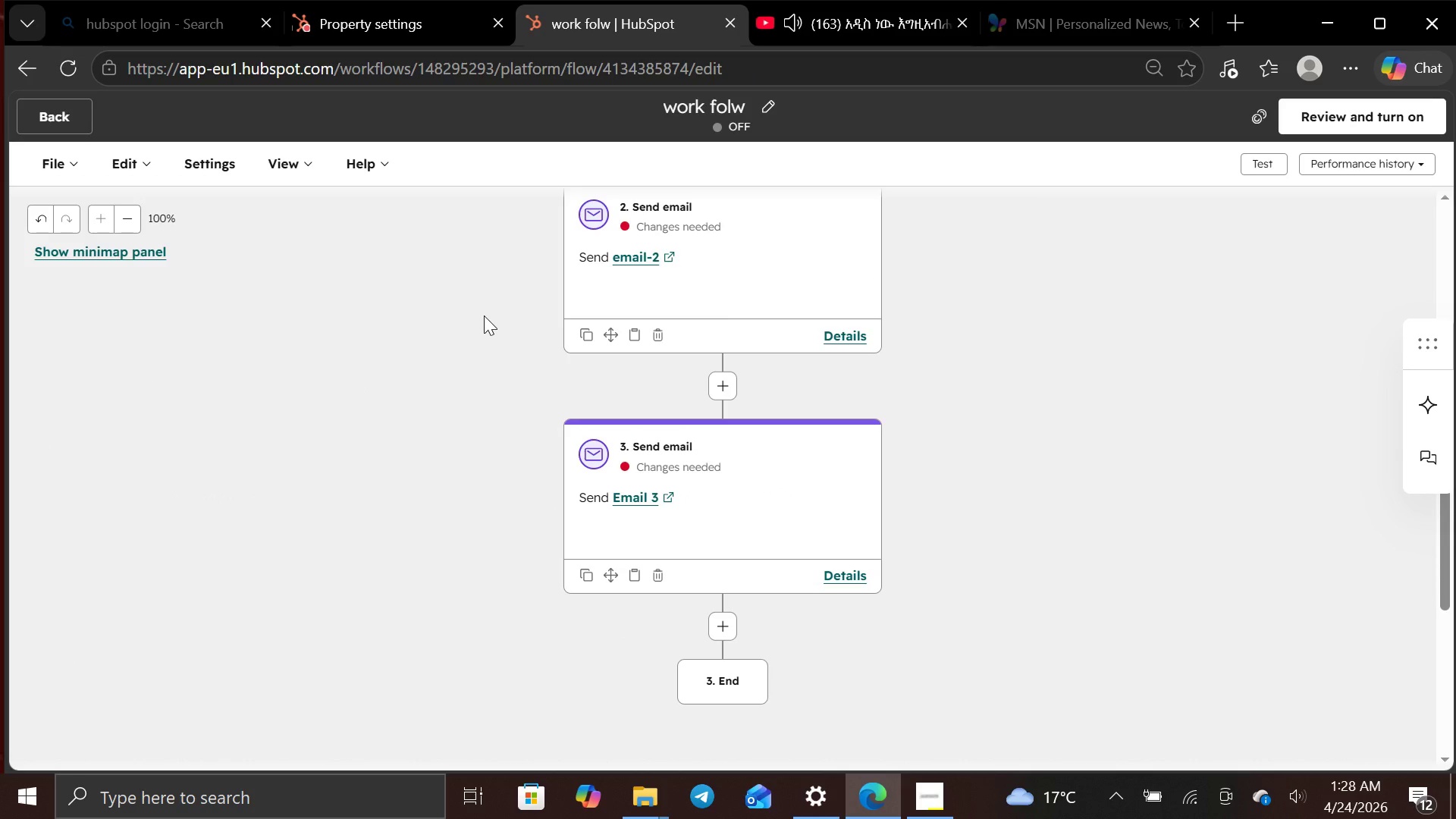 
key(Control+Minus)
 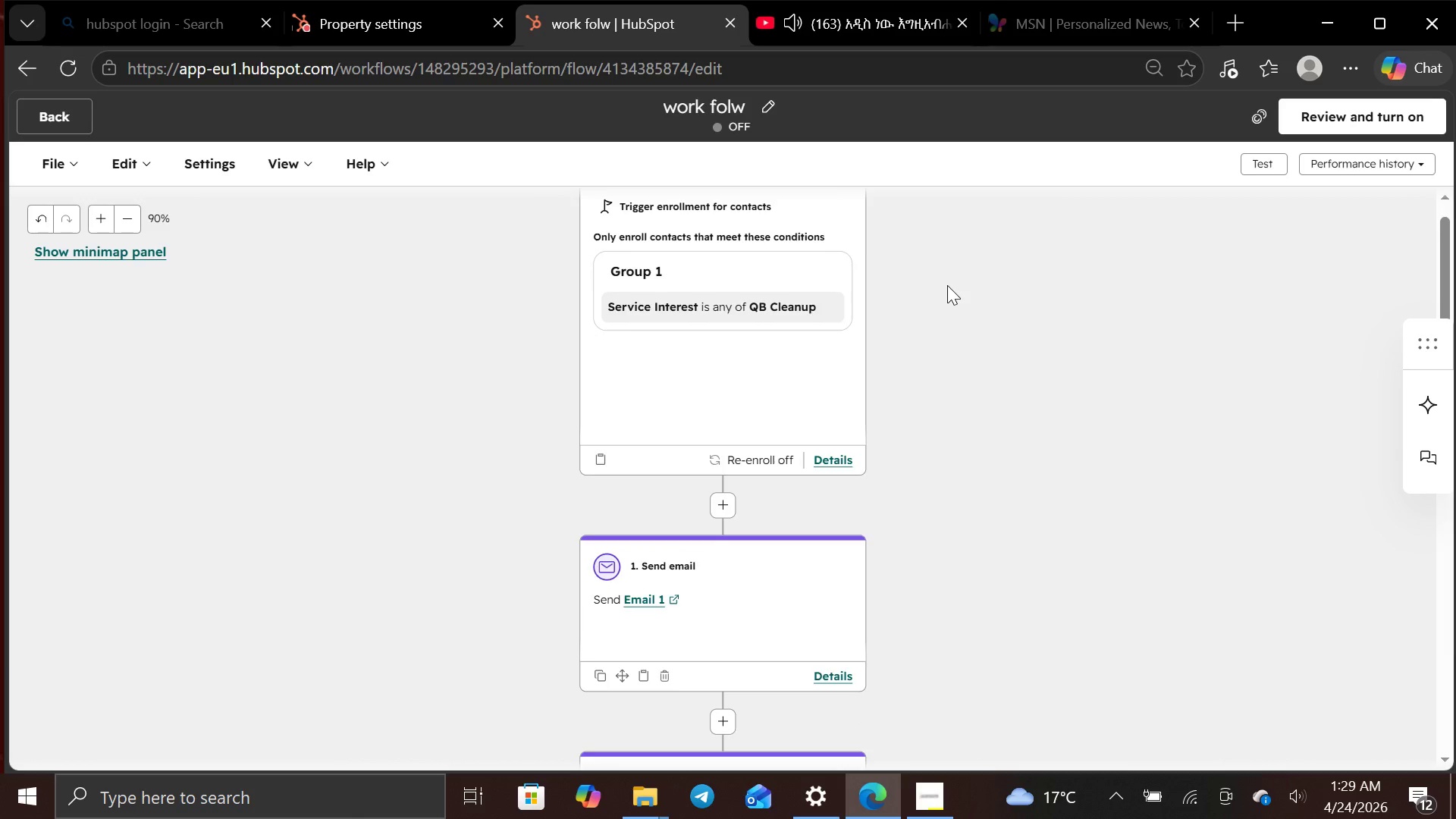 
key(Control+Minus)
 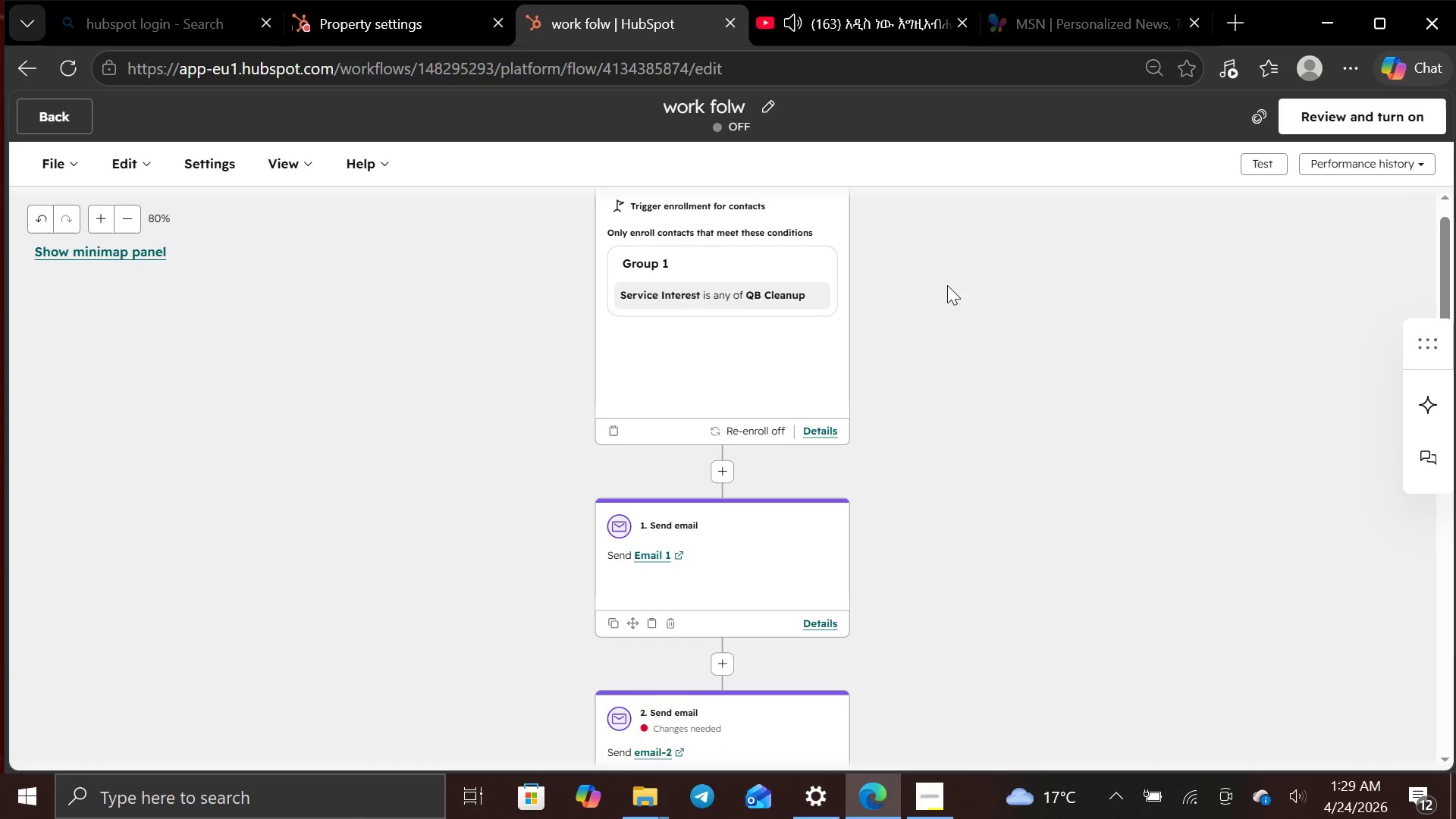 
key(Control+Minus)
 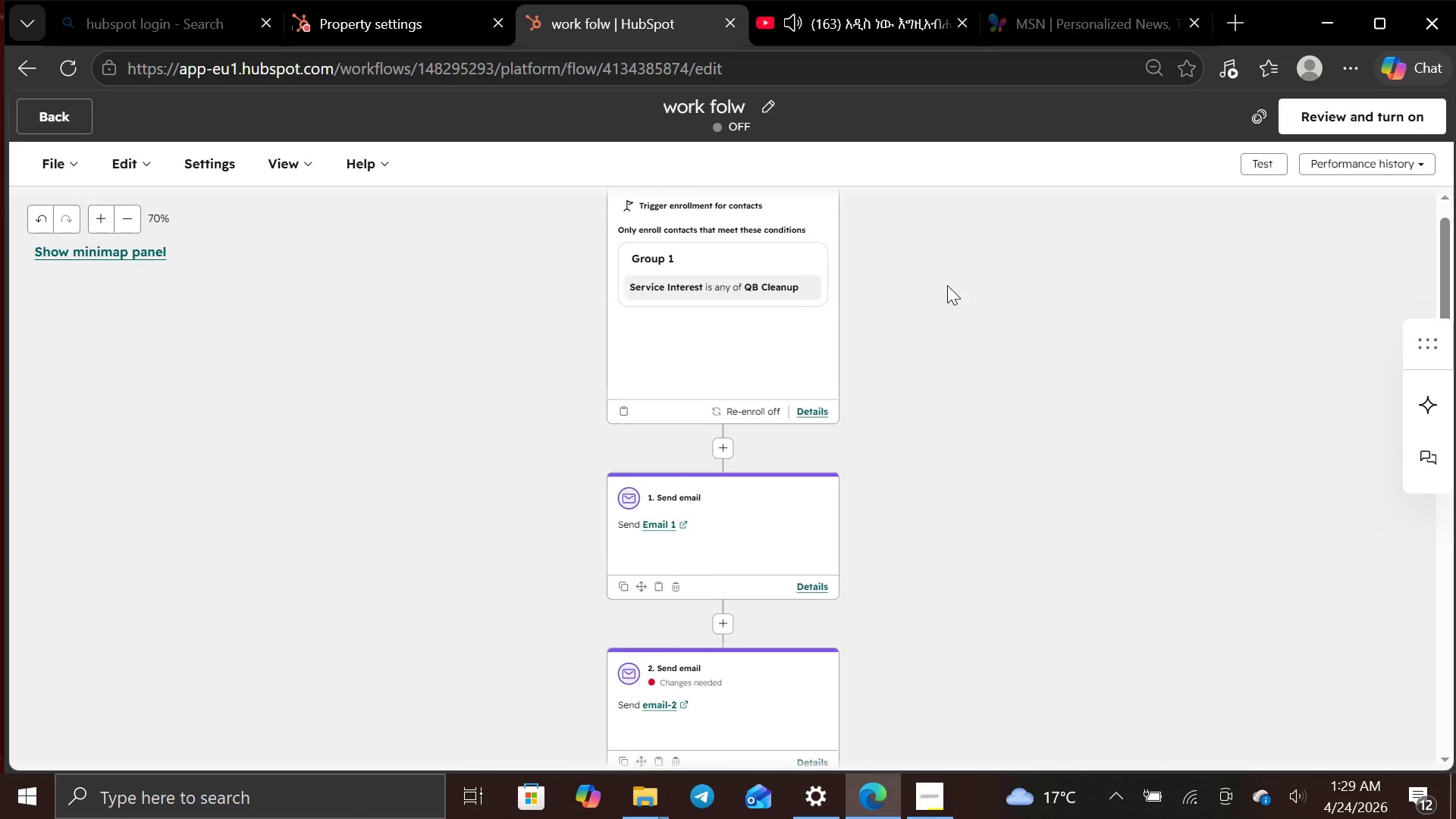 
key(Control+Minus)
 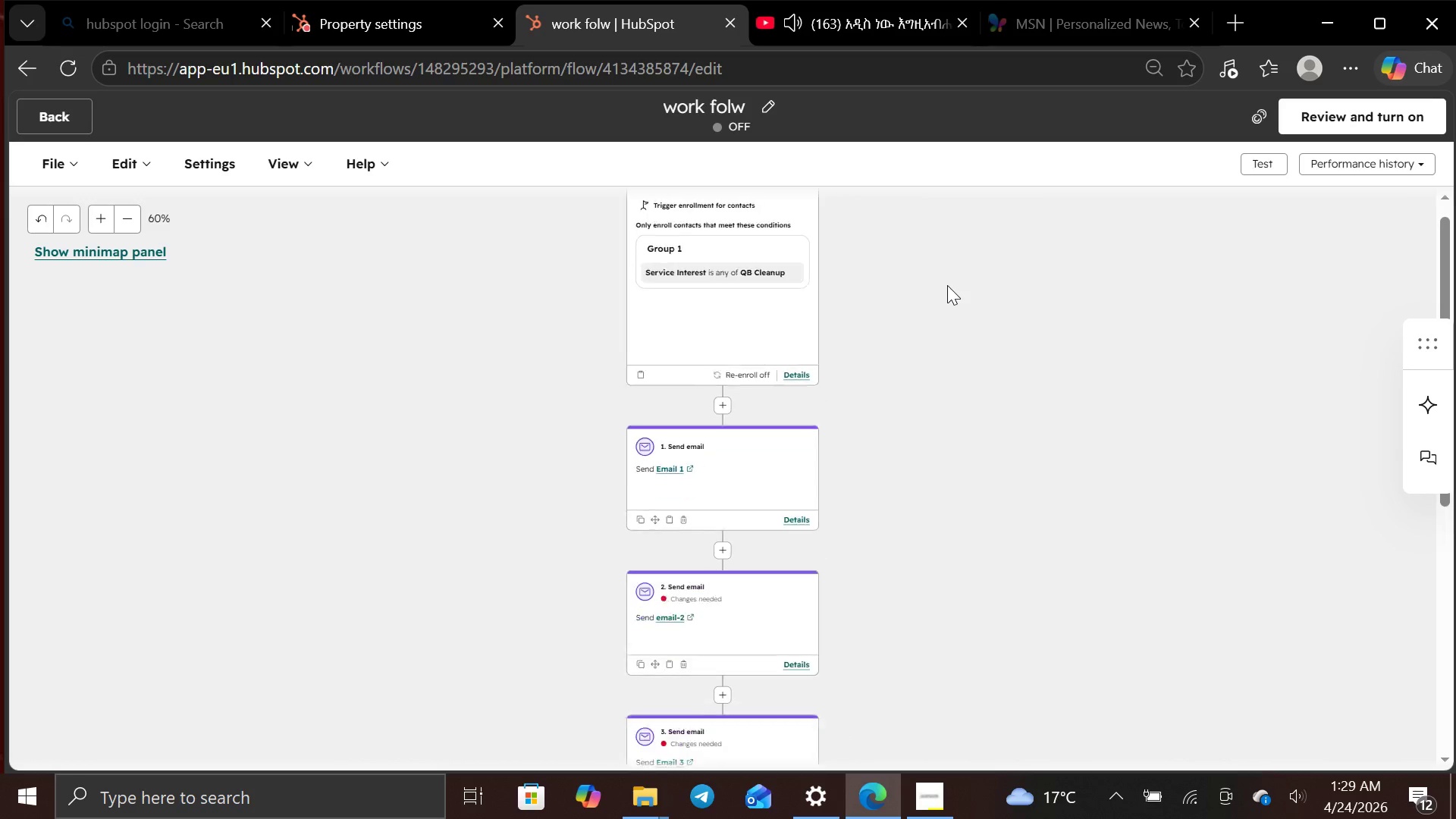 
key(Control+Minus)
 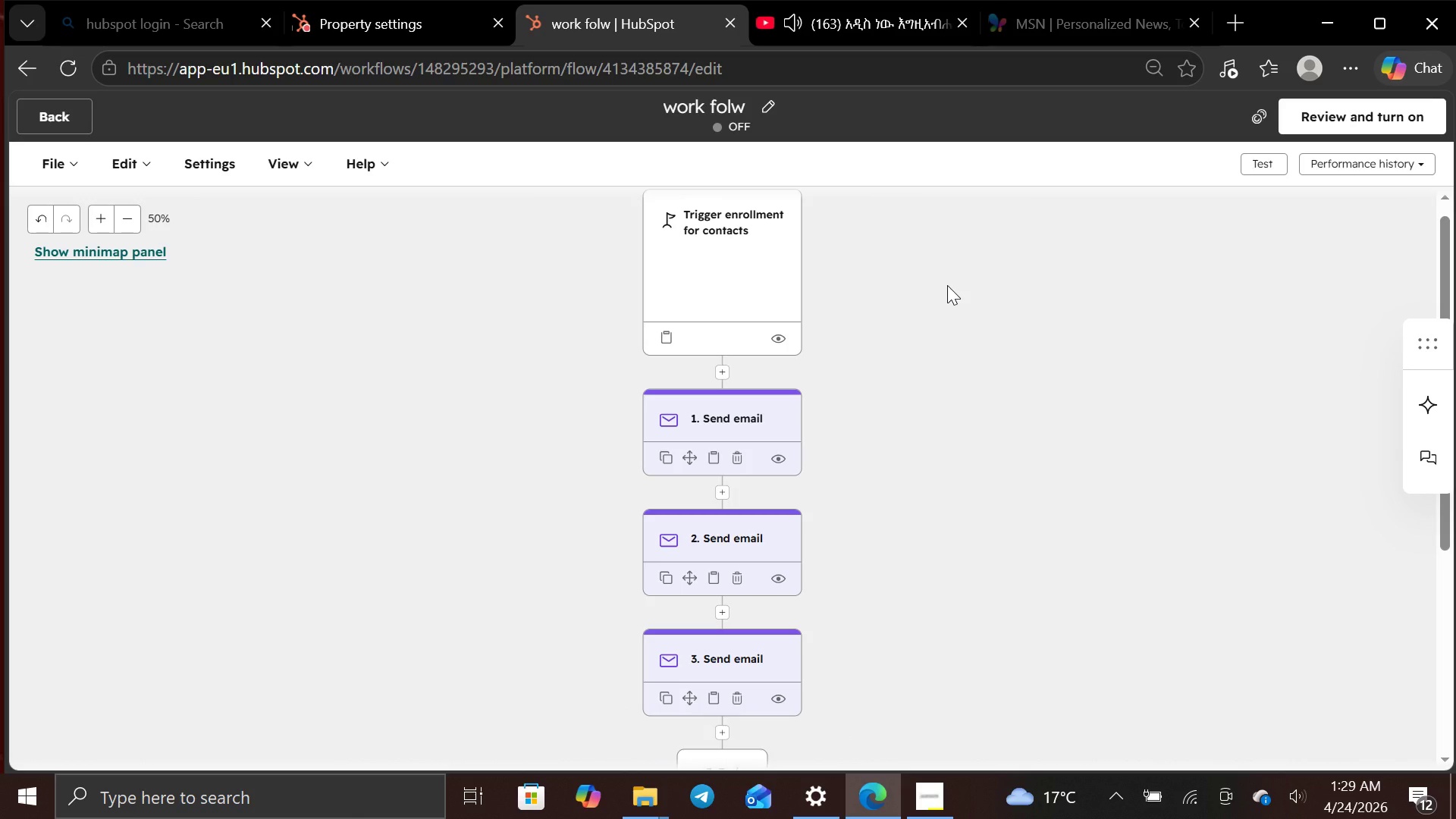 
key(Control+Minus)
 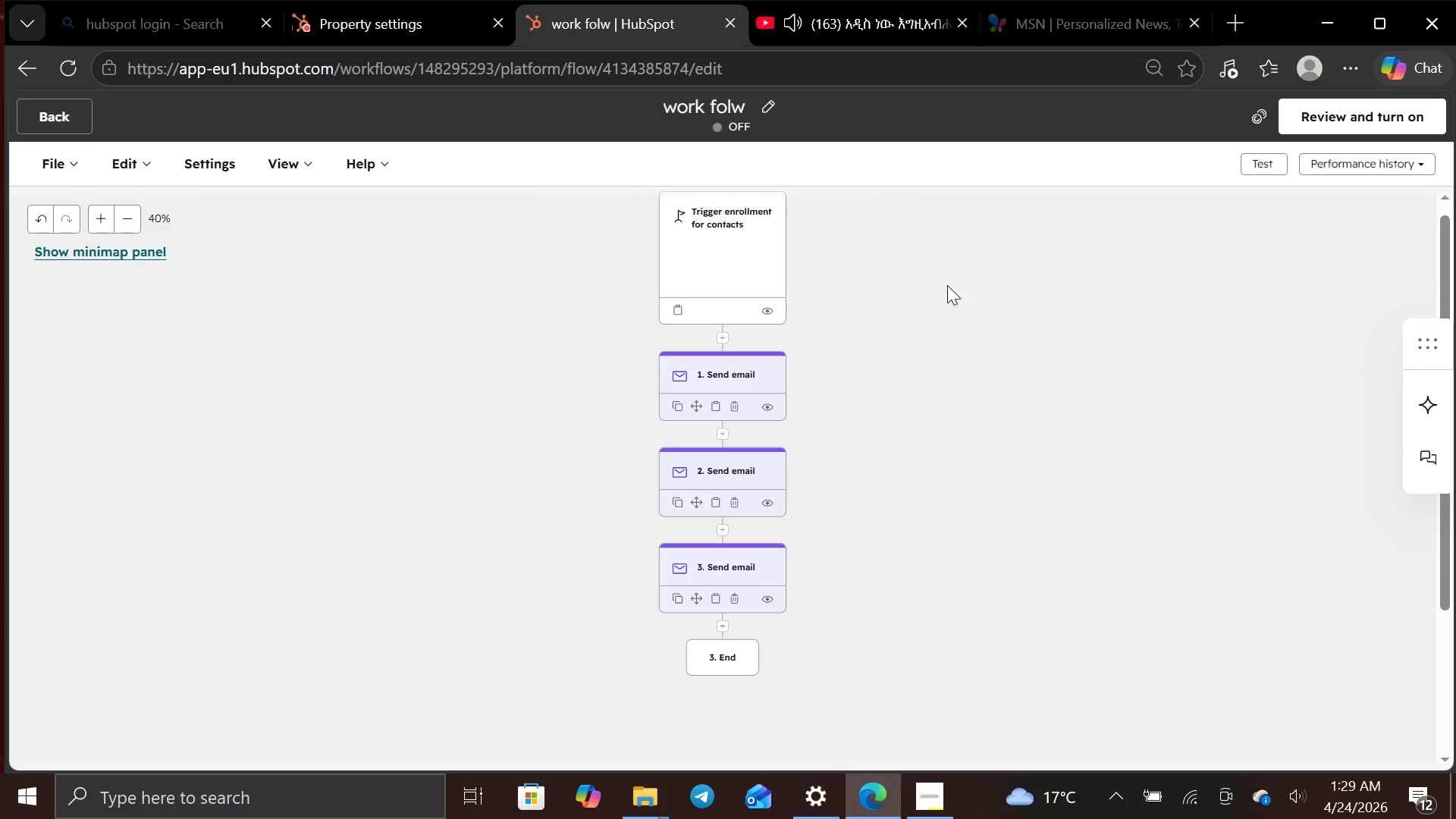 
key(Control+Equal)
 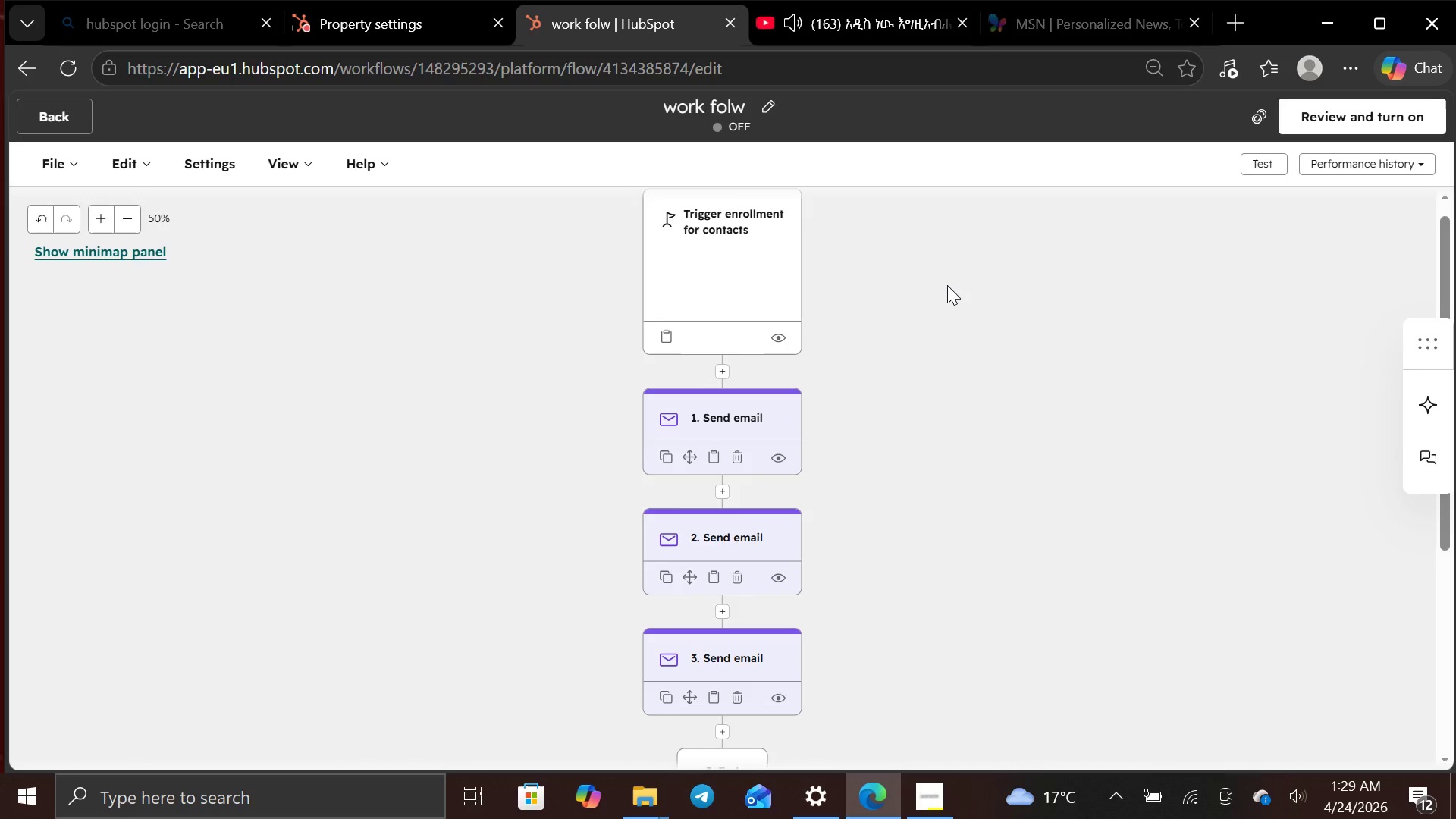 
key(Control+Equal)
 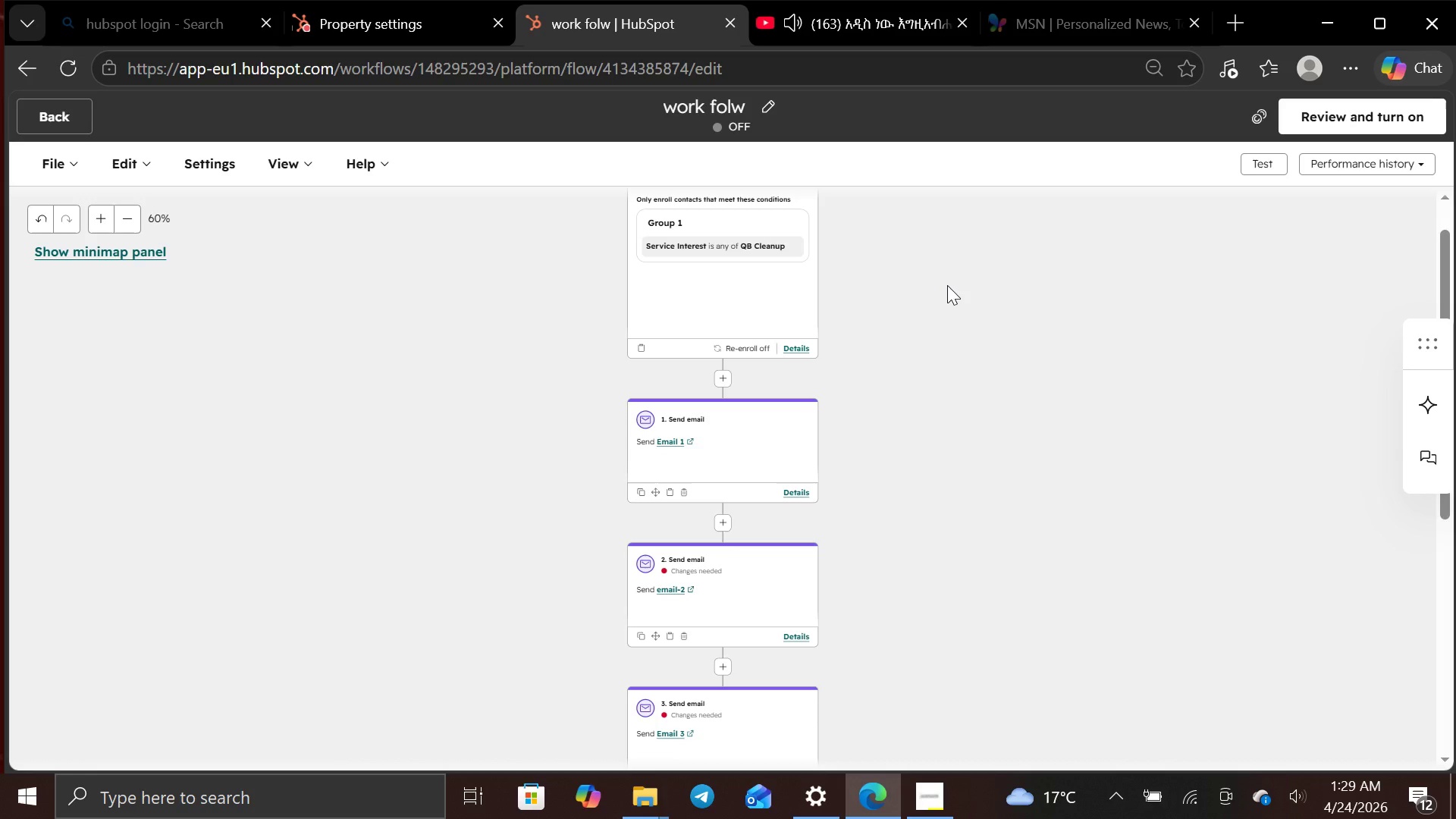 
wait(7.59)
 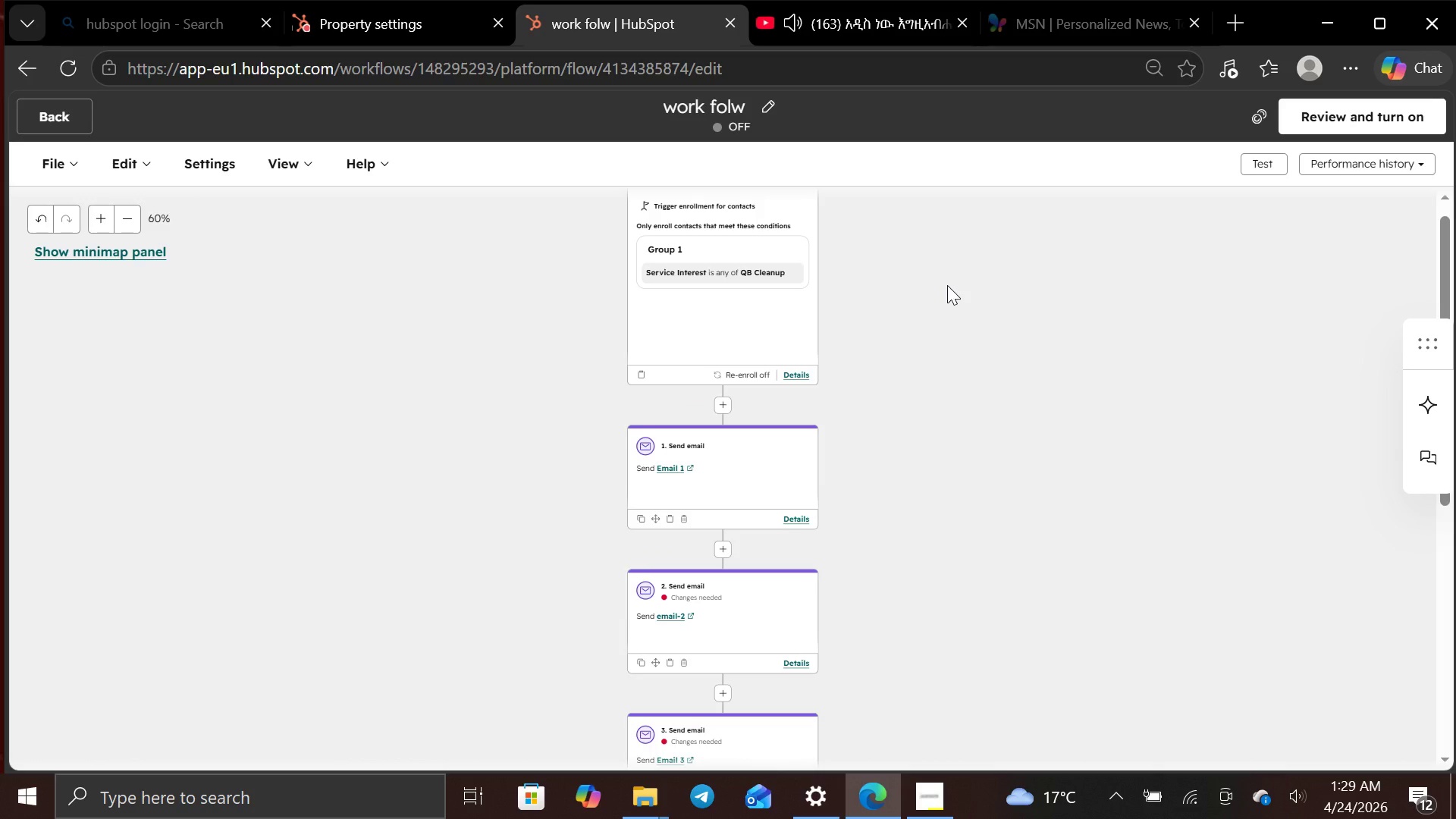 
key(PrintScreen)
 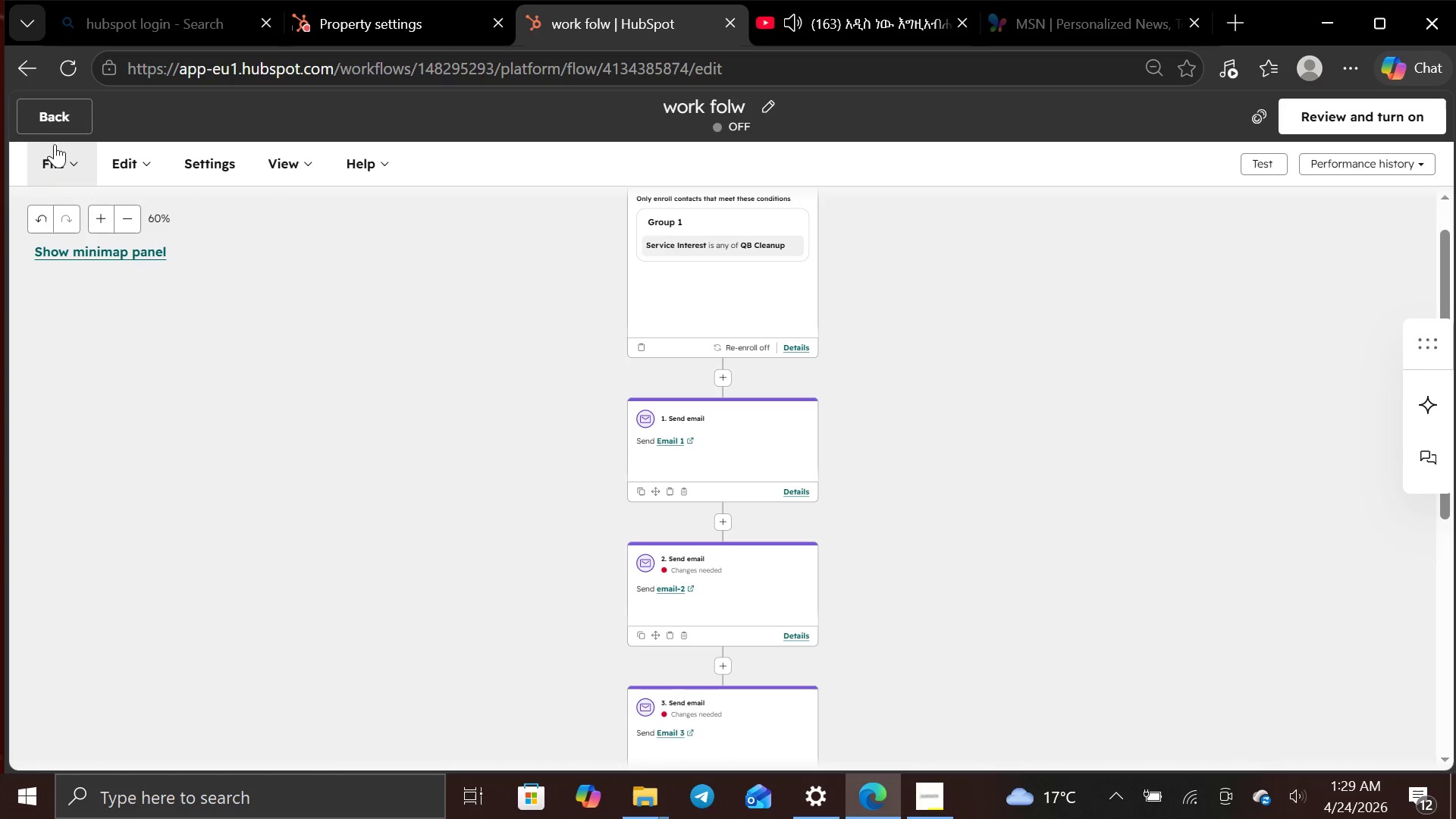 
left_click([64, 109])
 